 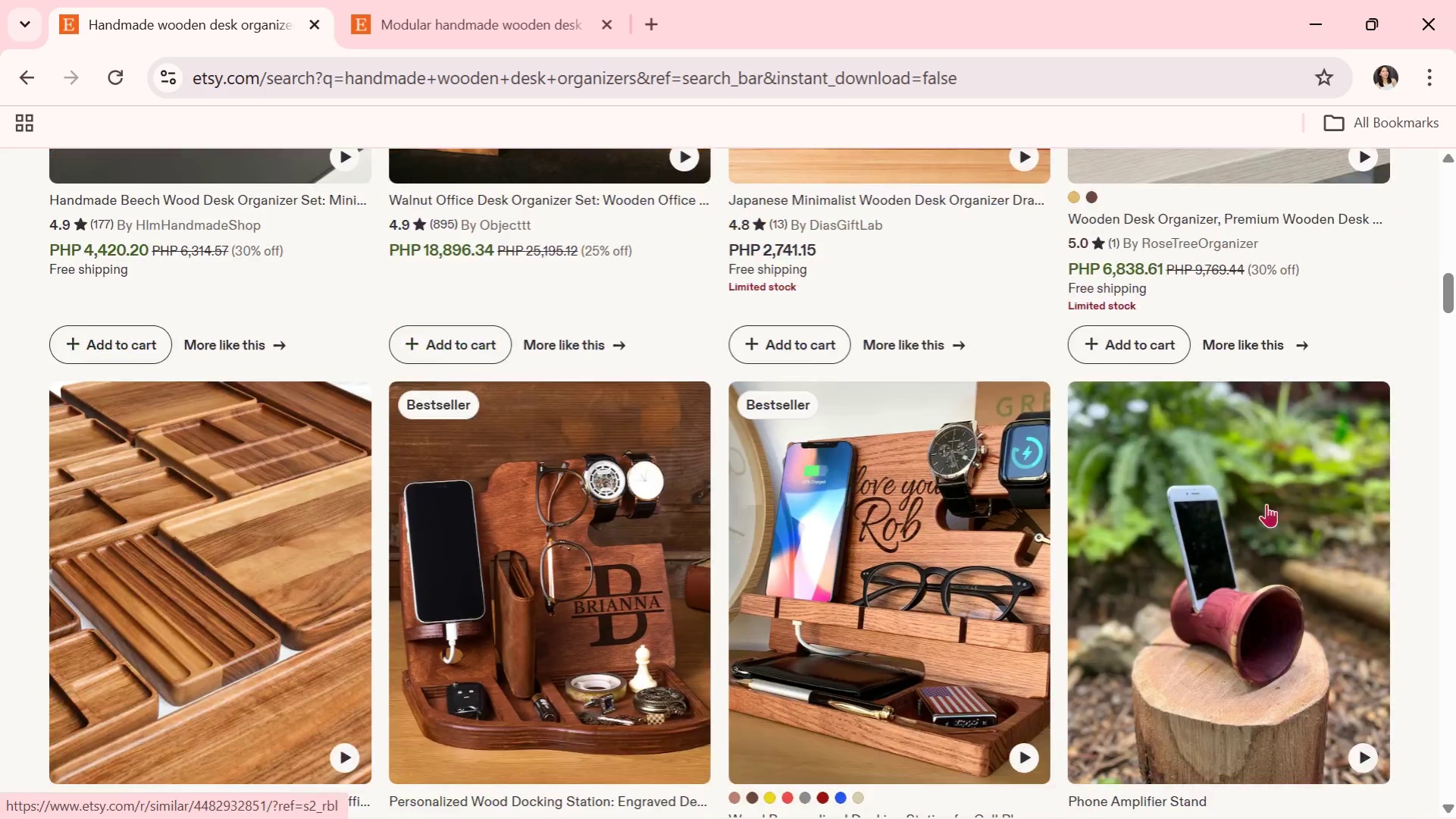 
scroll: coordinate [540, 469], scroll_direction: down, amount: 6.0
 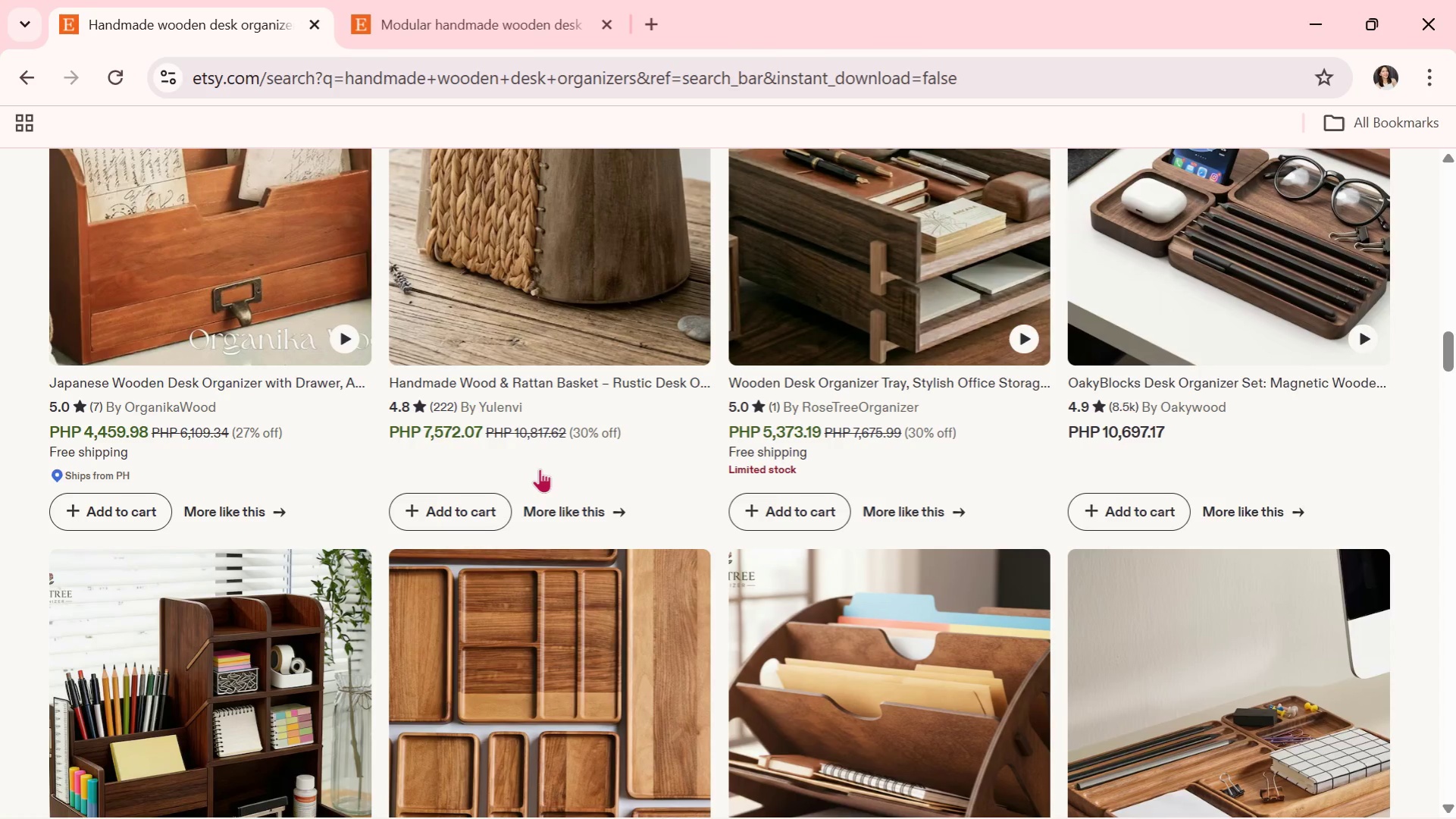 
scroll: coordinate [290, 513], scroll_direction: down, amount: 6.0
 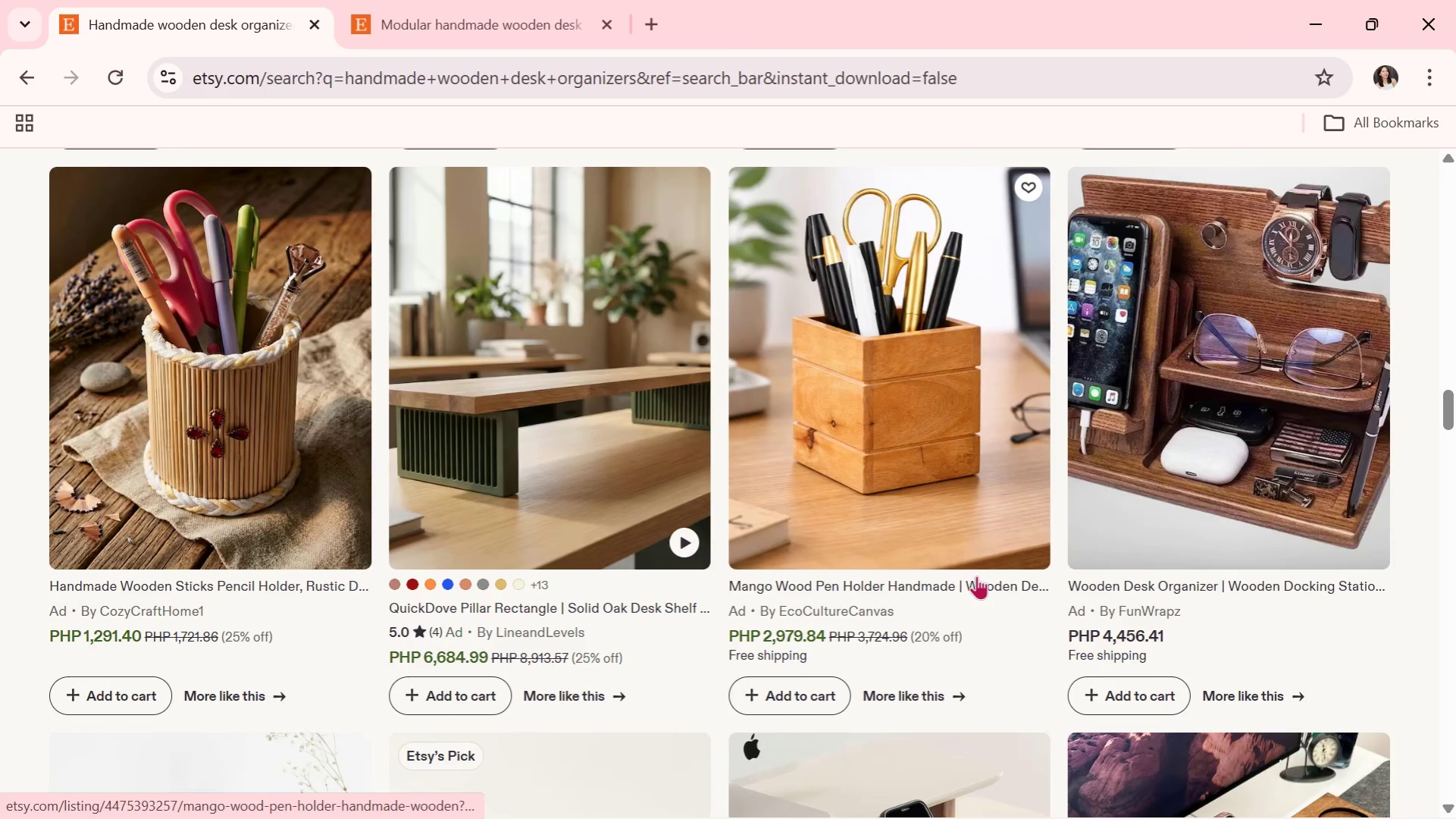 
scroll: coordinate [951, 584], scroll_direction: down, amount: 1.0
 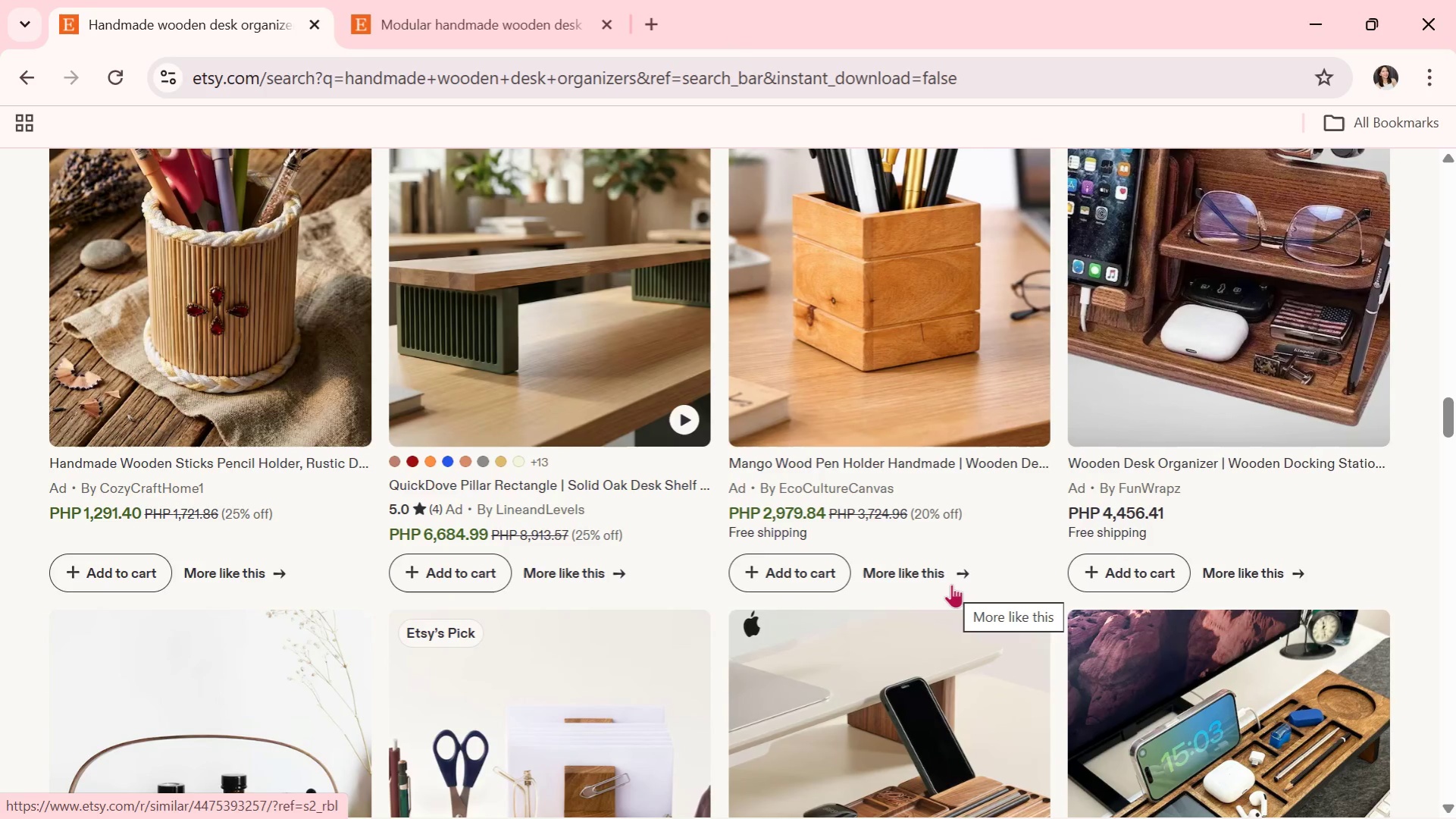 
wait(10.37)
 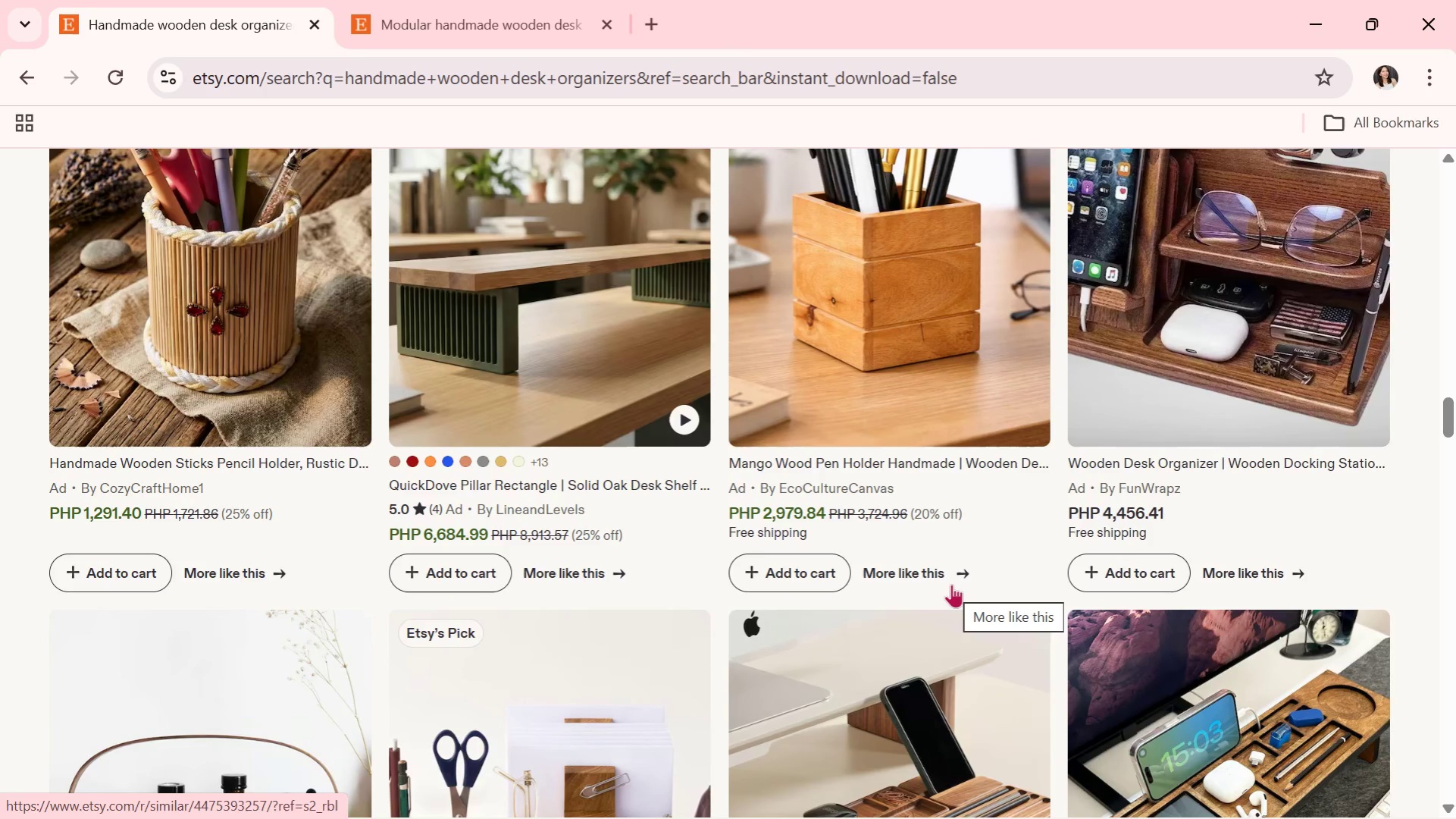 
scroll: coordinate [602, 490], scroll_direction: down, amount: 2.0
 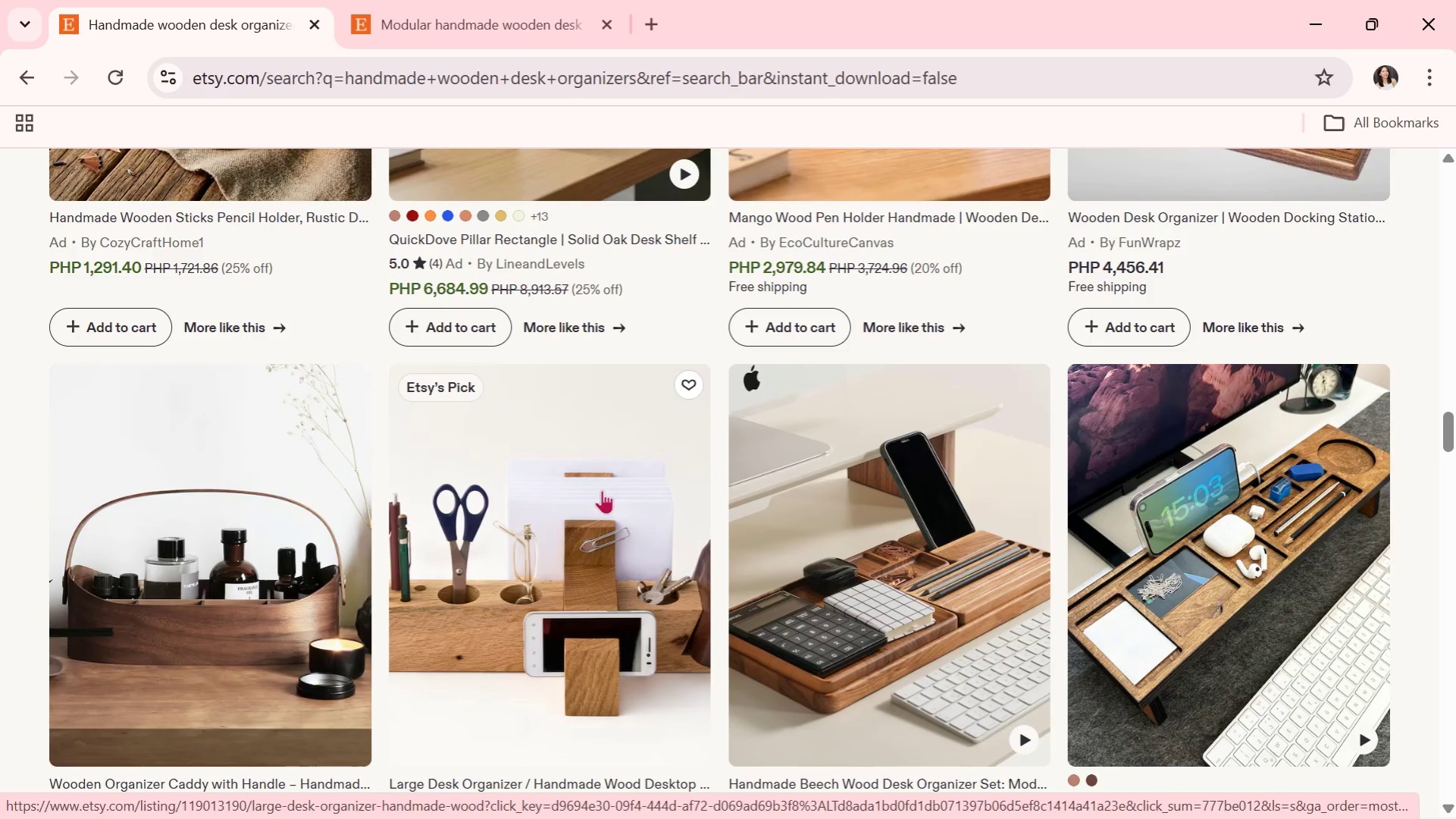 
wait(9.87)
 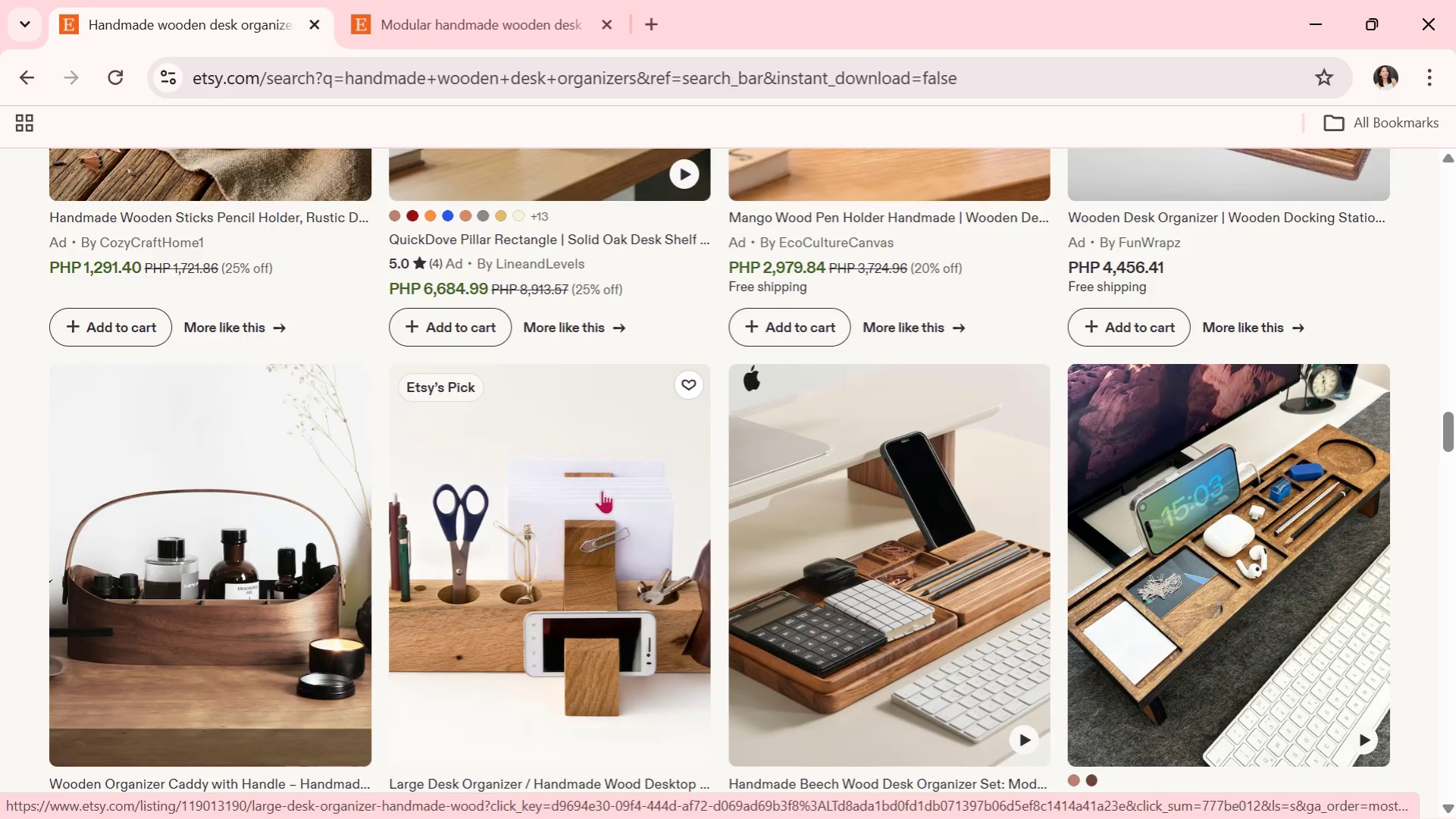 
scroll: coordinate [775, 572], scroll_direction: down, amount: 7.0
 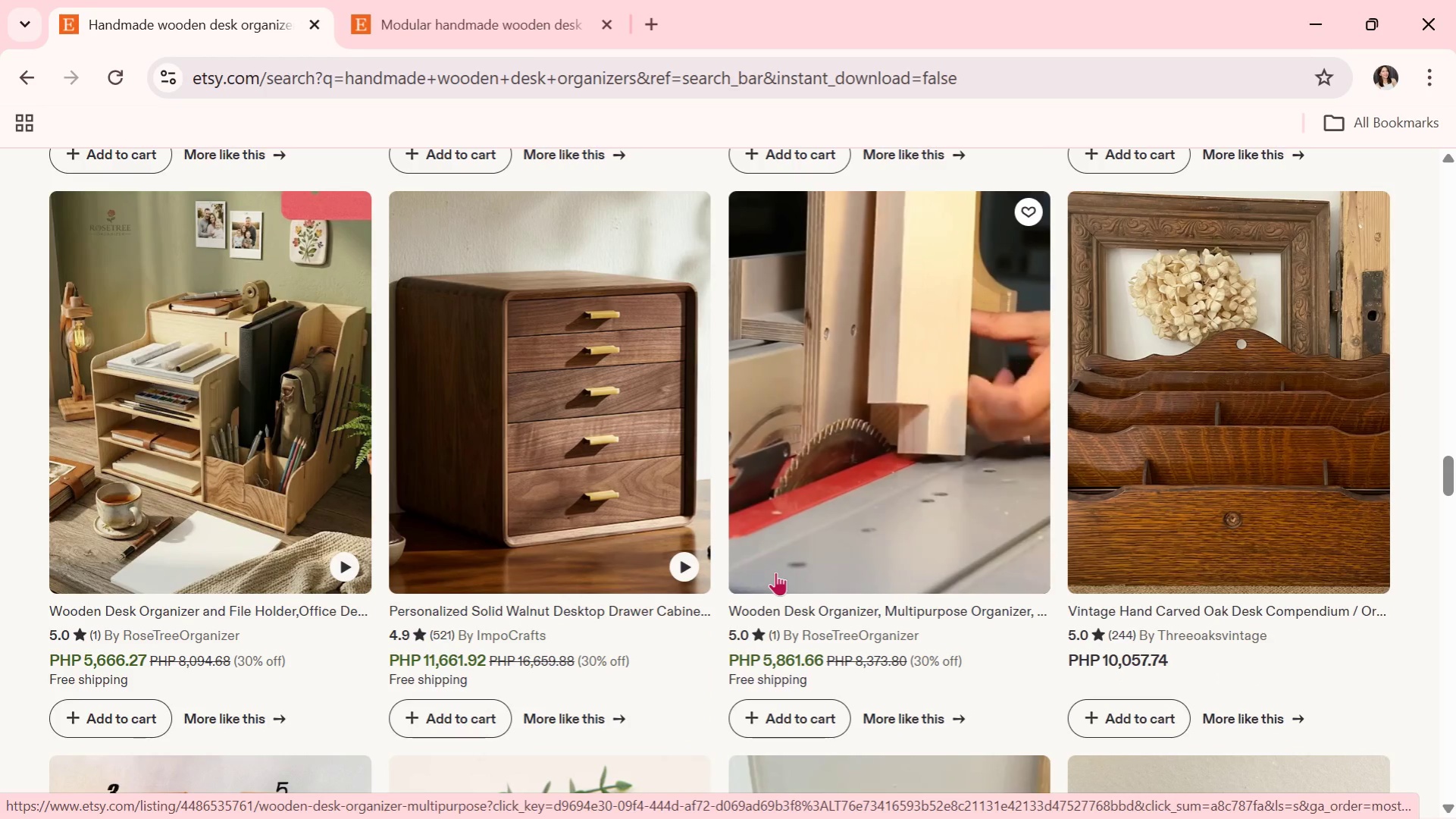 
wait(6.8)
 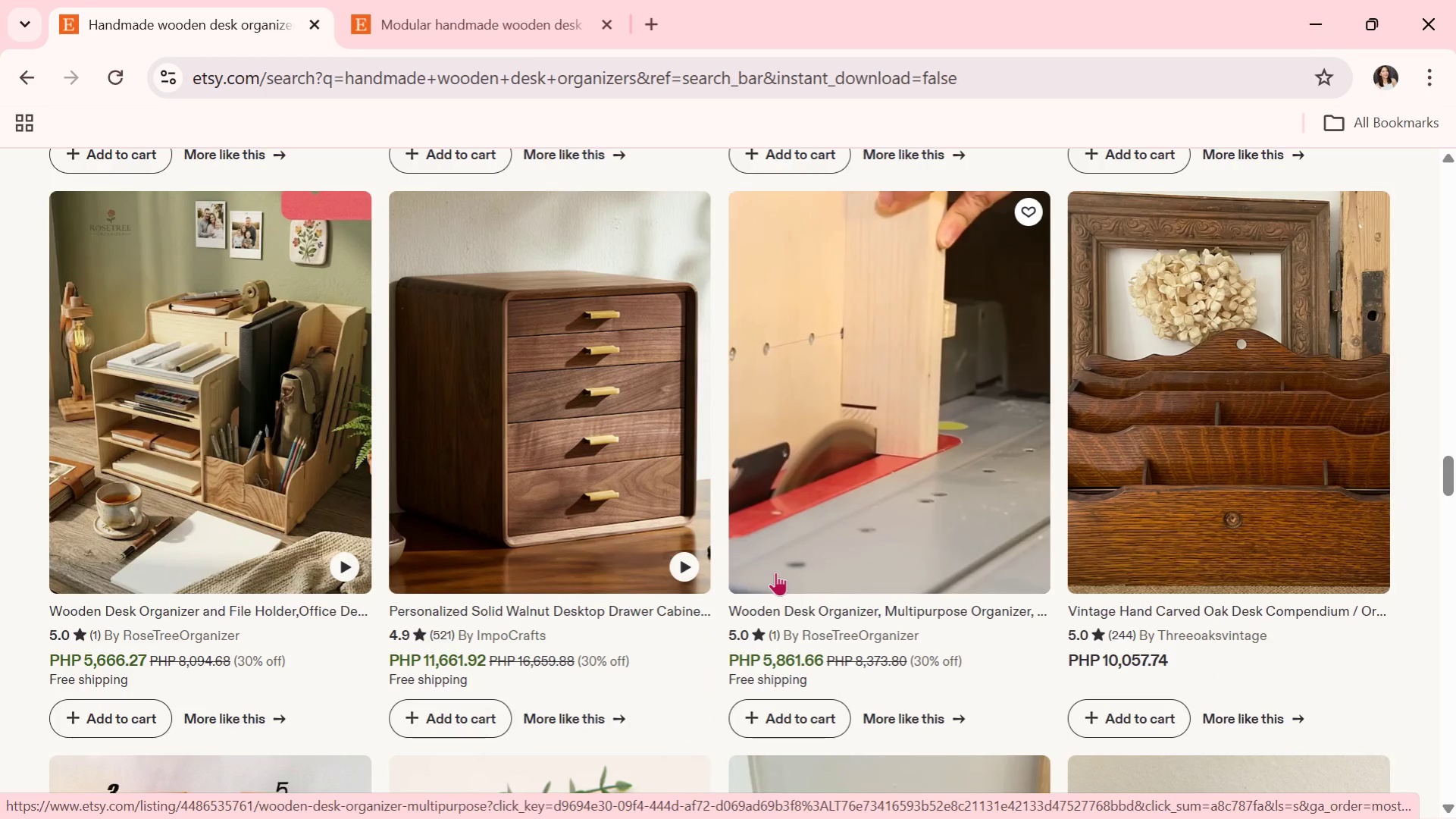 
scroll: coordinate [709, 546], scroll_direction: down, amount: 3.0
 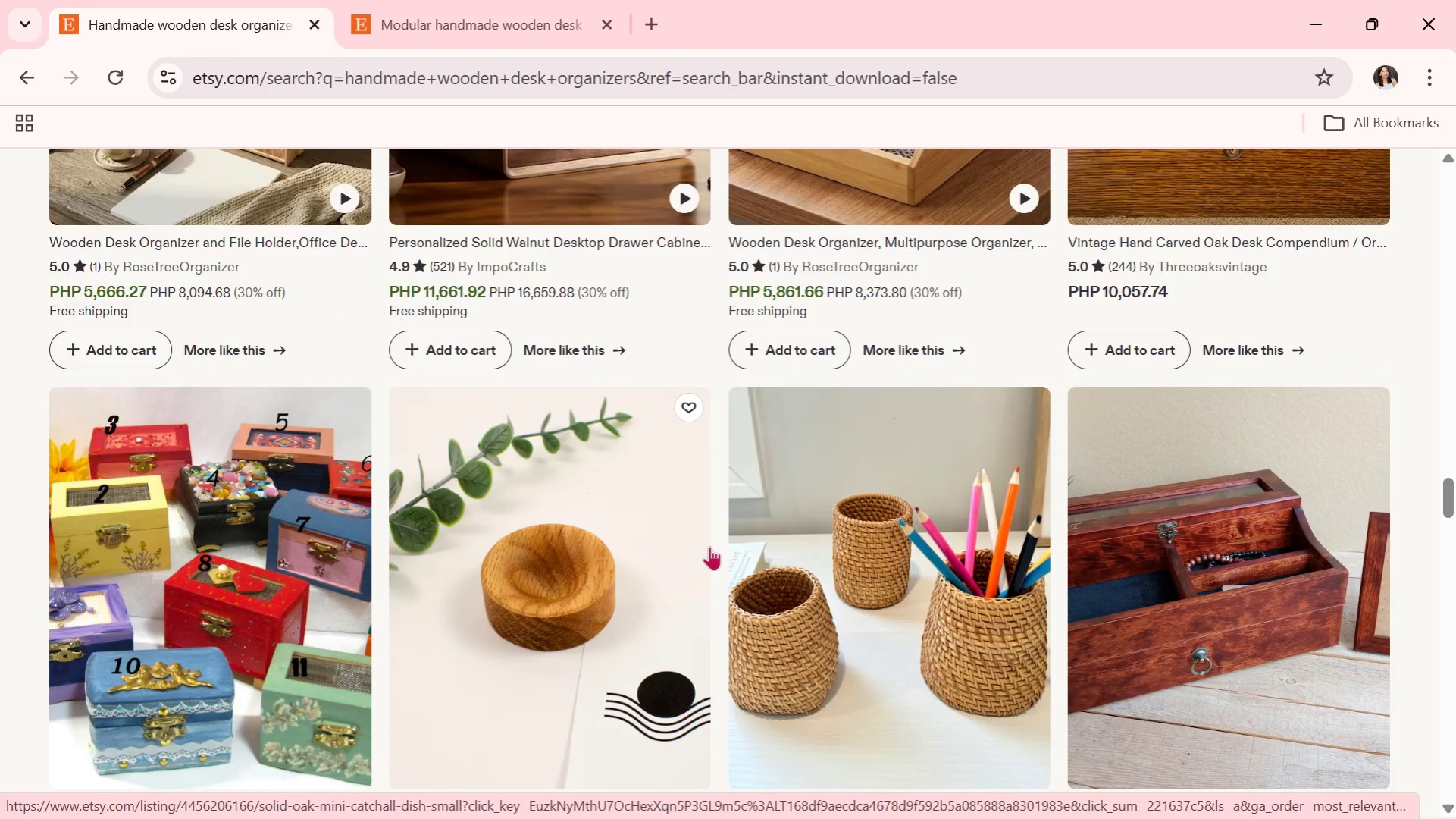 
wait(5.76)
 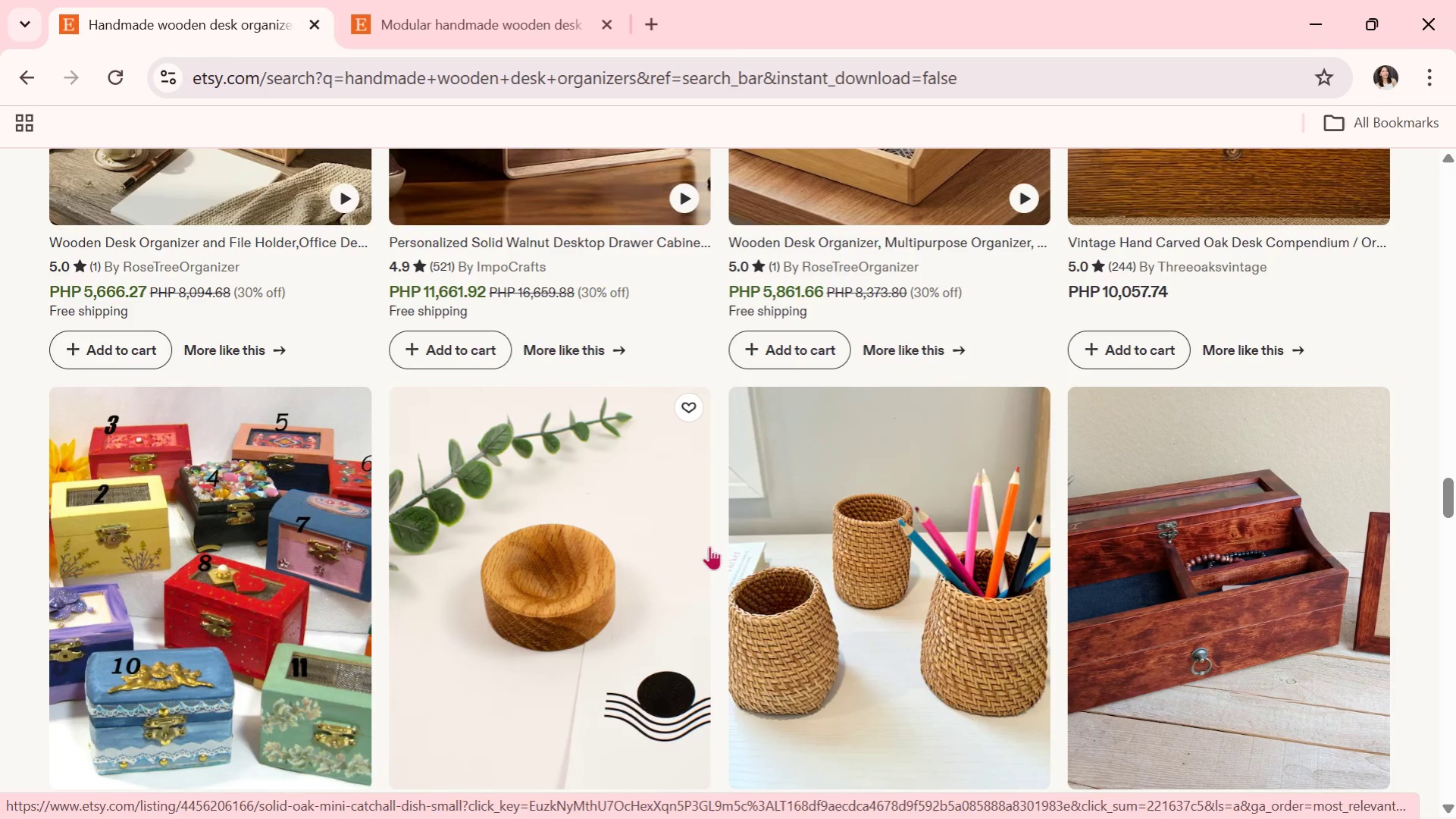 
scroll: coordinate [709, 546], scroll_direction: down, amount: 1.0
 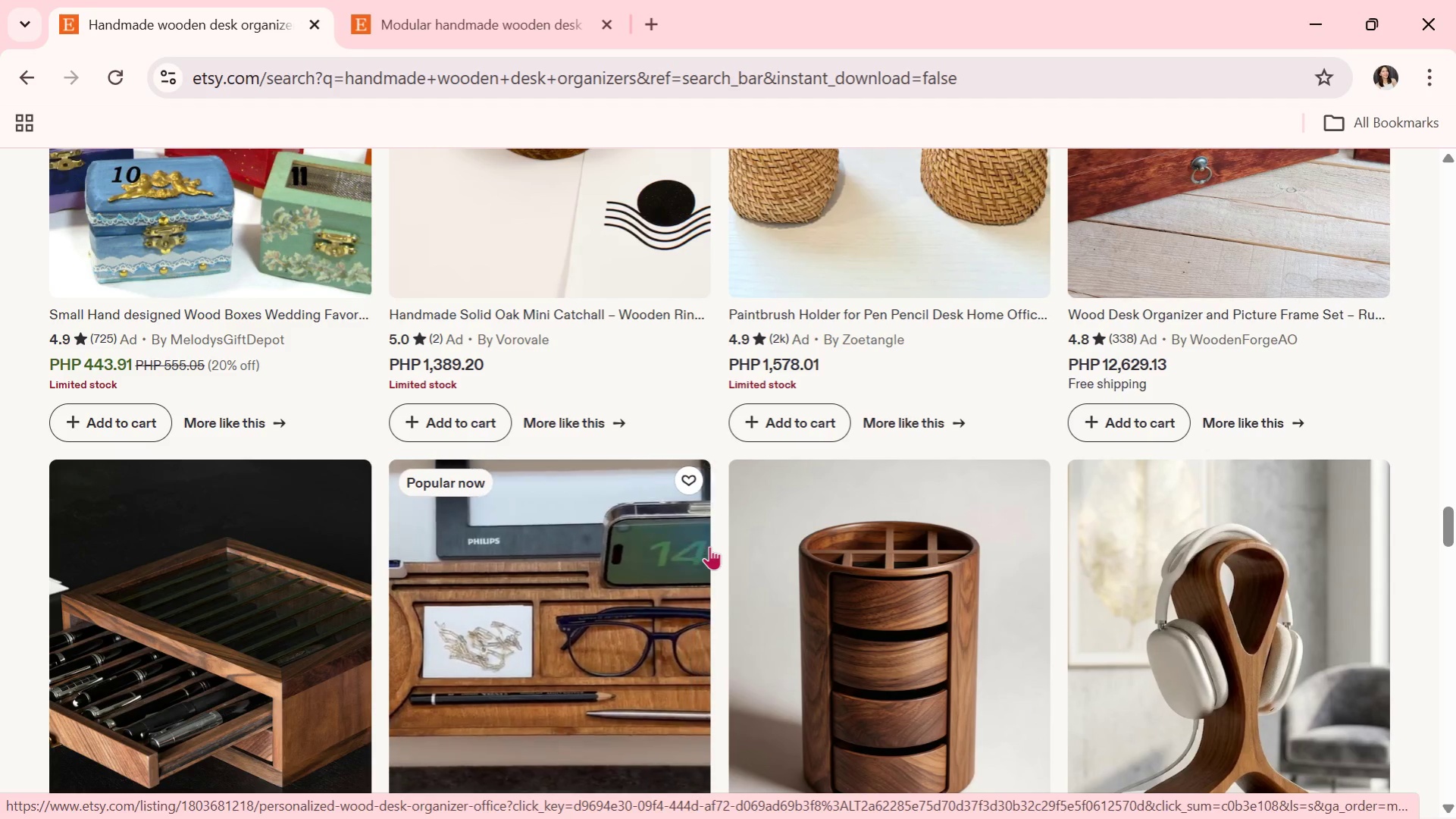 
wait(6.56)
 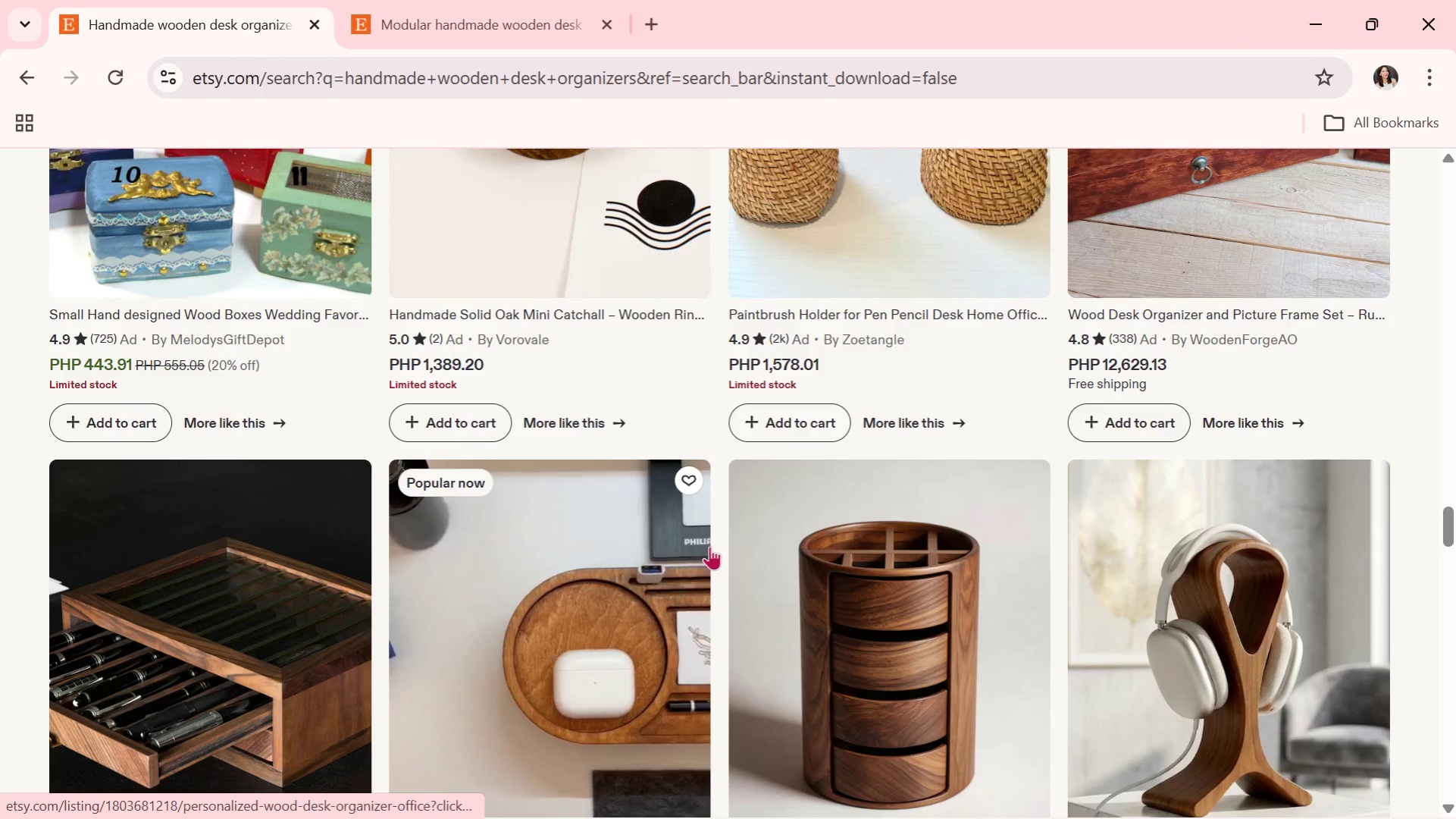 
scroll: coordinate [709, 546], scroll_direction: down, amount: 3.0
 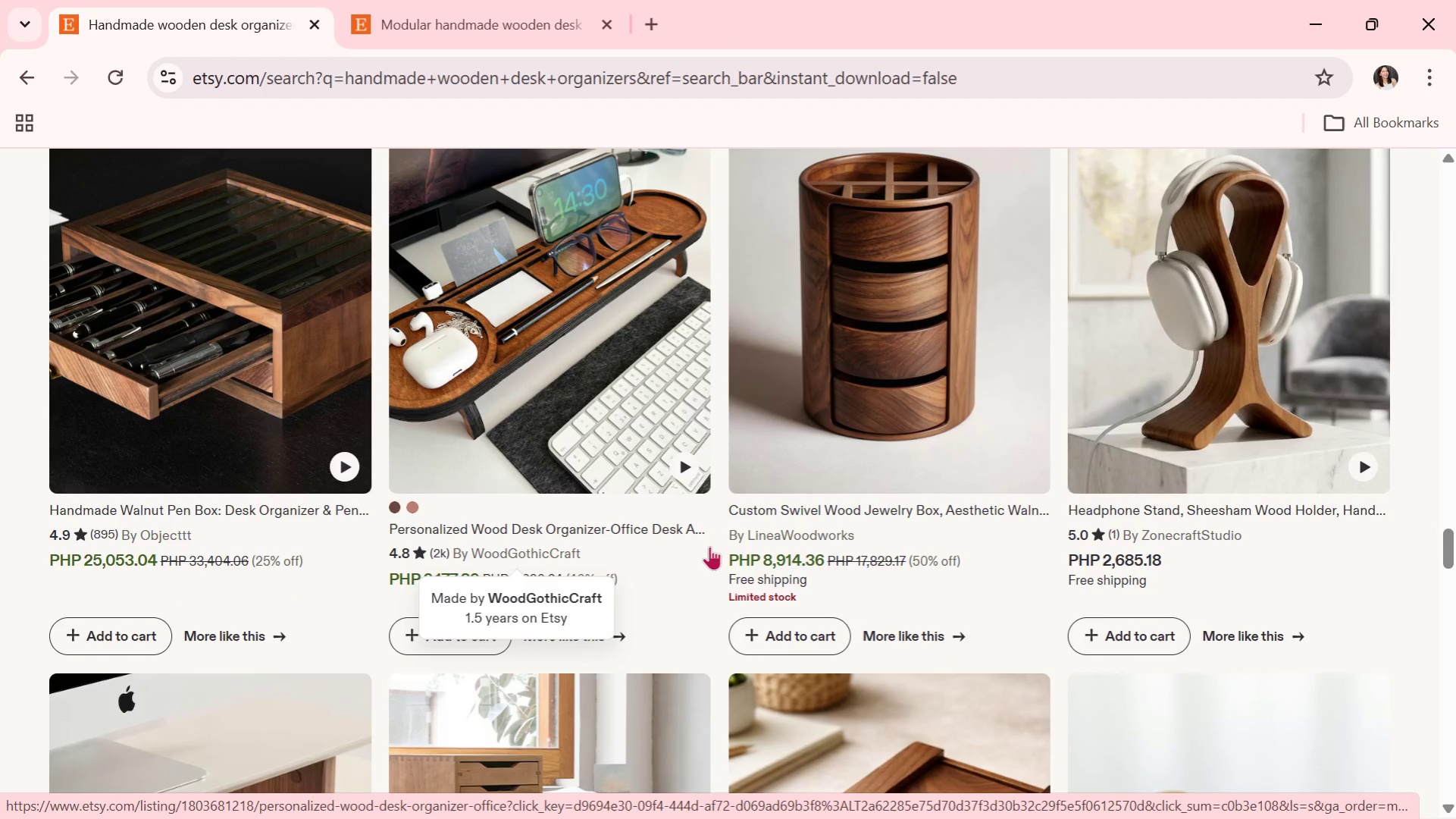 
wait(5.57)
 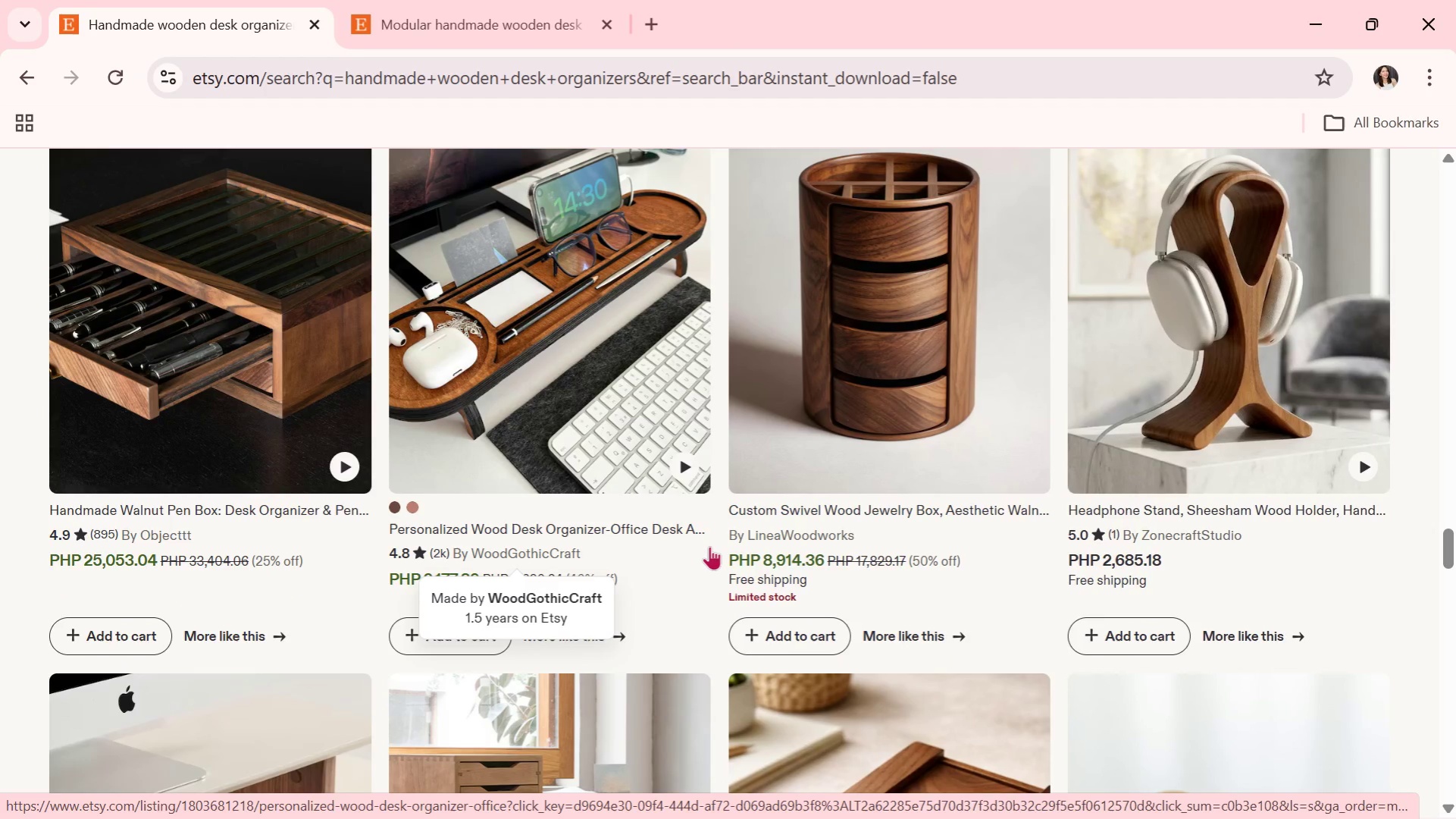 
scroll: coordinate [710, 491], scroll_direction: down, amount: 7.0
 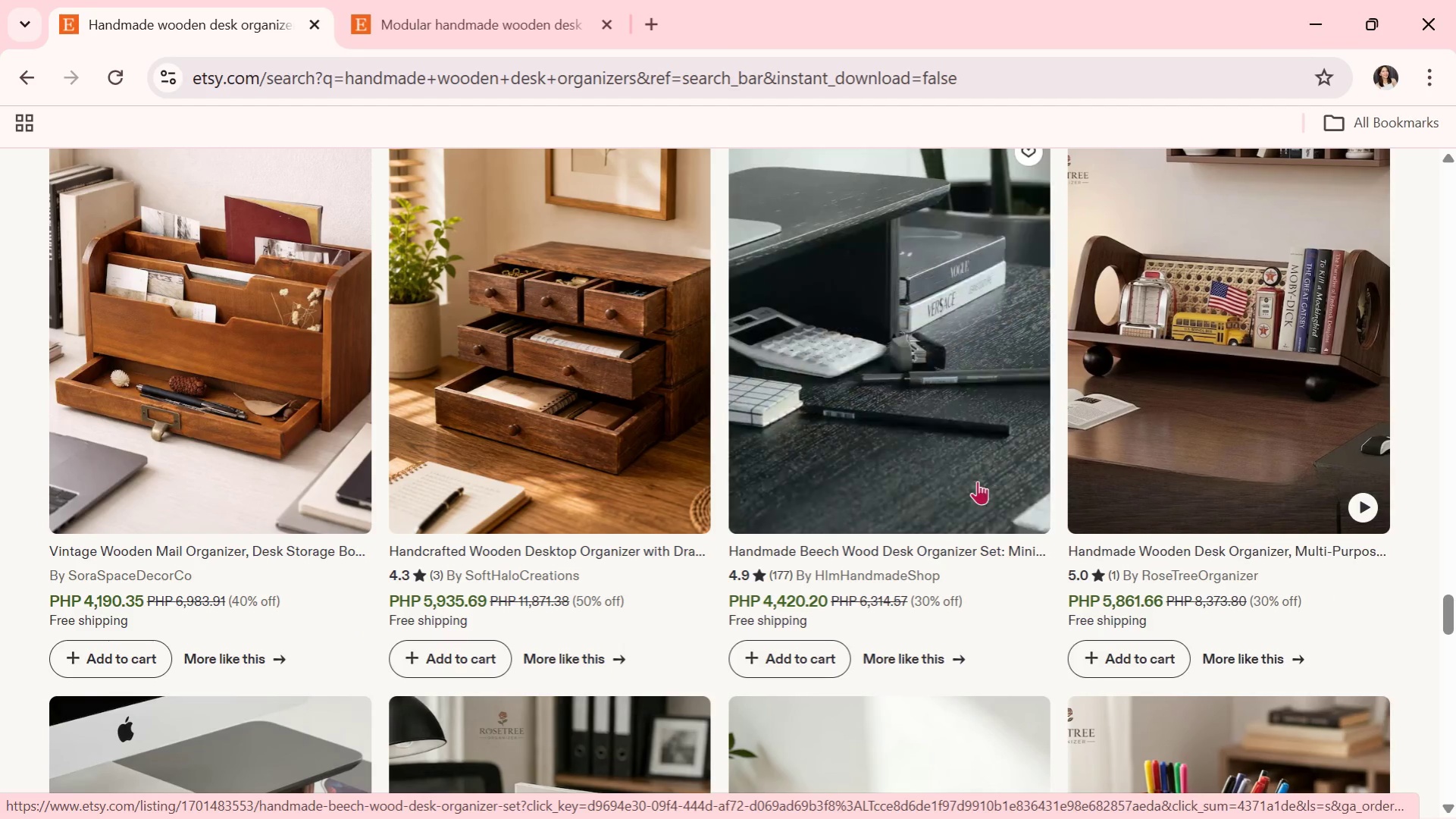 
scroll: coordinate [624, 406], scroll_direction: down, amount: 4.0
 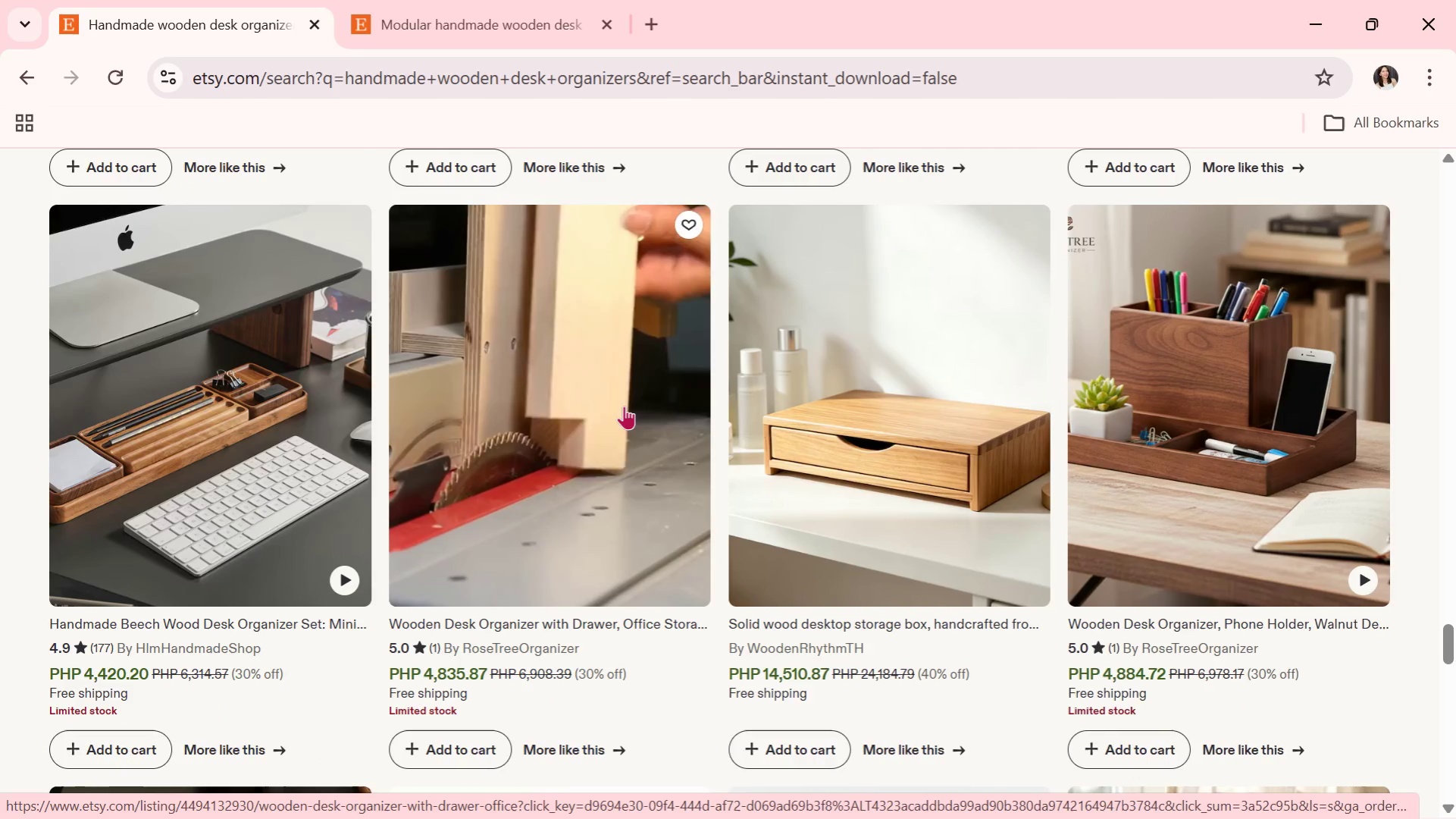 
wait(6.15)
 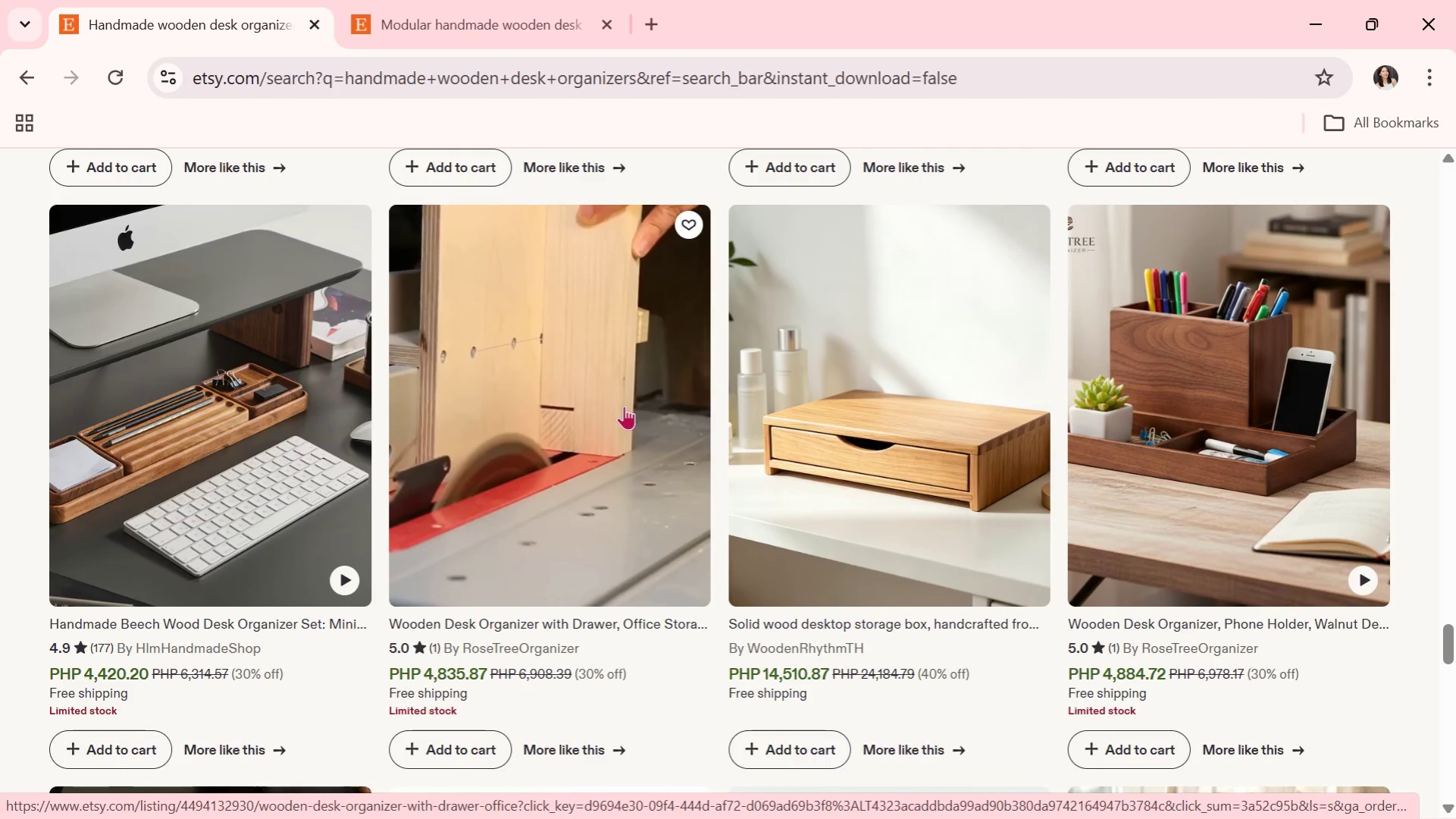 
scroll: coordinate [653, 598], scroll_direction: down, amount: 8.0
 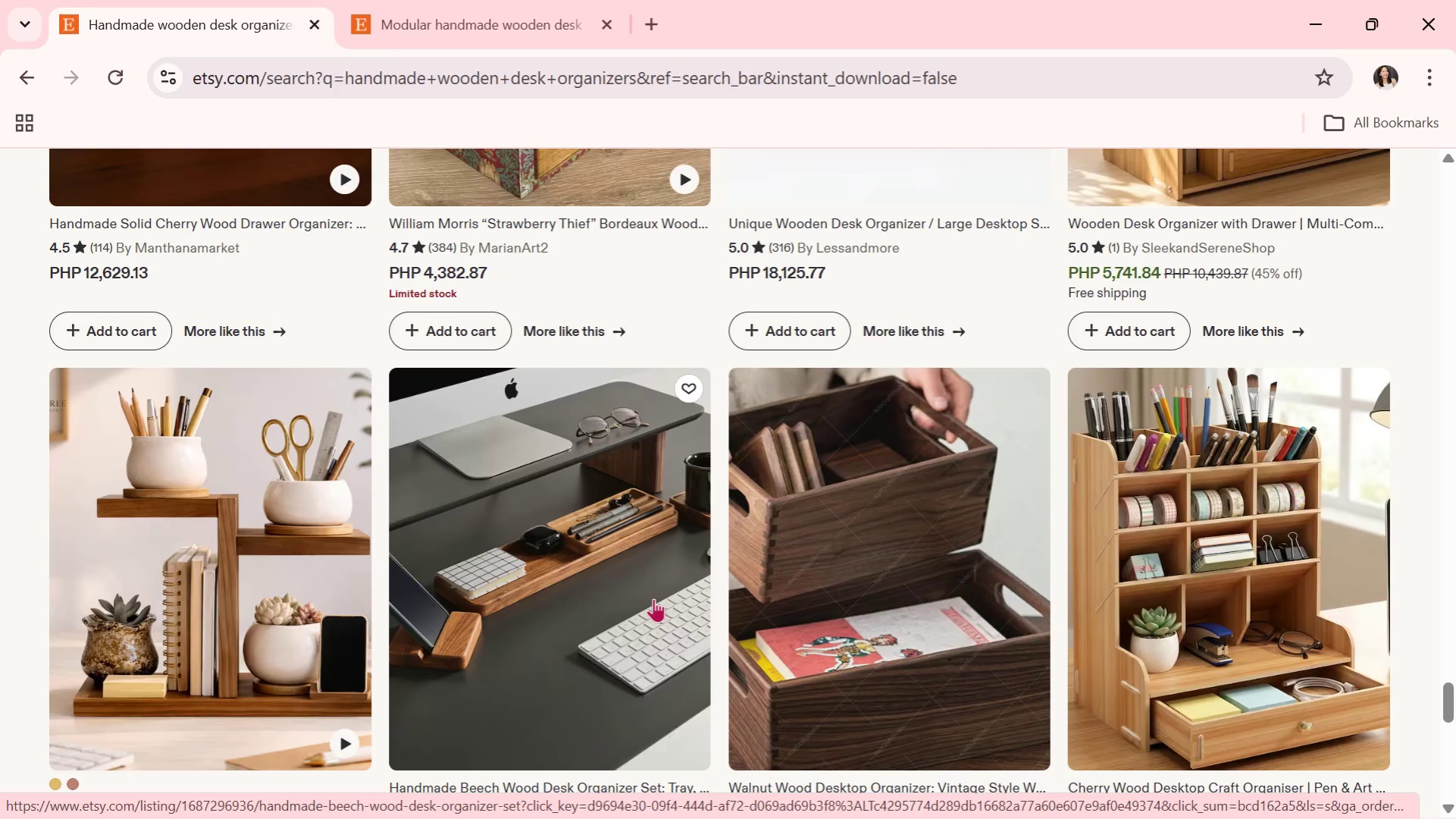 
scroll: coordinate [653, 598], scroll_direction: up, amount: 2.0
 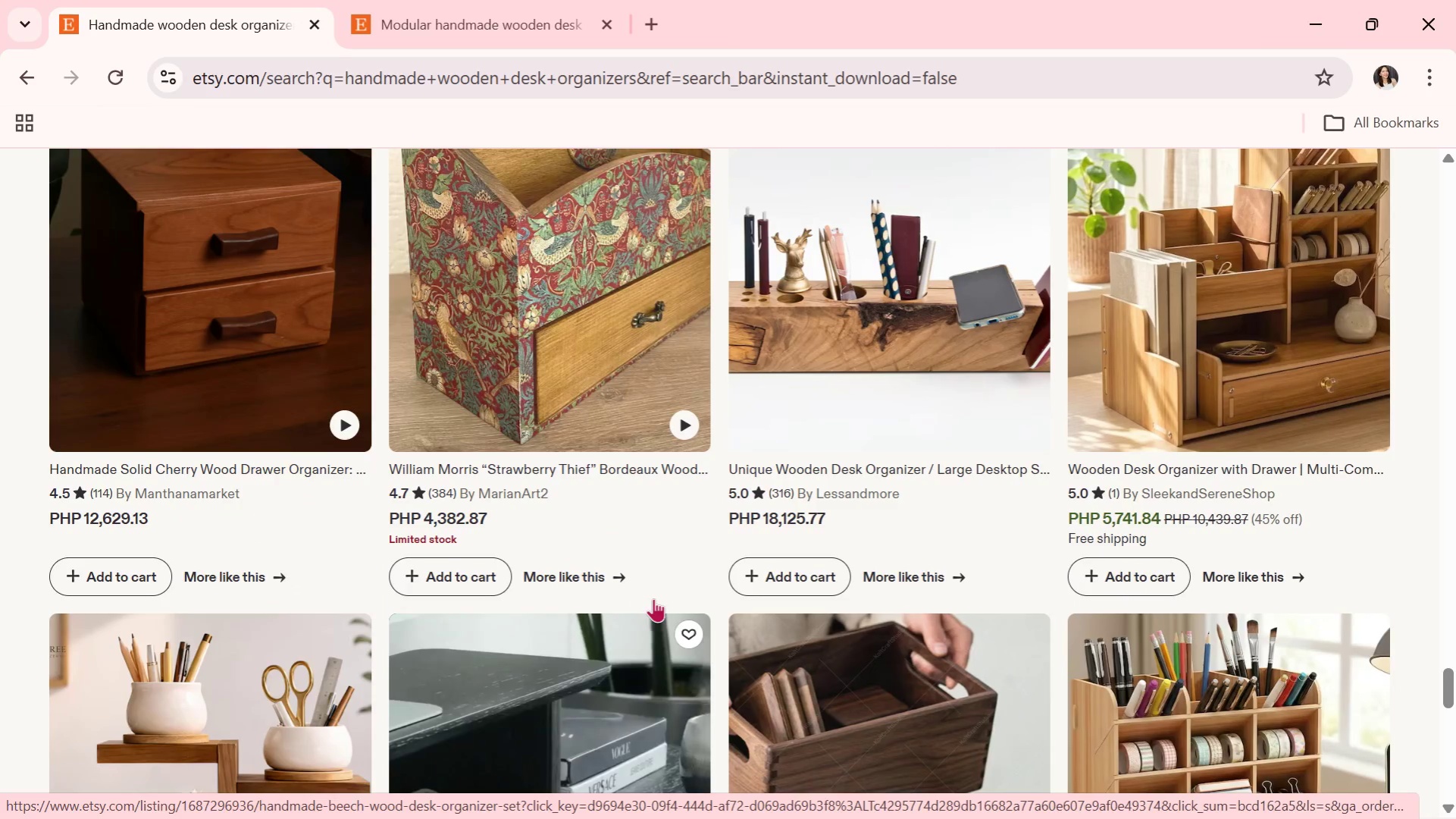 
scroll: coordinate [653, 598], scroll_direction: down, amount: 1.0
 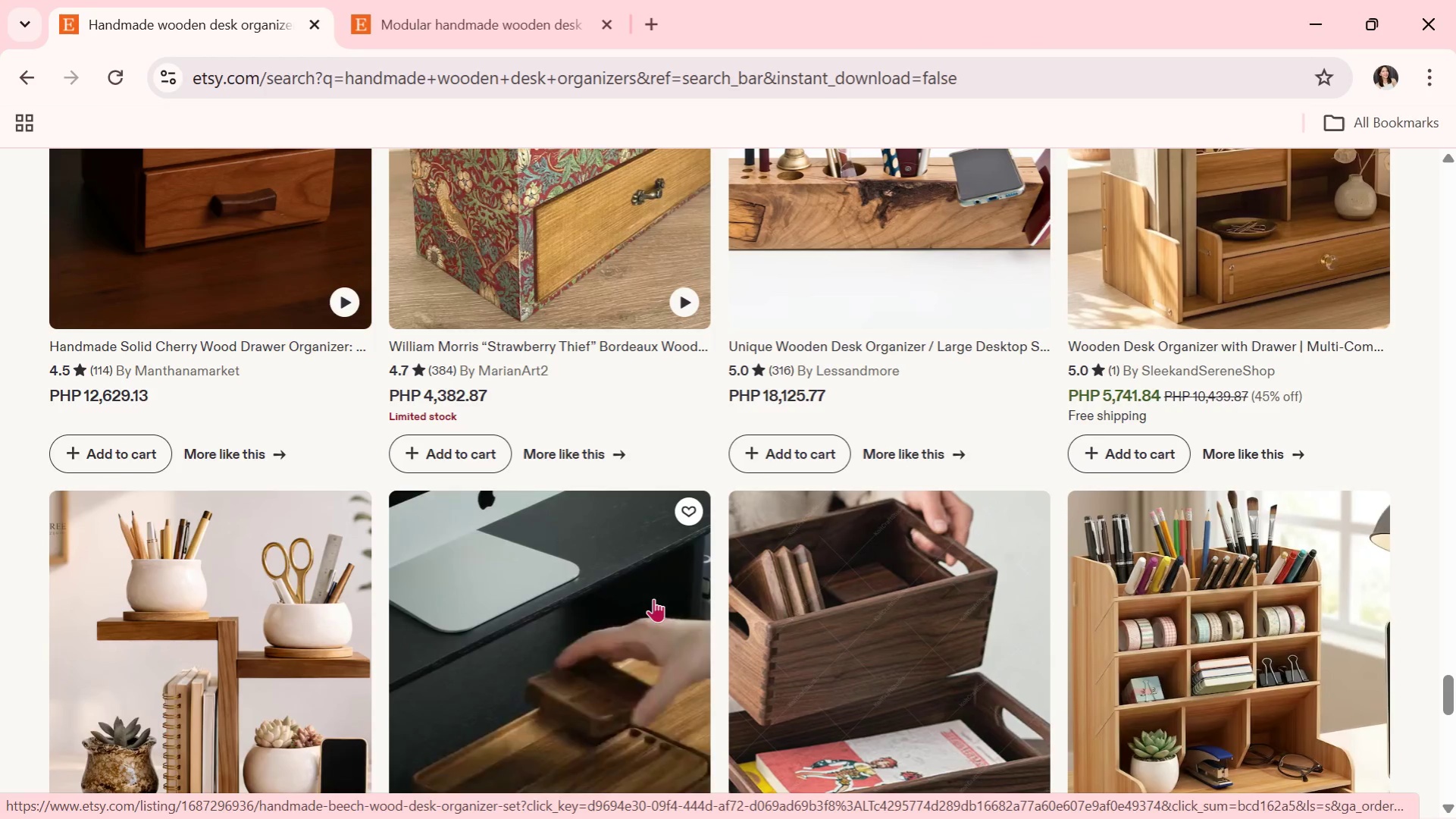 
wait(6.39)
 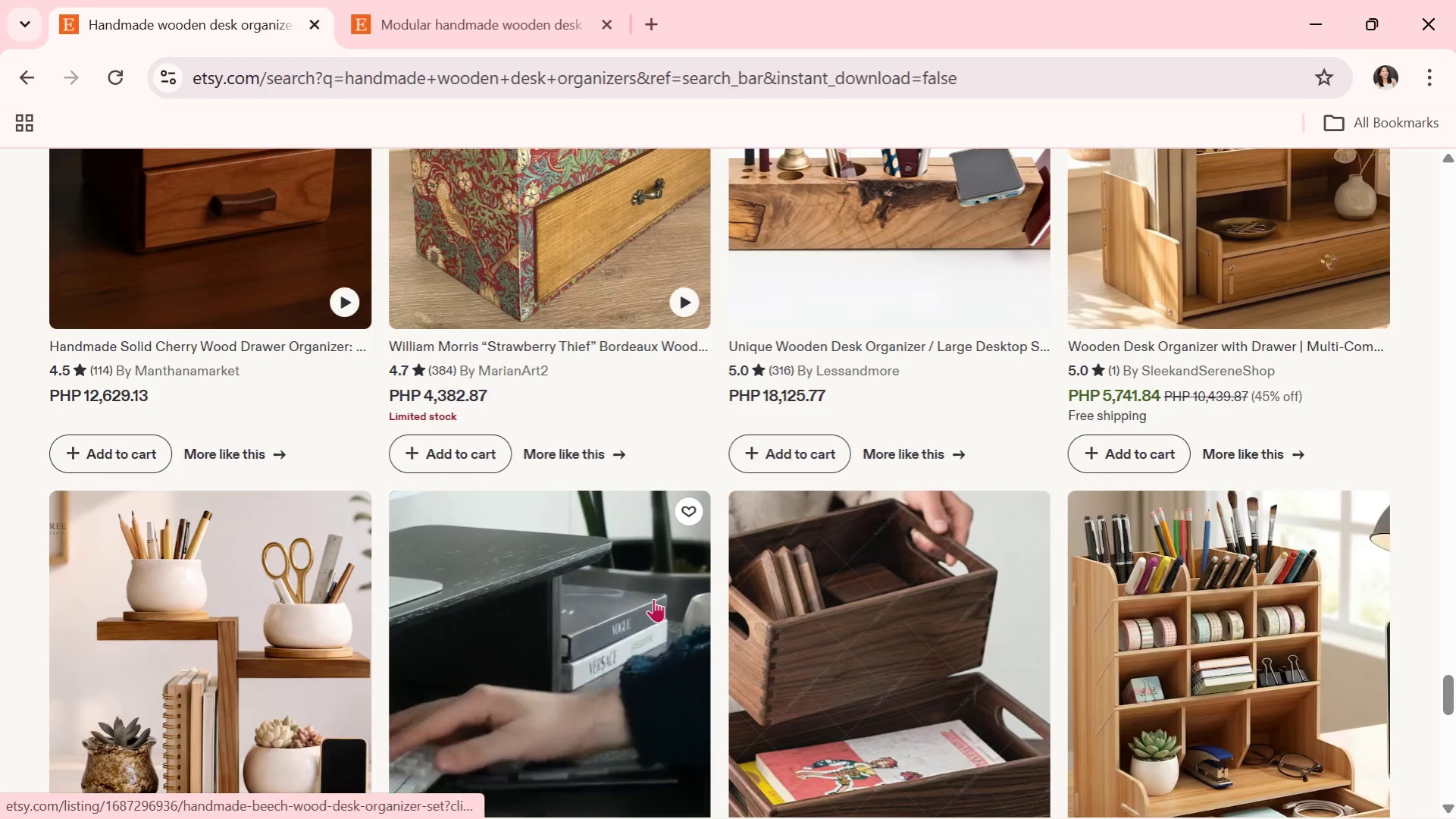 
scroll: coordinate [653, 598], scroll_direction: down, amount: 3.0
 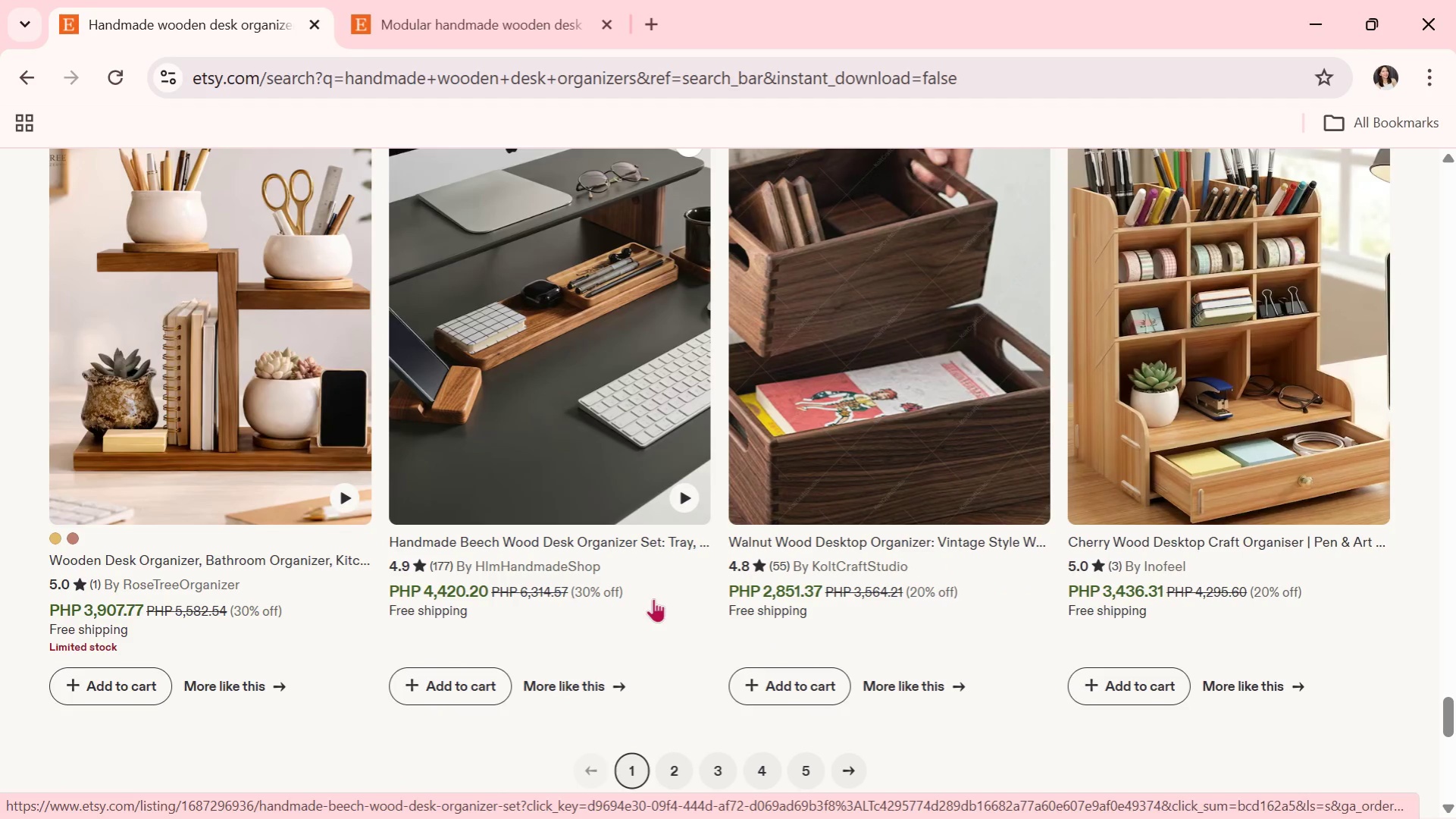 
wait(6.08)
 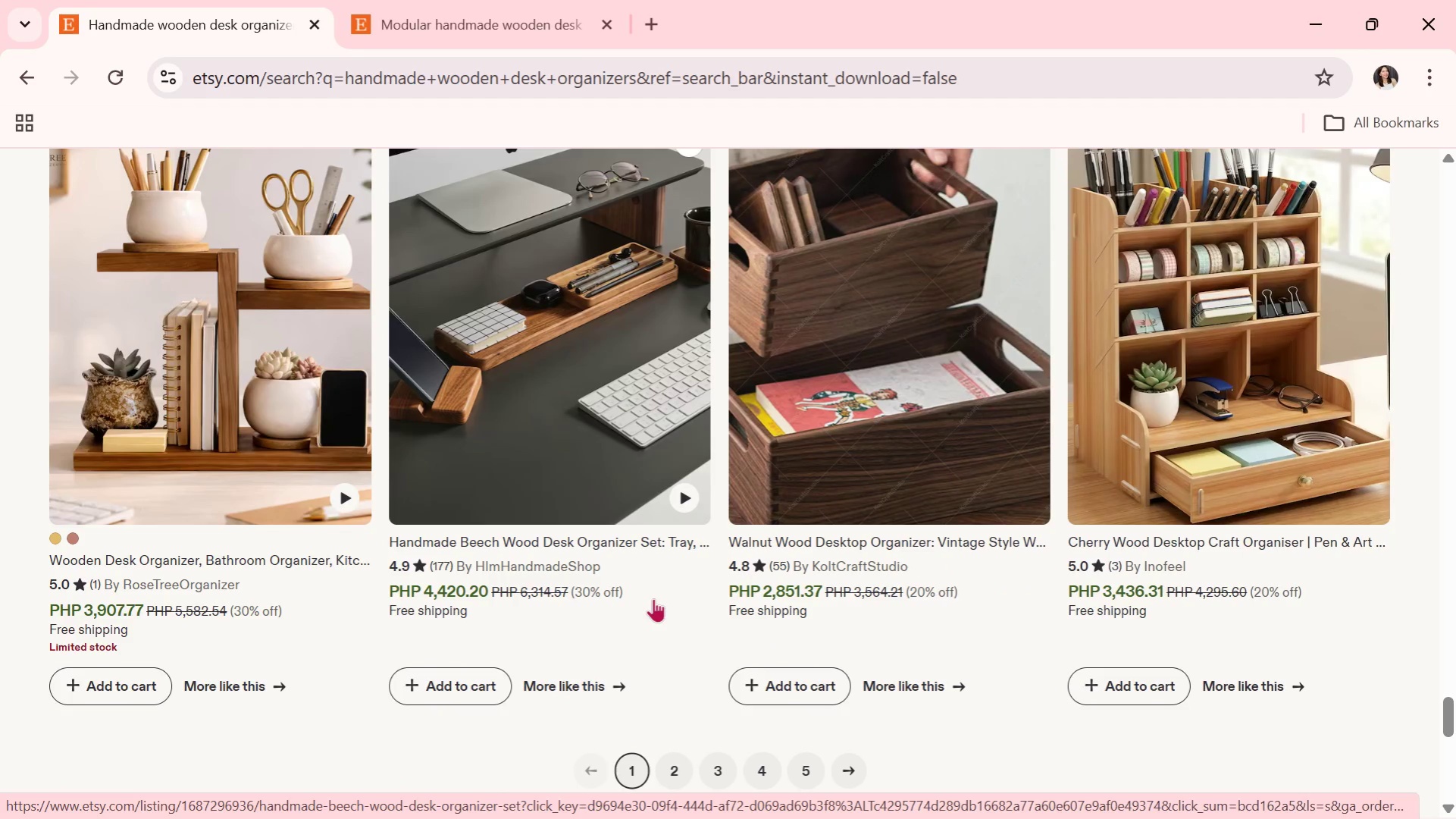 
scroll: coordinate [653, 598], scroll_direction: down, amount: 1.0
 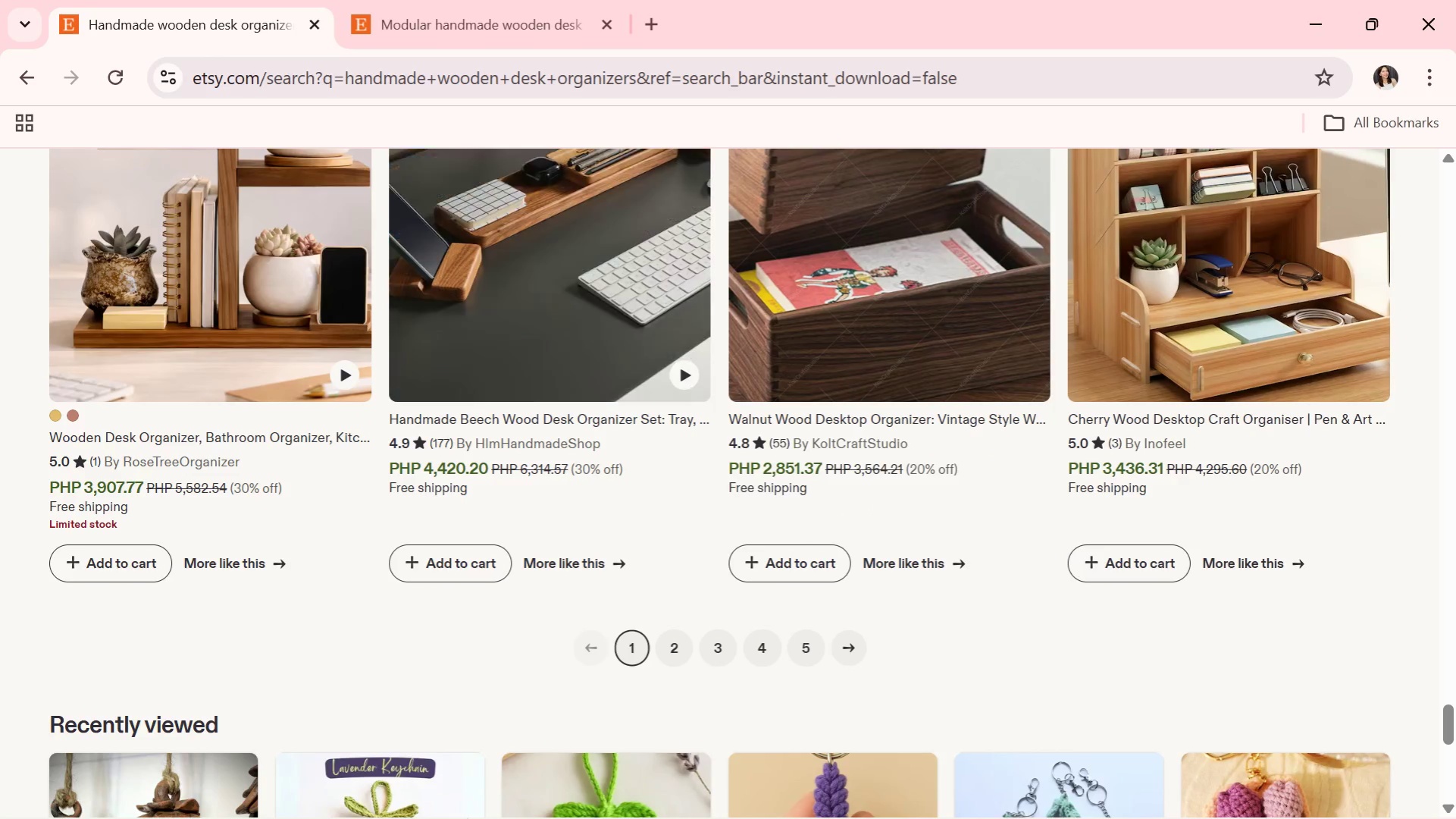 
wait(7.95)
 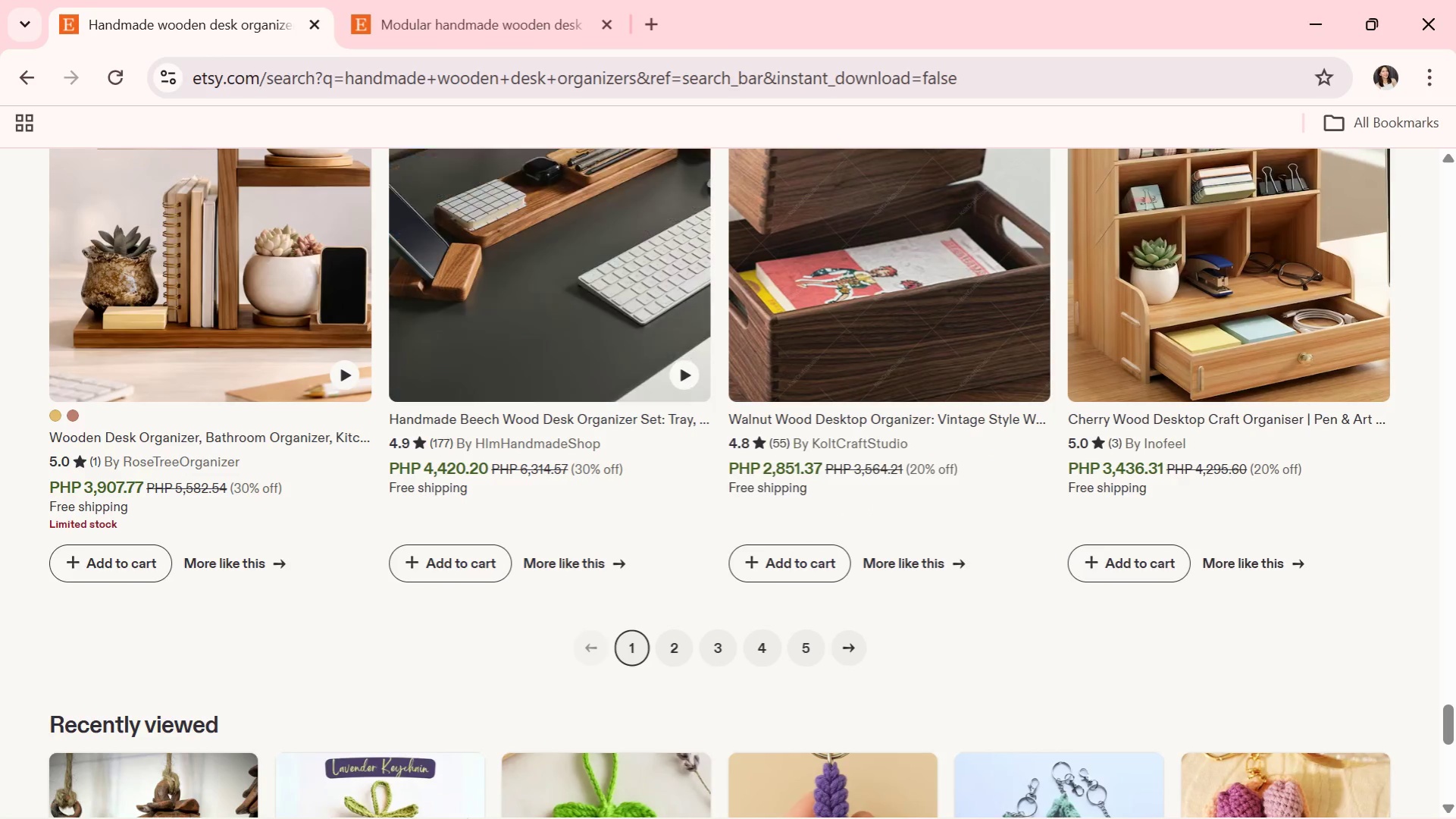 
left_click([667, 639])
 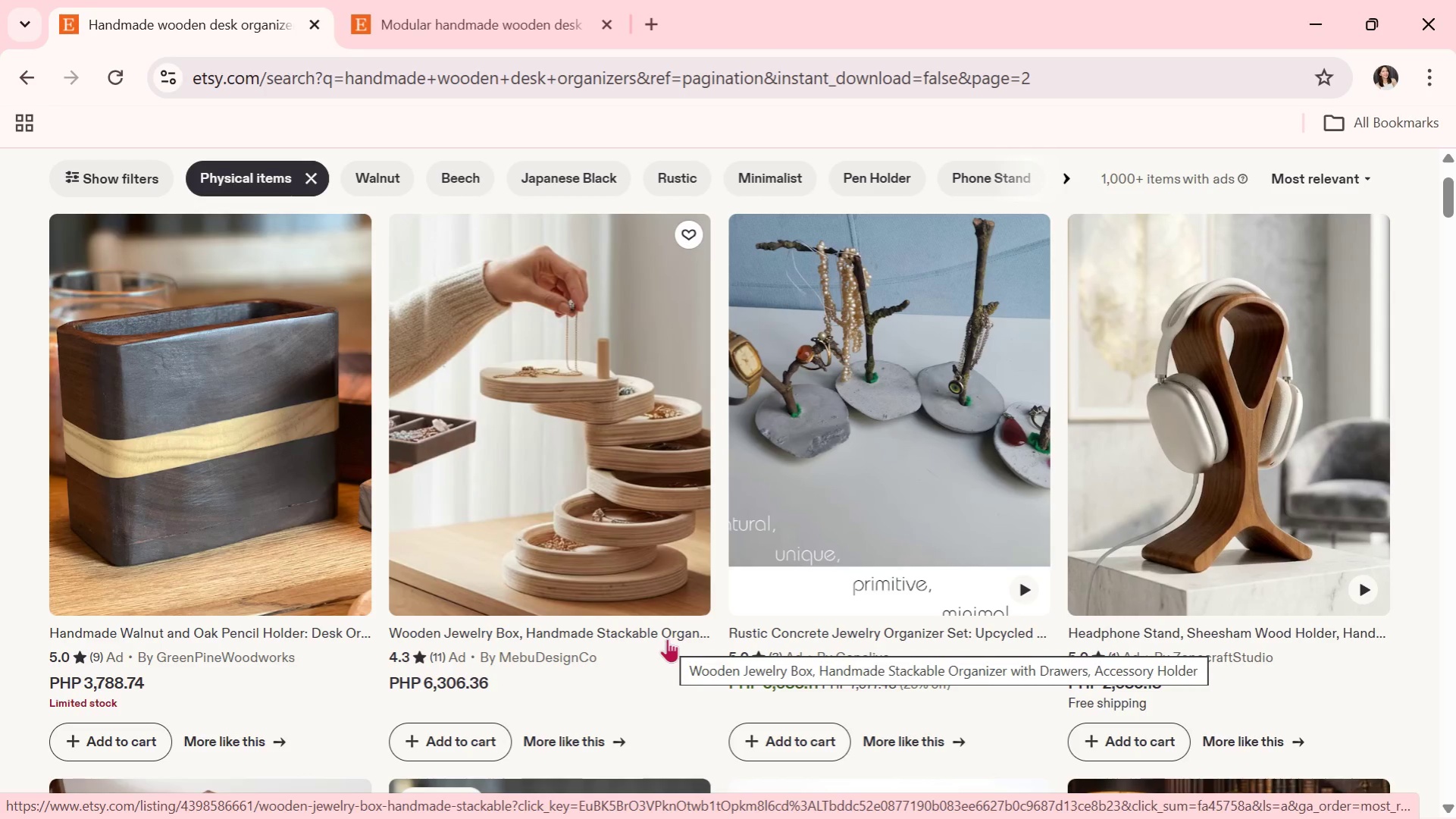 
wait(6.61)
 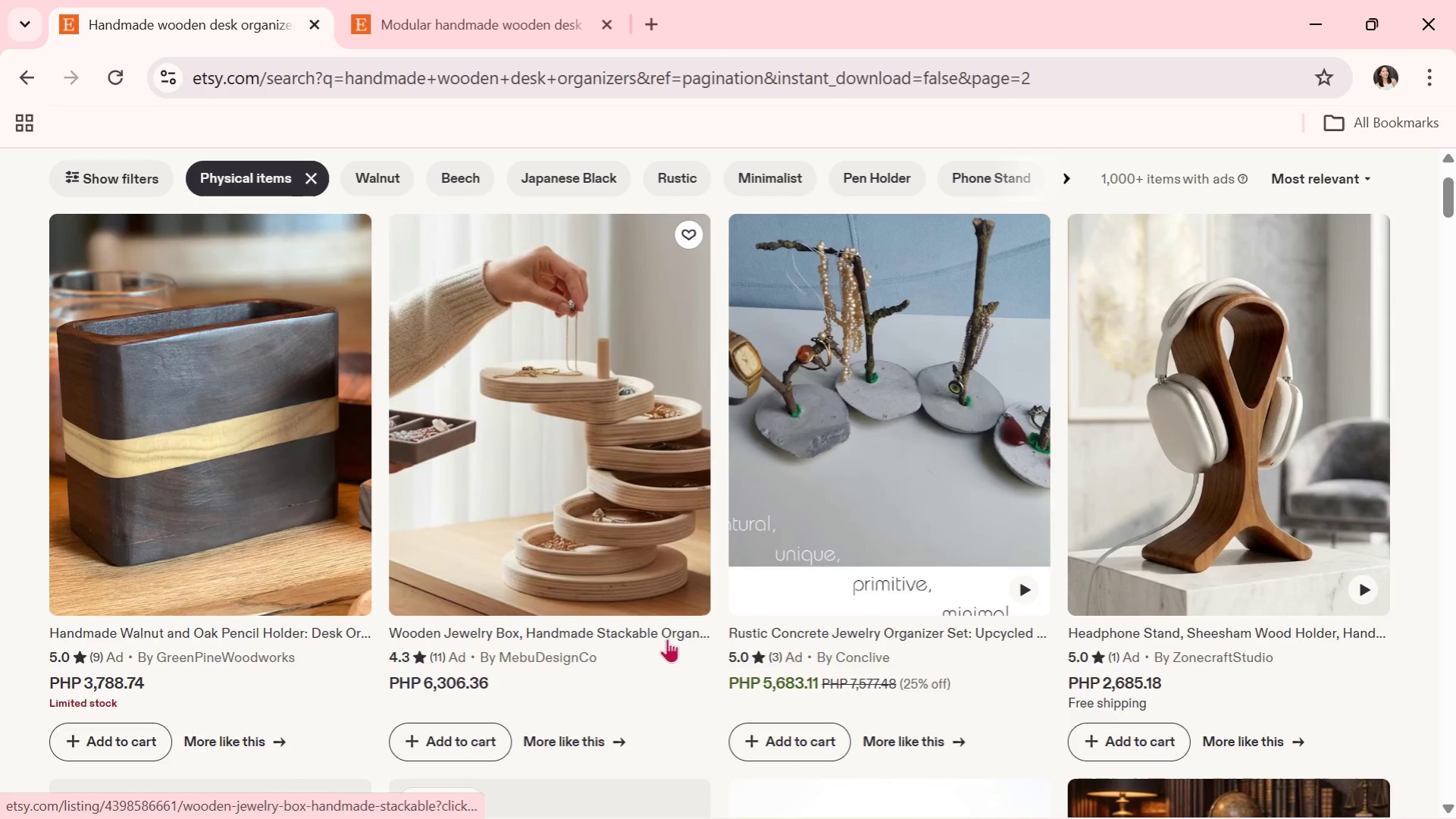 
scroll: coordinate [551, 497], scroll_direction: down, amount: 6.0
 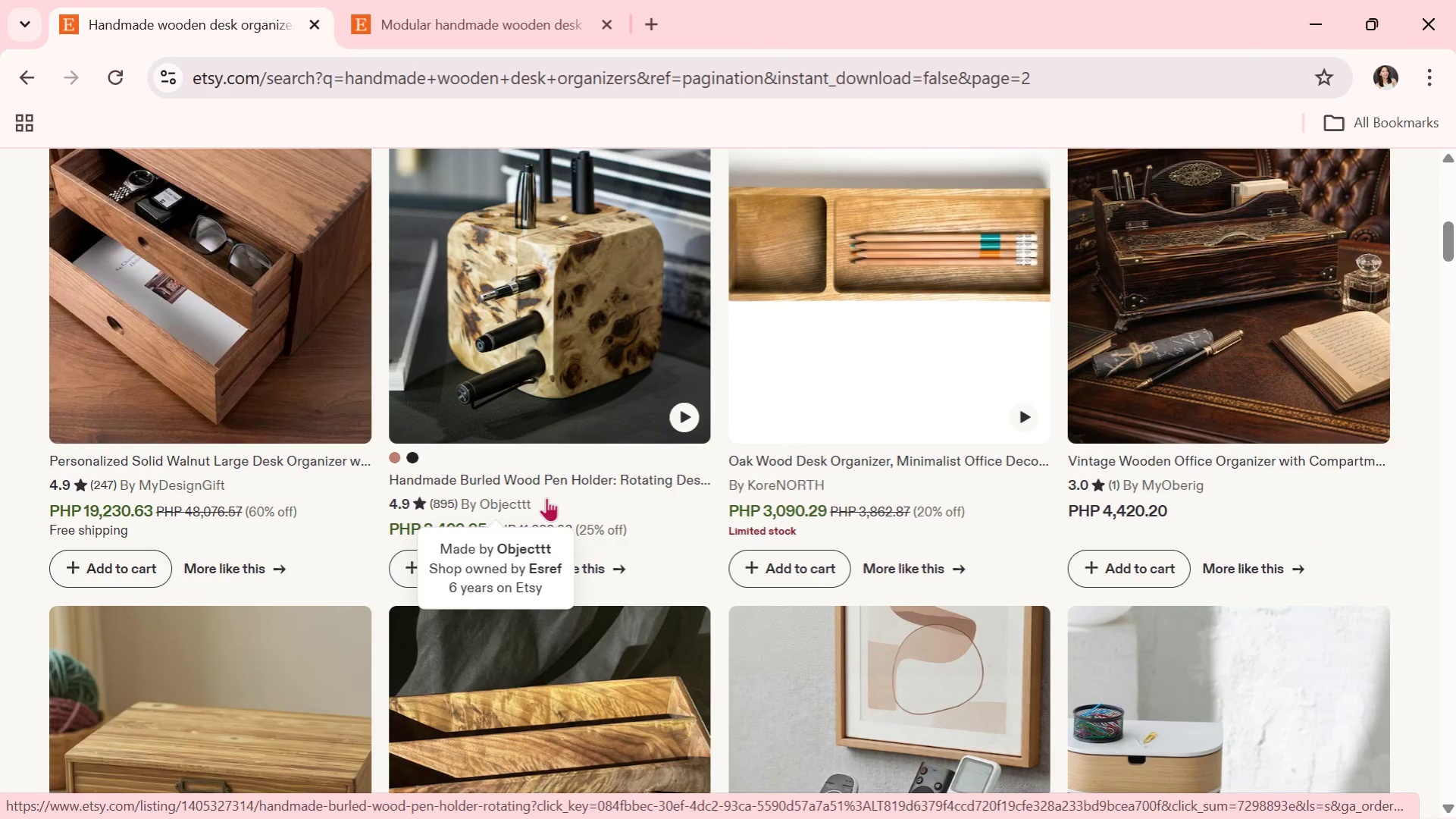 
wait(22.1)
 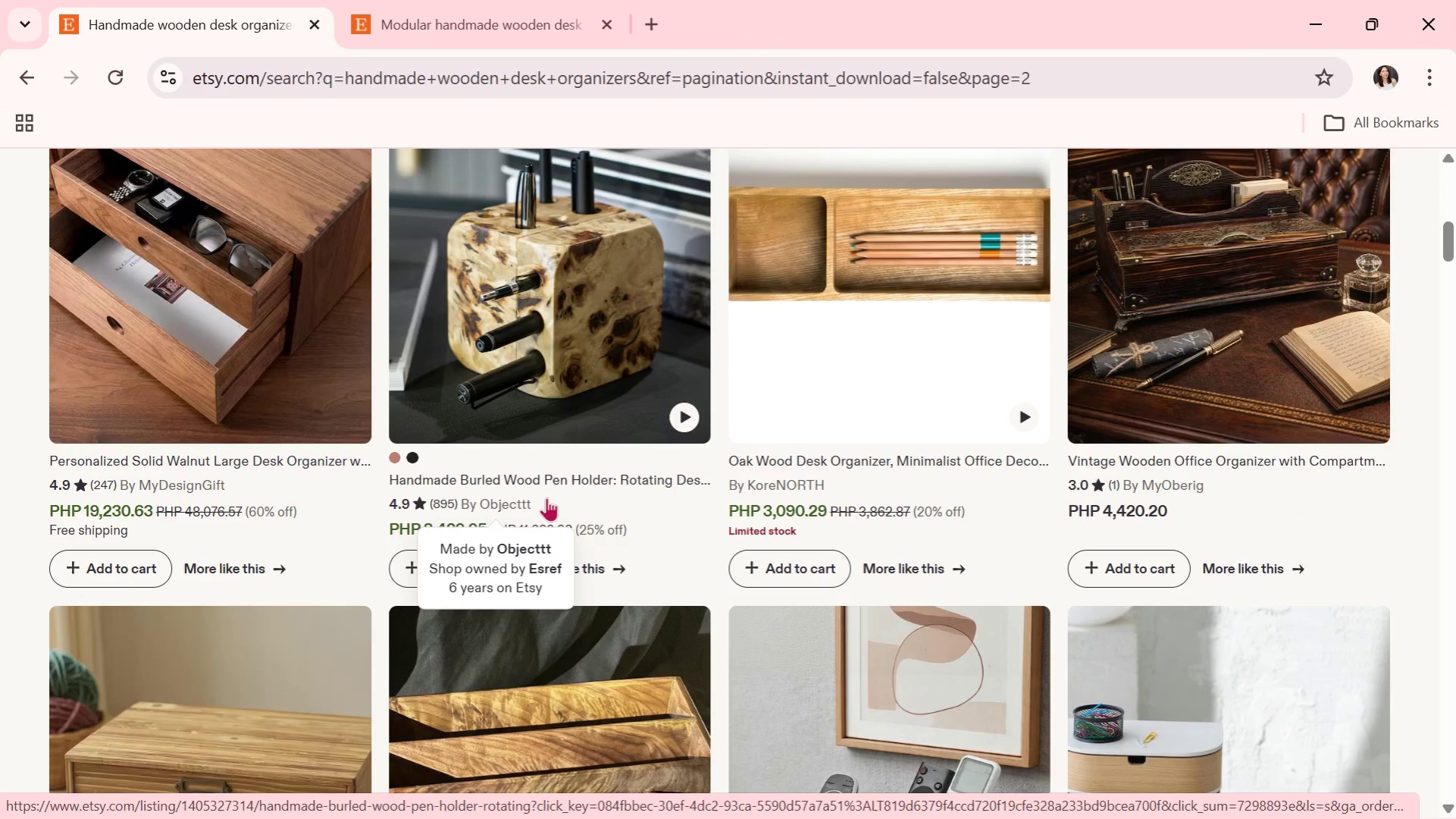 
scroll: coordinate [659, 499], scroll_direction: down, amount: 7.0
 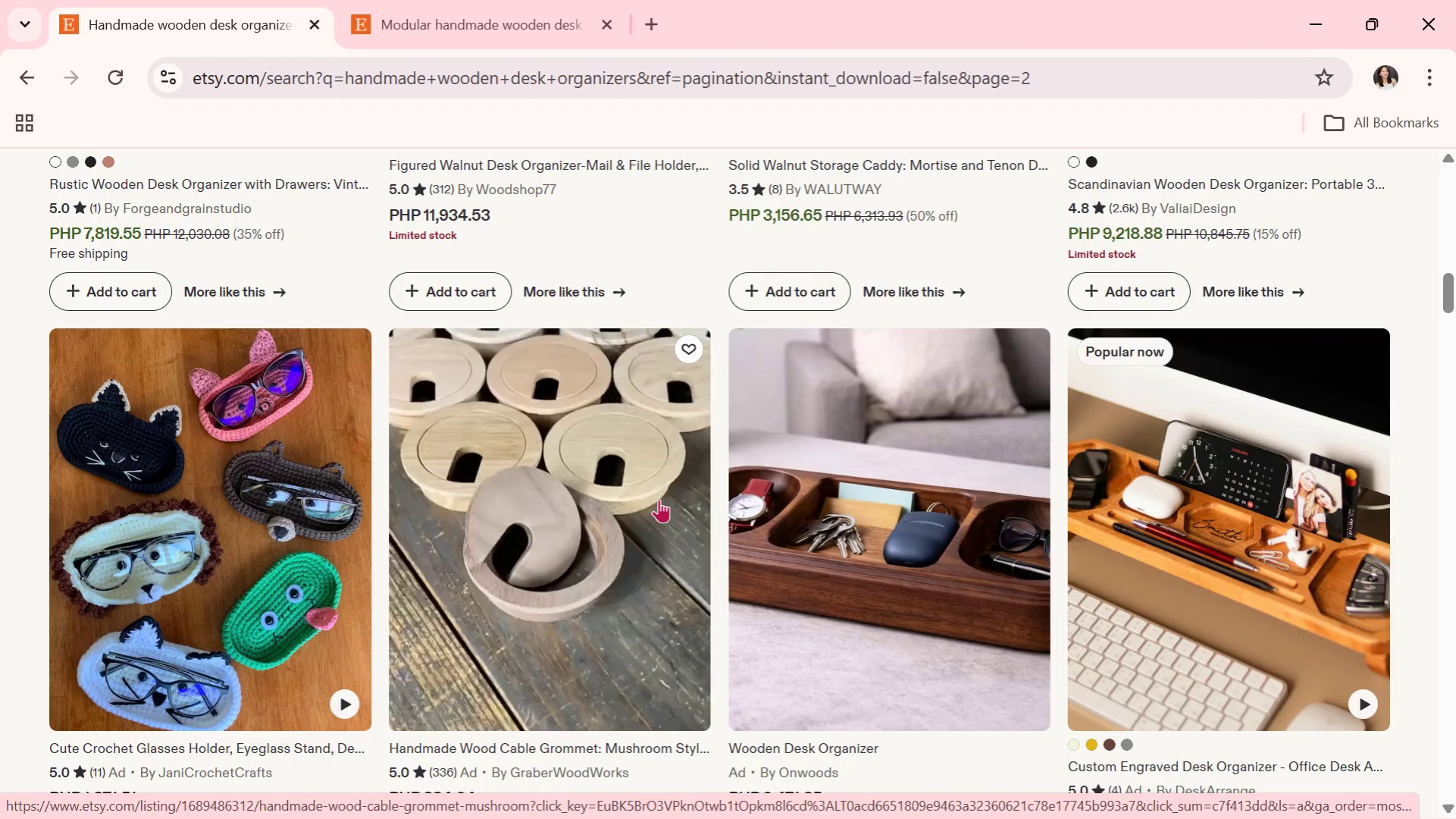 
scroll: coordinate [1039, 548], scroll_direction: down, amount: 6.0
 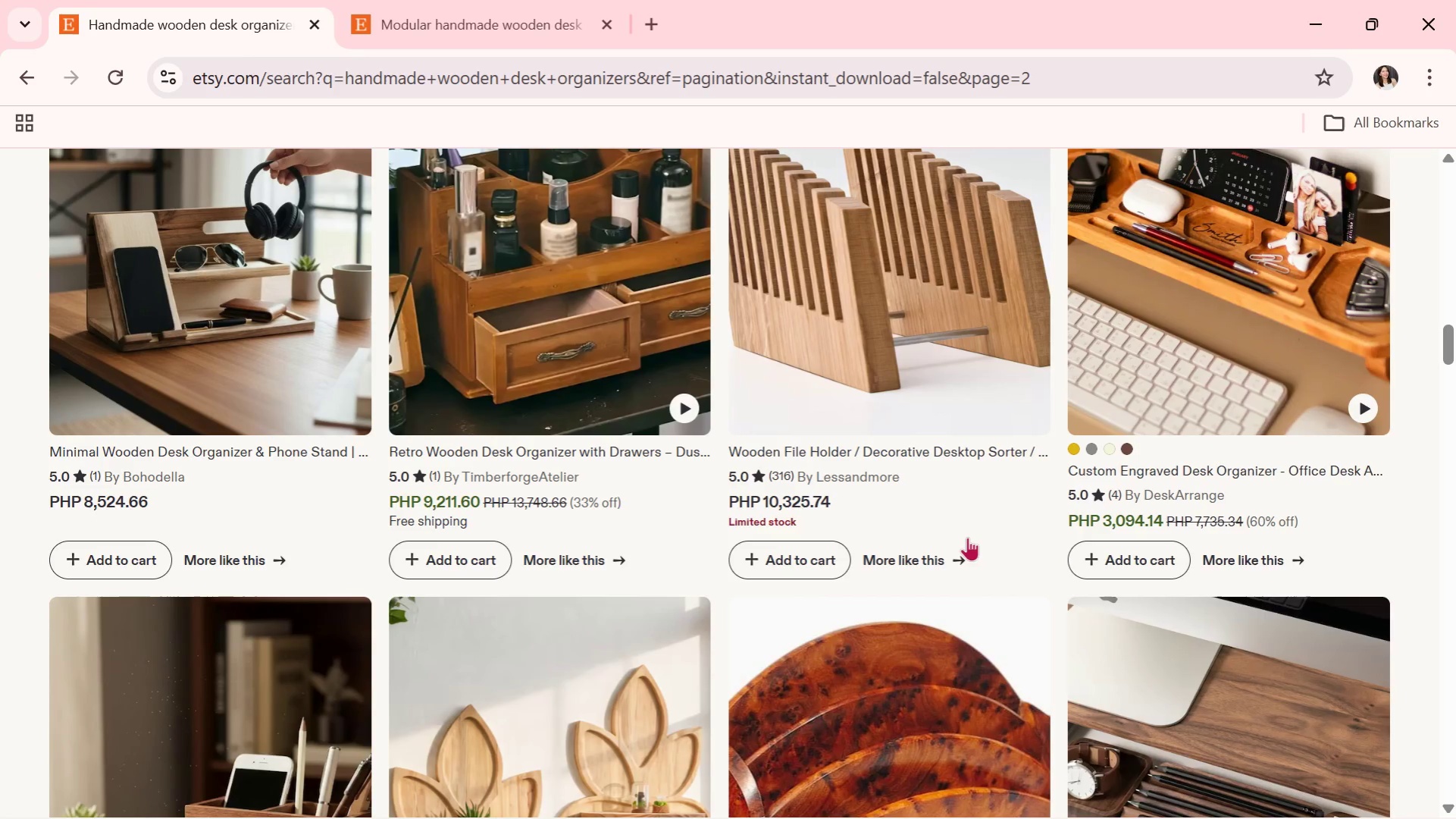 
wait(6.48)
 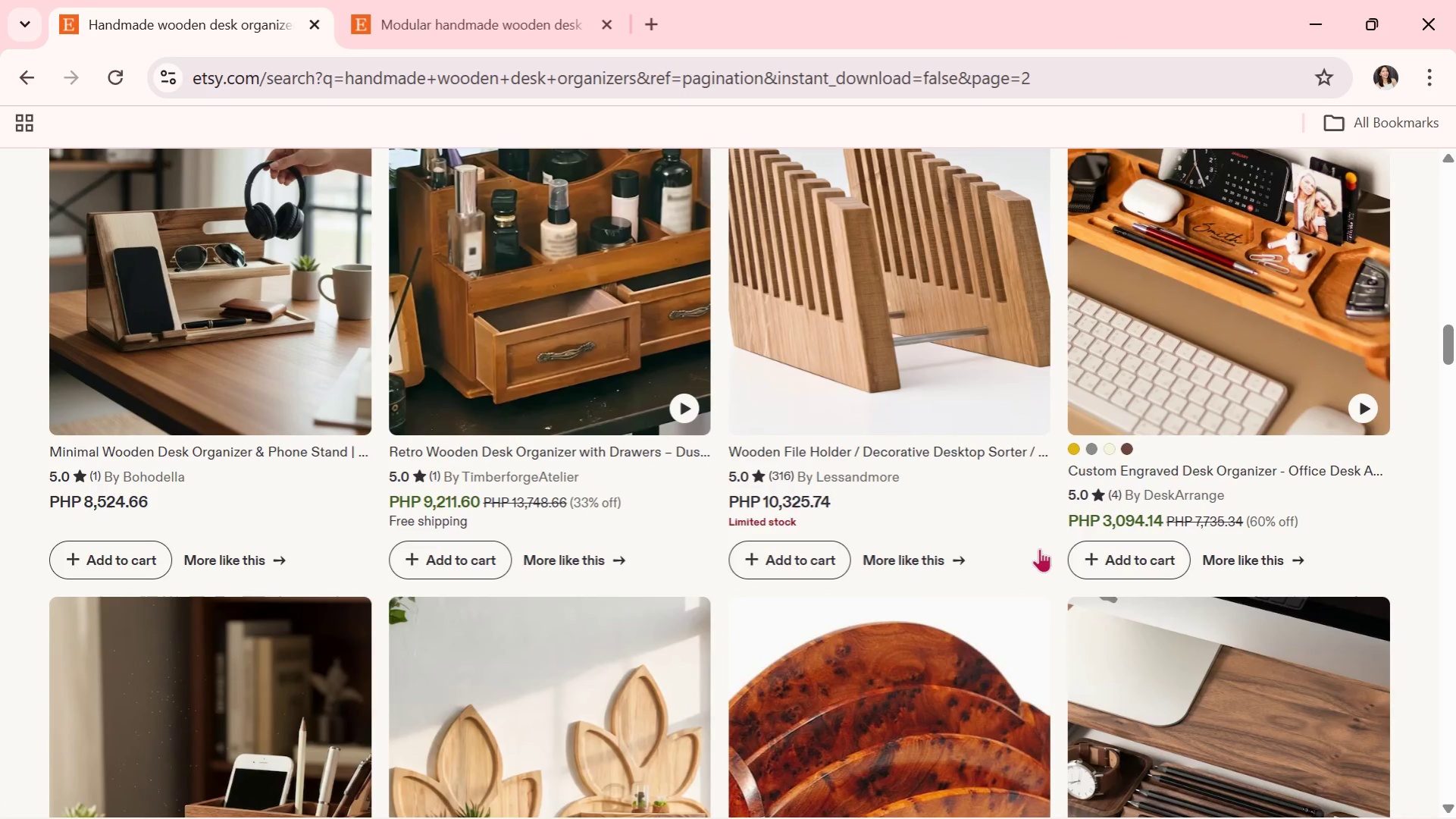 
scroll: coordinate [532, 450], scroll_direction: down, amount: 2.0
 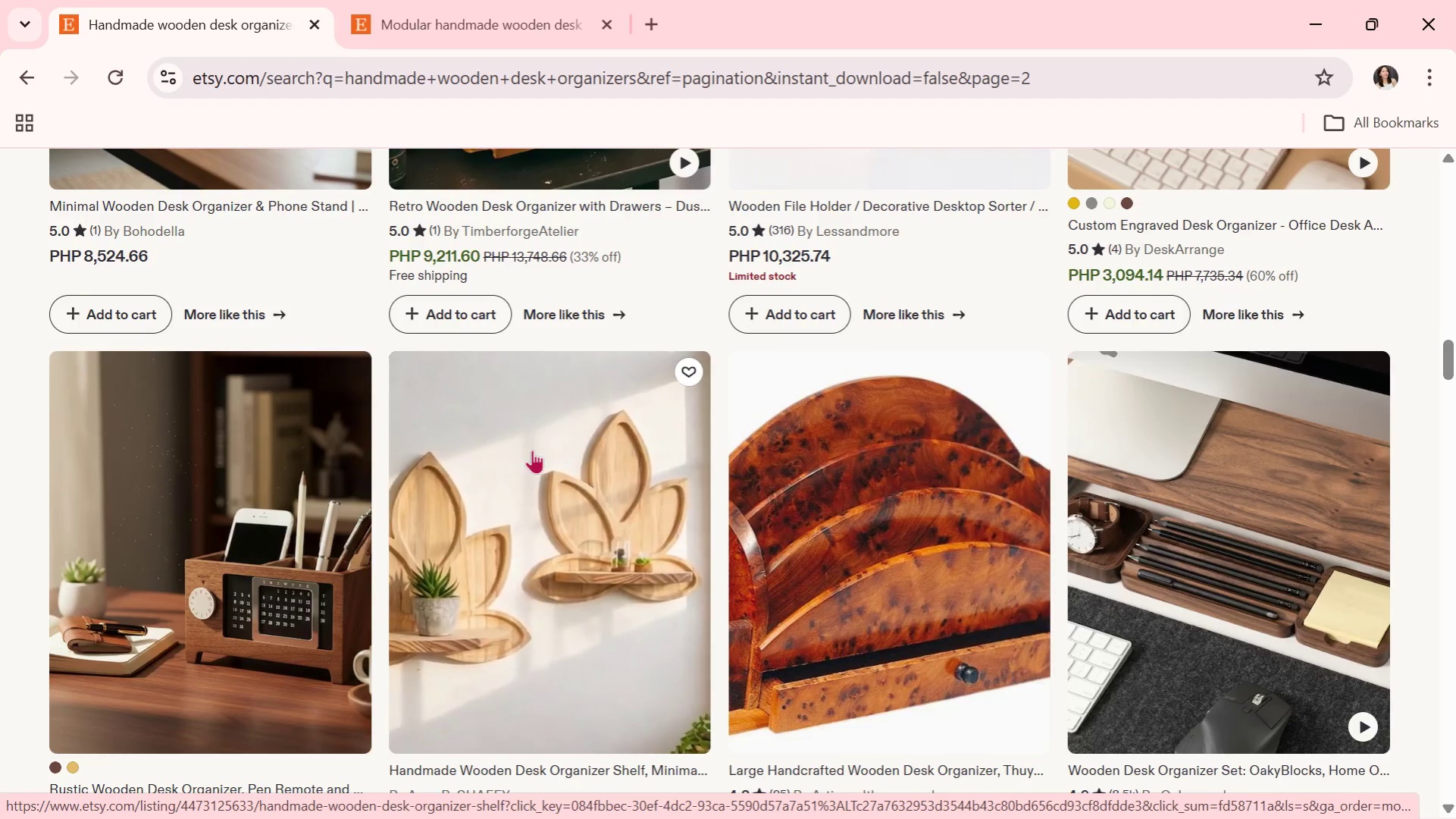 
wait(8.27)
 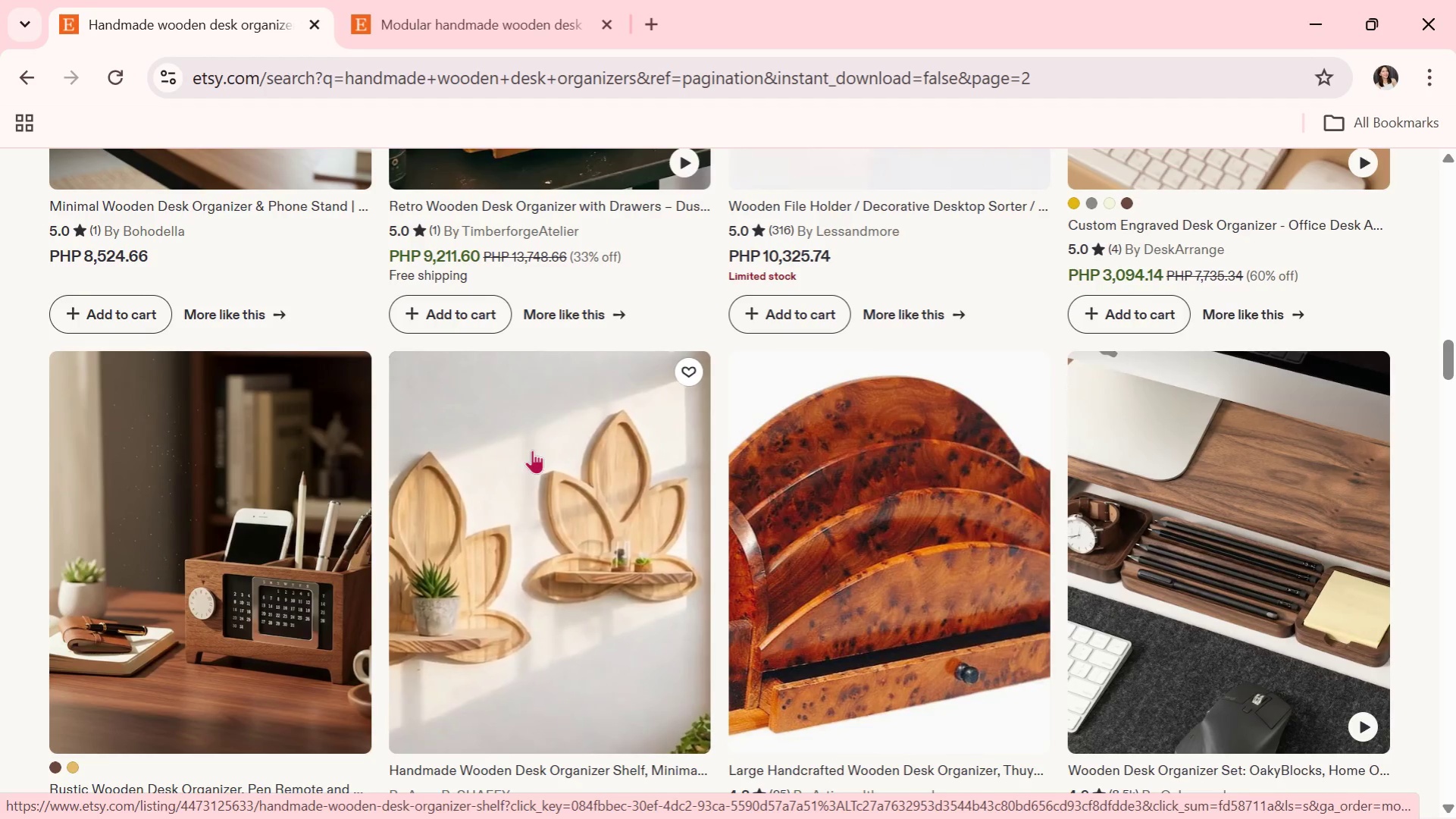 
scroll: coordinate [532, 450], scroll_direction: down, amount: 1.0
 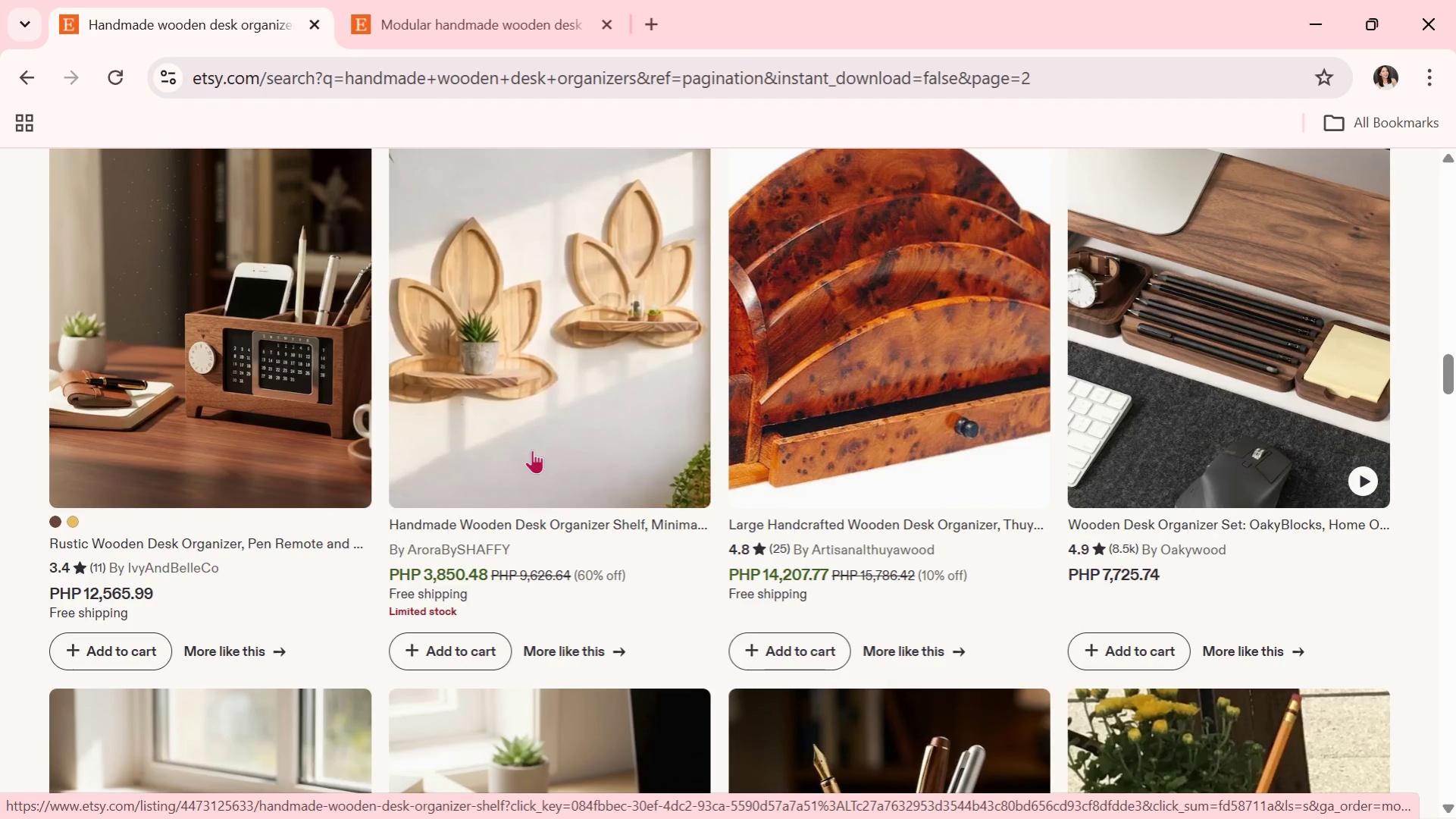 
wait(5.5)
 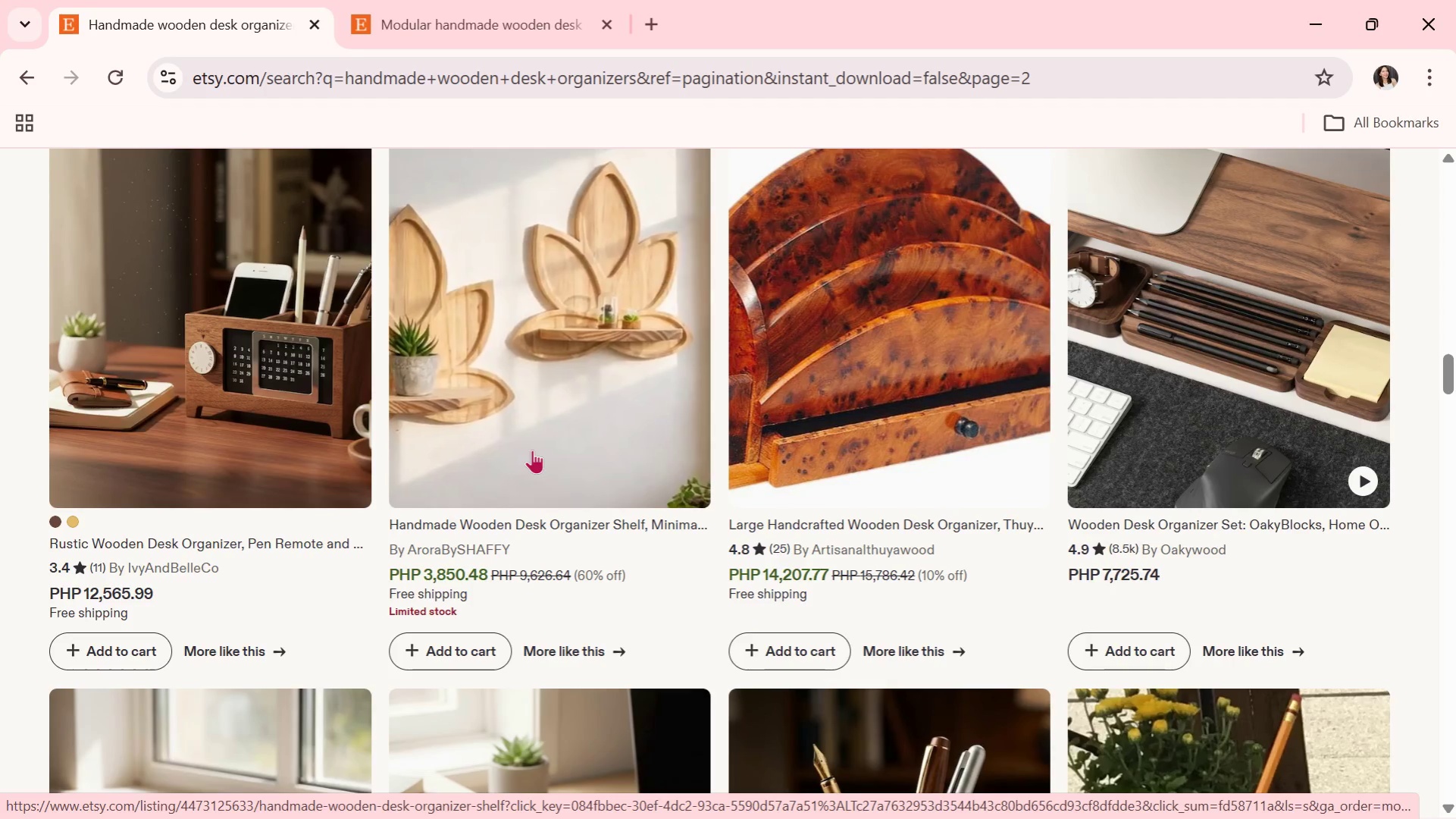 
scroll: coordinate [532, 450], scroll_direction: down, amount: 5.0
 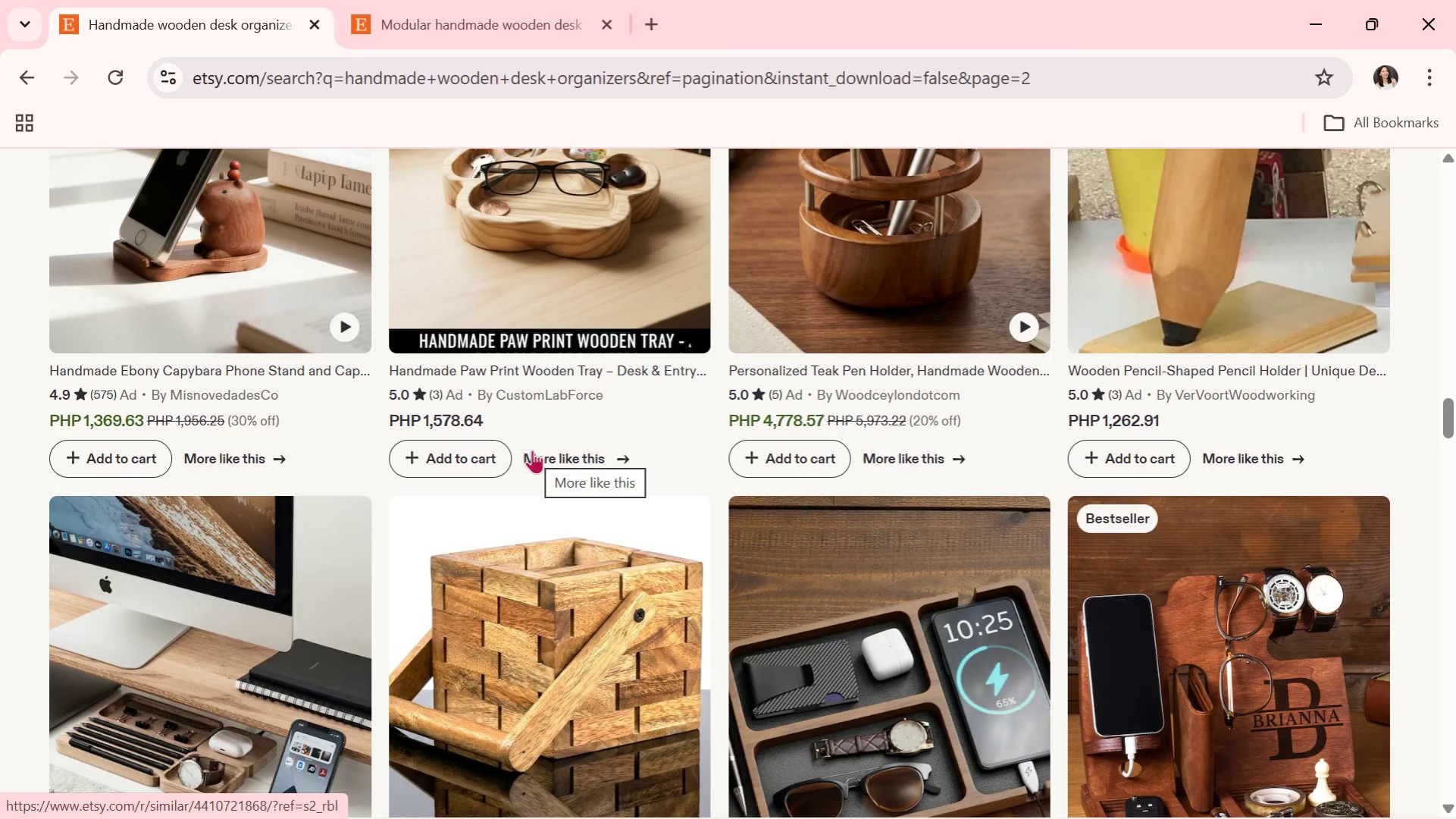 
wait(5.05)
 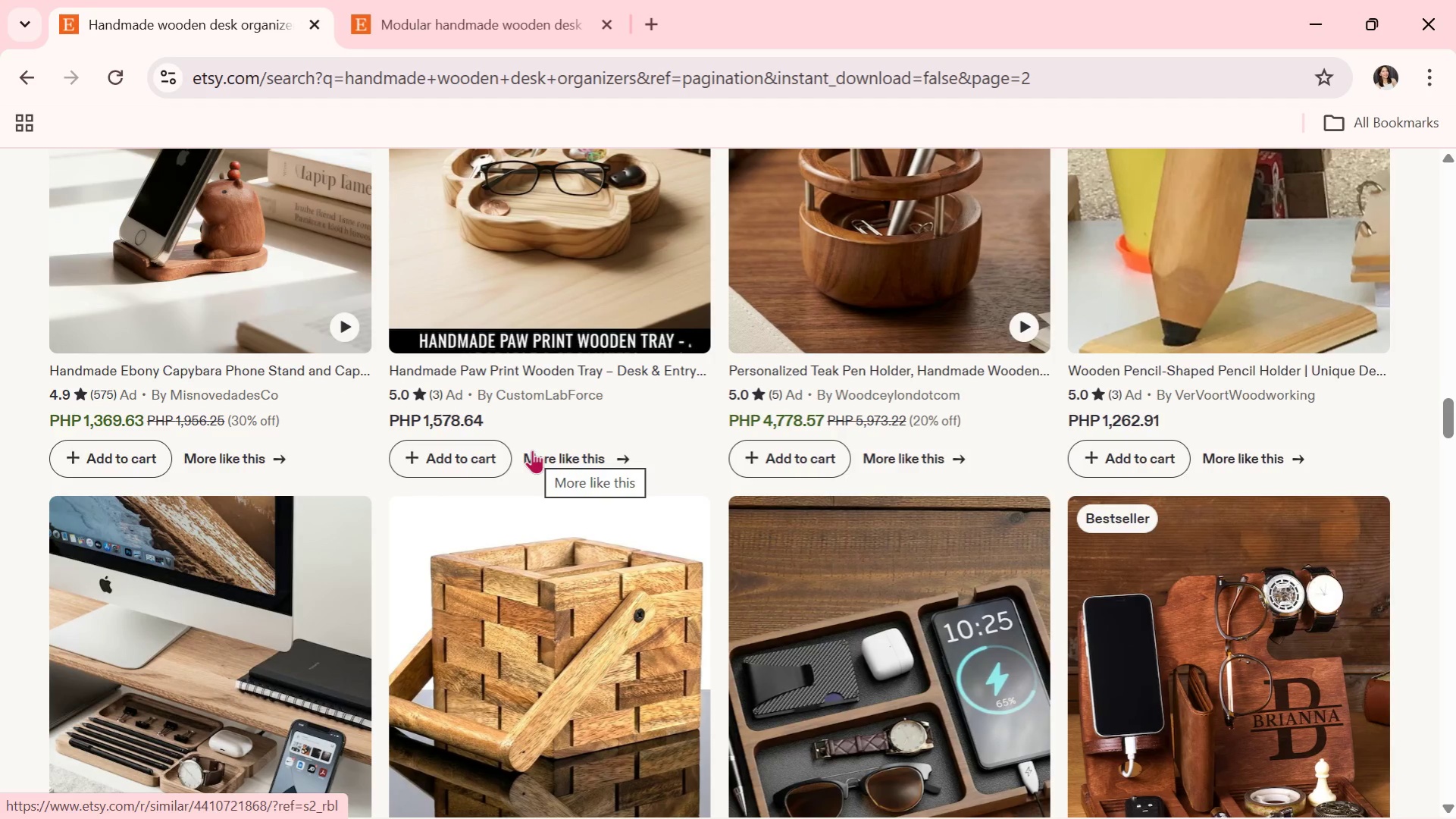 
scroll: coordinate [838, 628], scroll_direction: down, amount: 6.0
 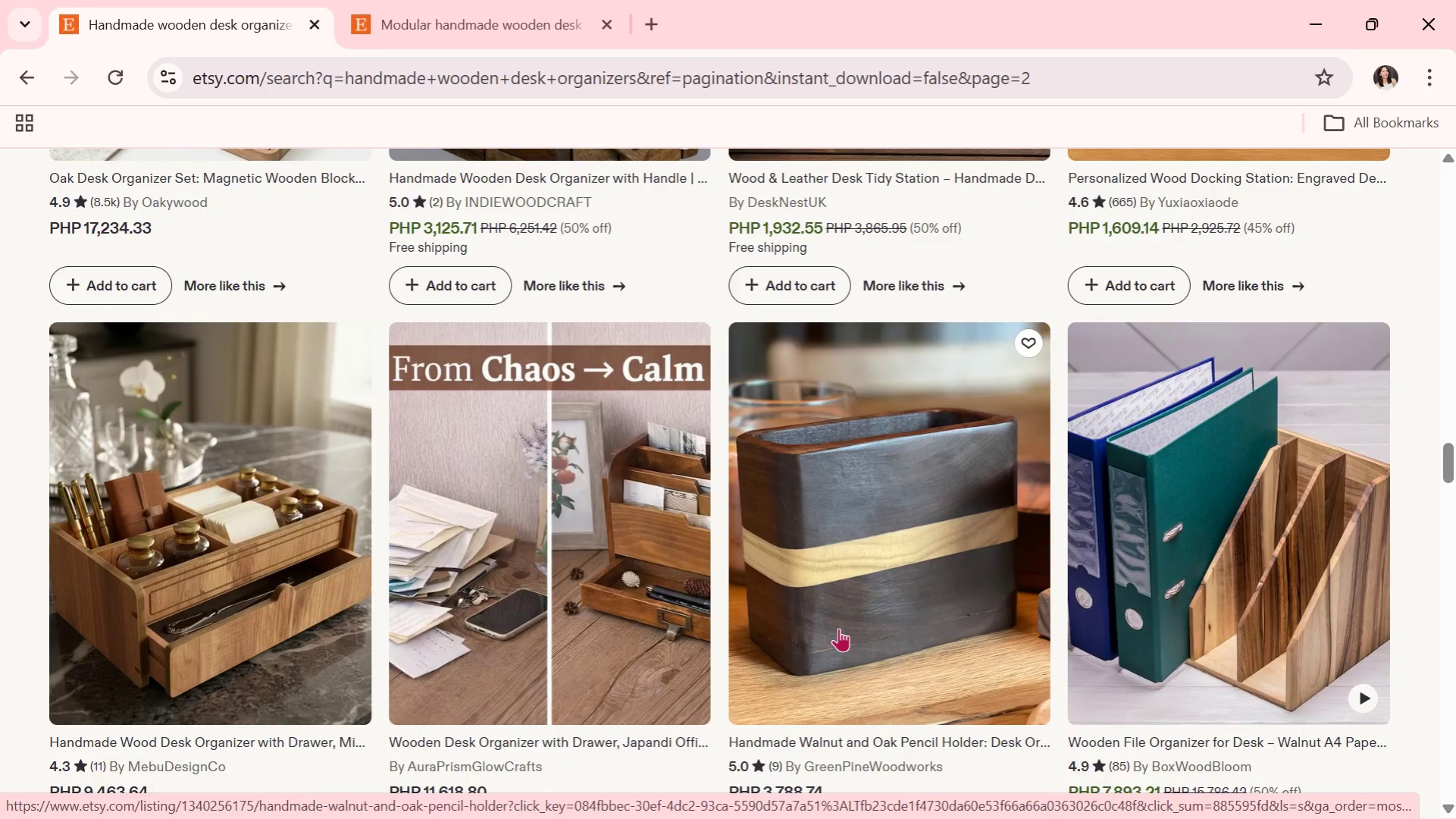 
wait(6.74)
 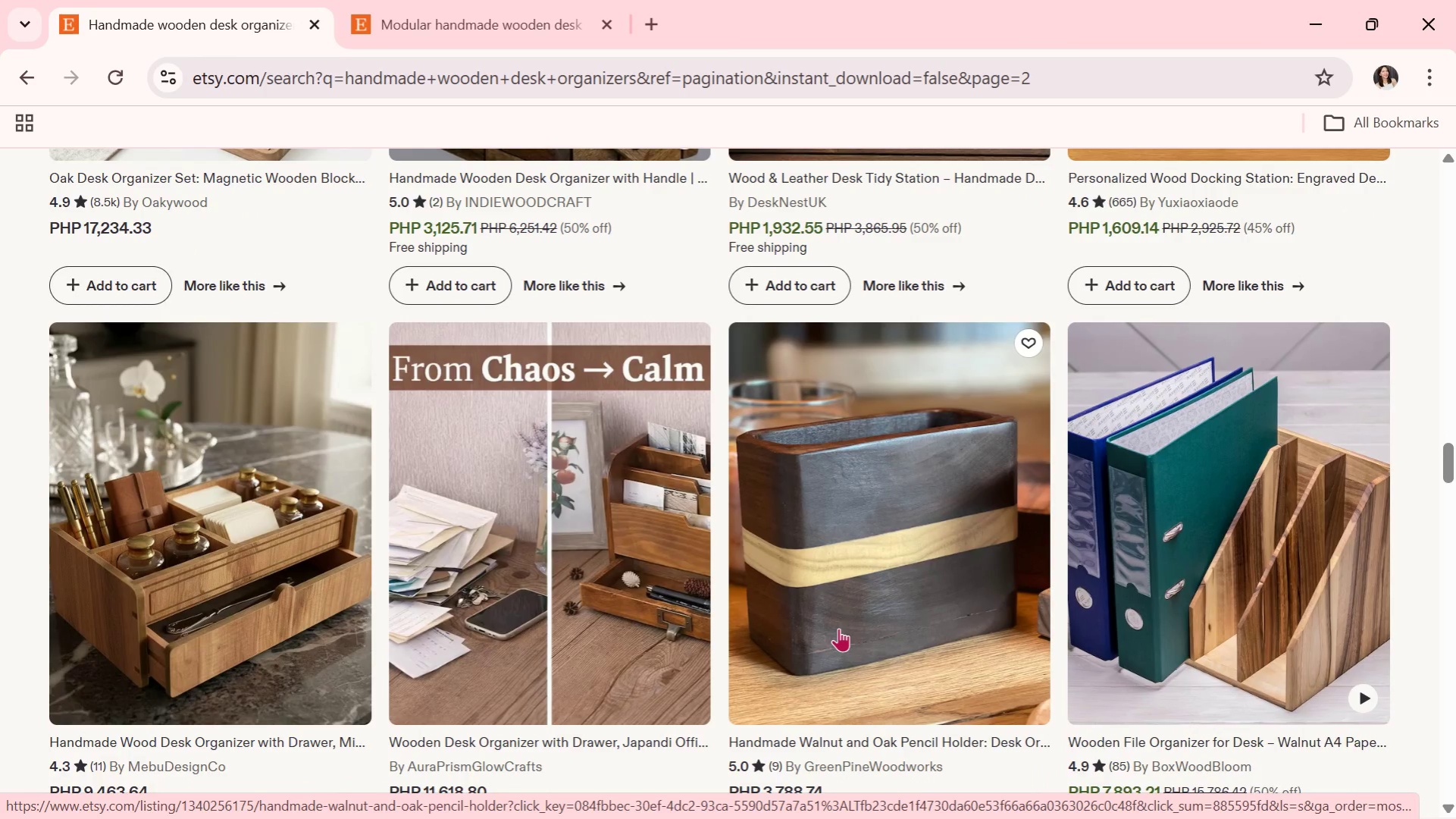 
scroll: coordinate [838, 628], scroll_direction: down, amount: 1.0
 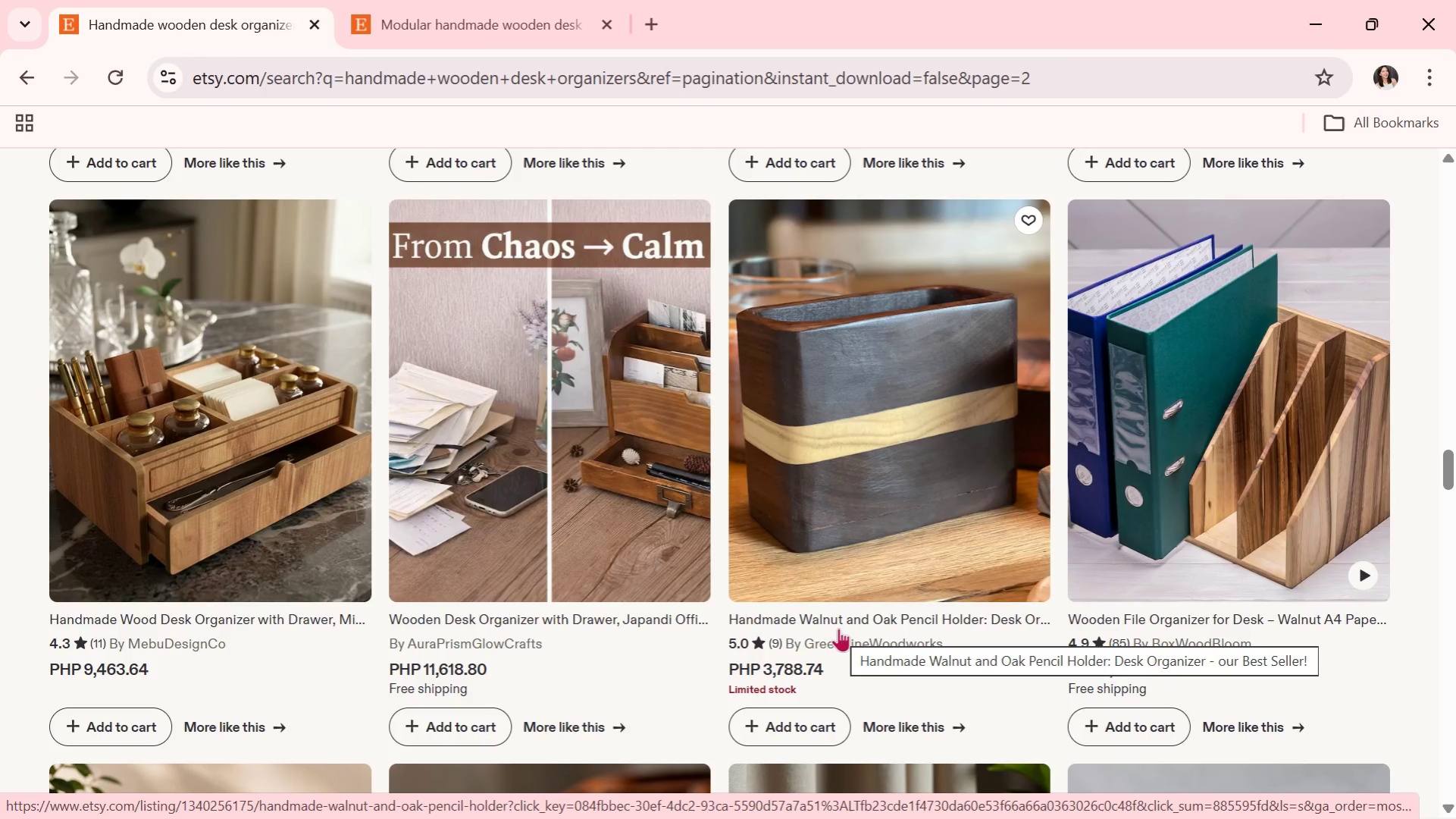 
wait(5.8)
 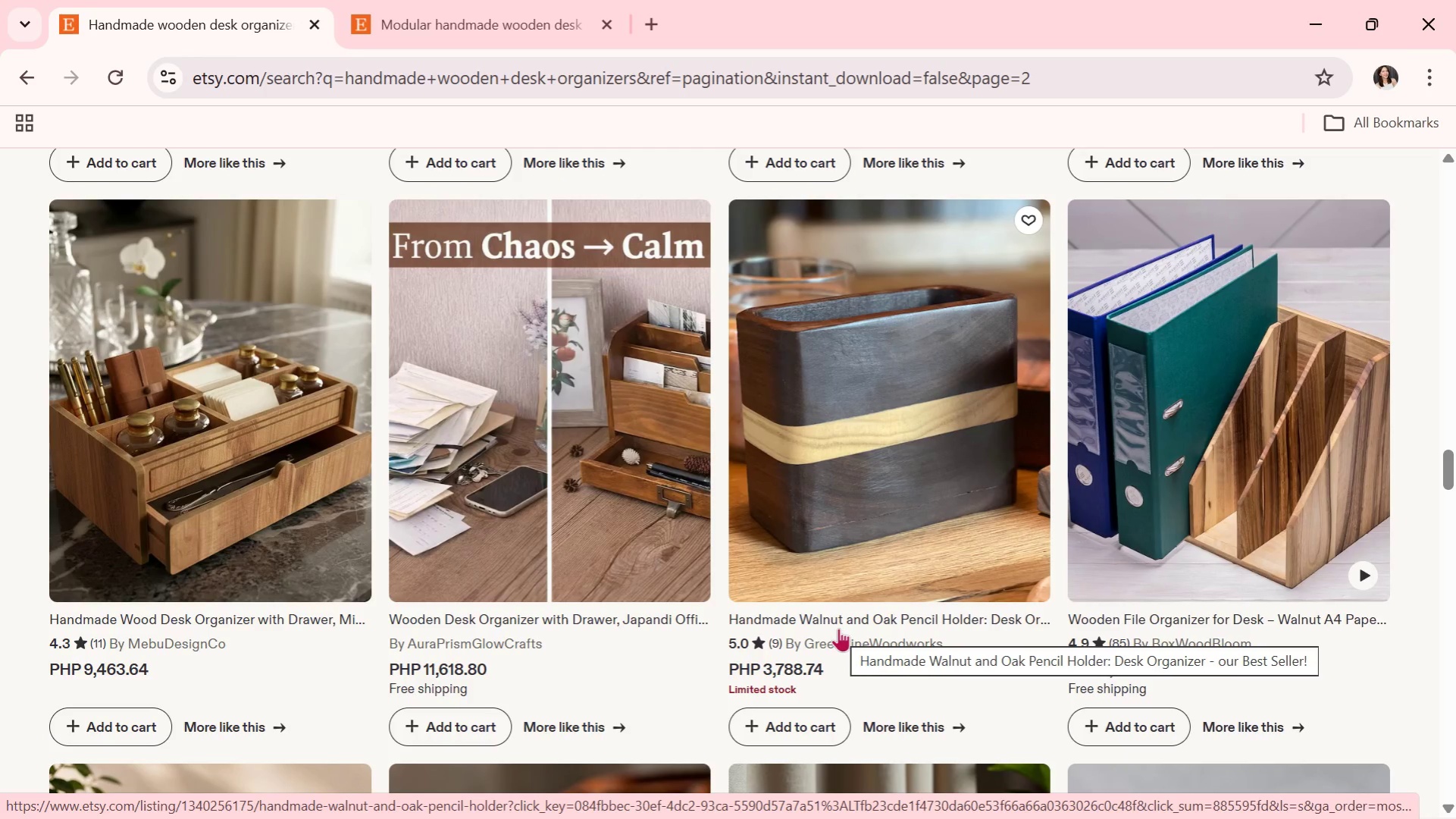 
scroll: coordinate [838, 628], scroll_direction: down, amount: 3.0
 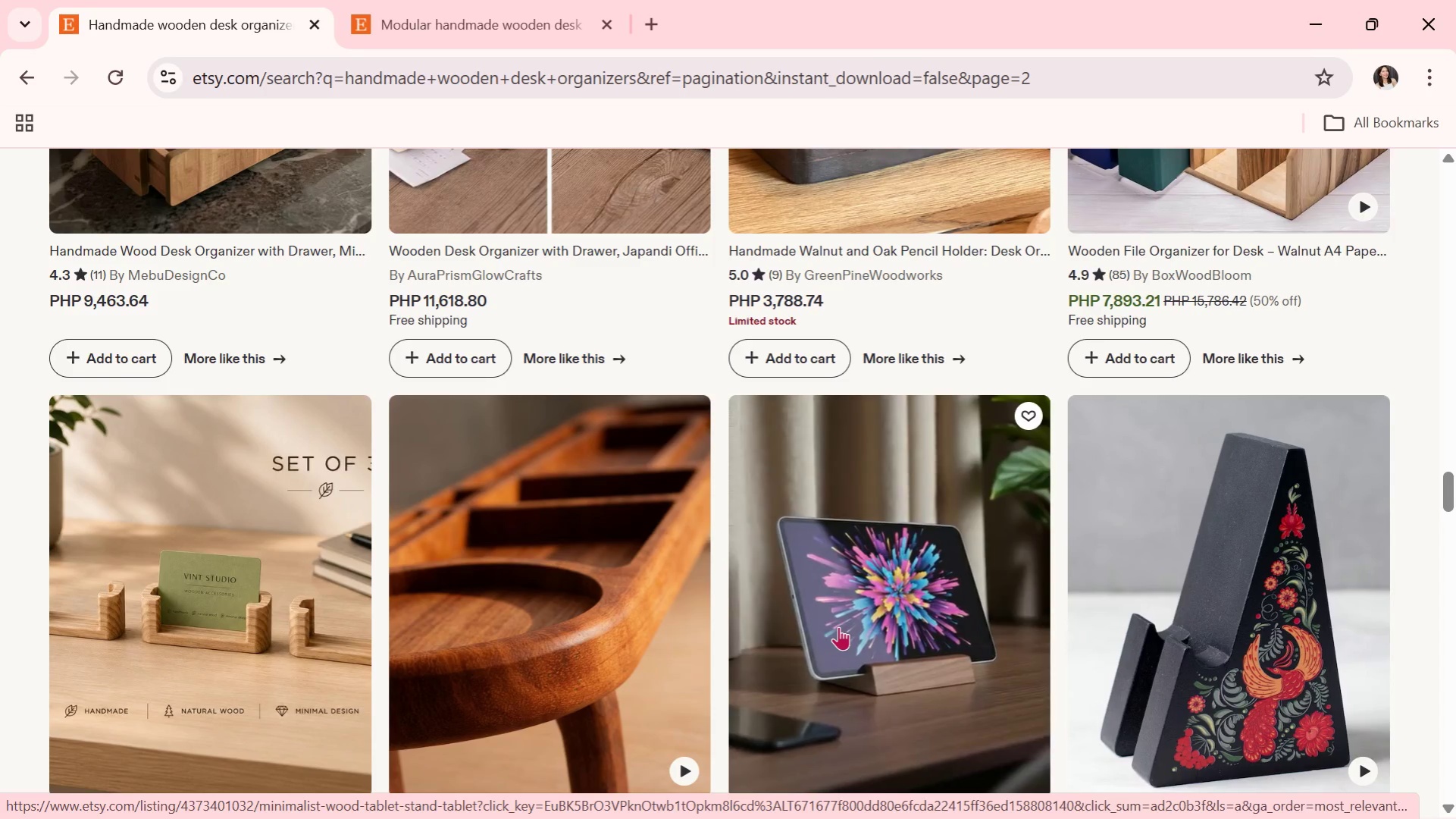 
wait(5.61)
 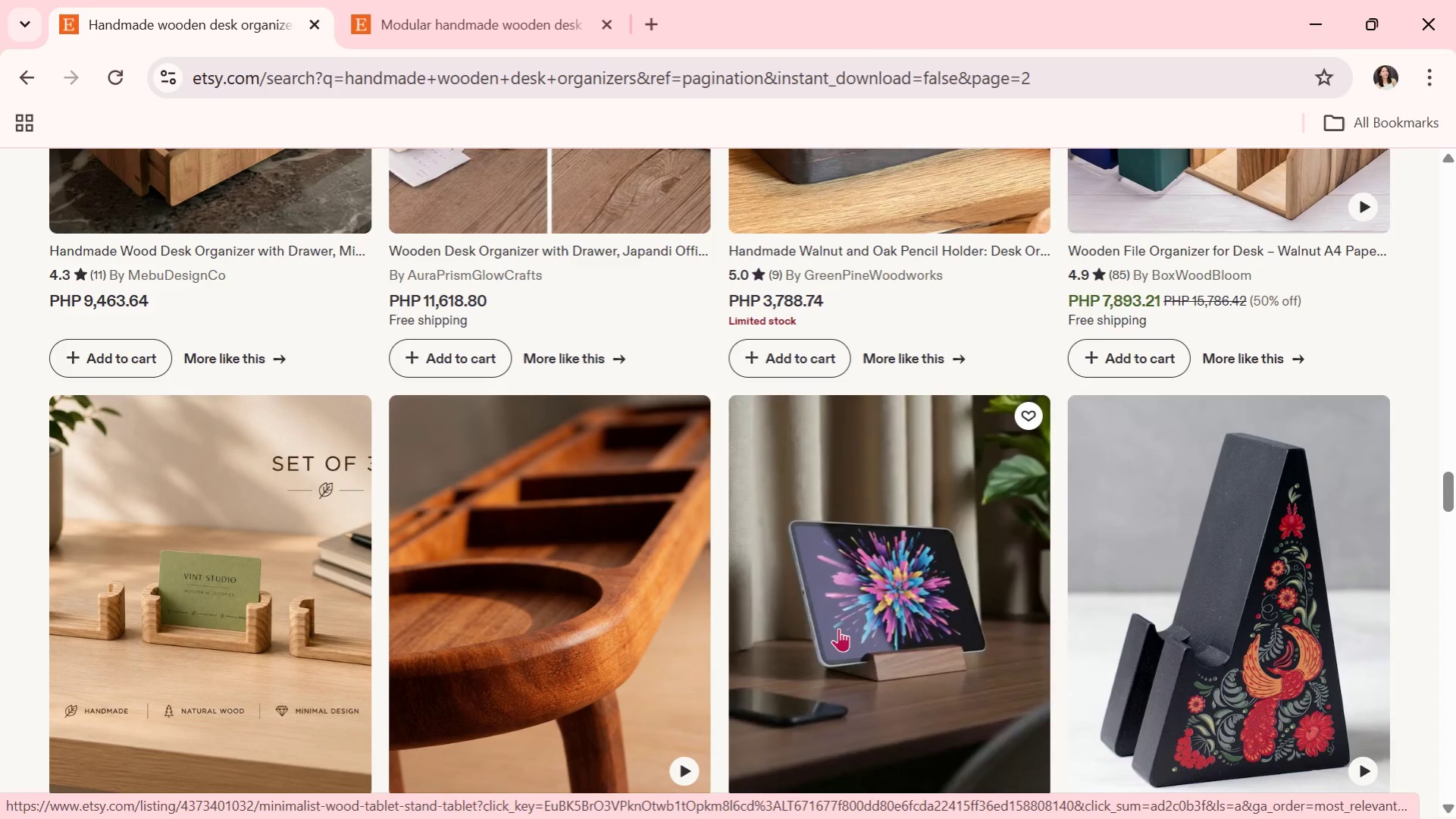 
scroll: coordinate [653, 371], scroll_direction: down, amount: 2.0
 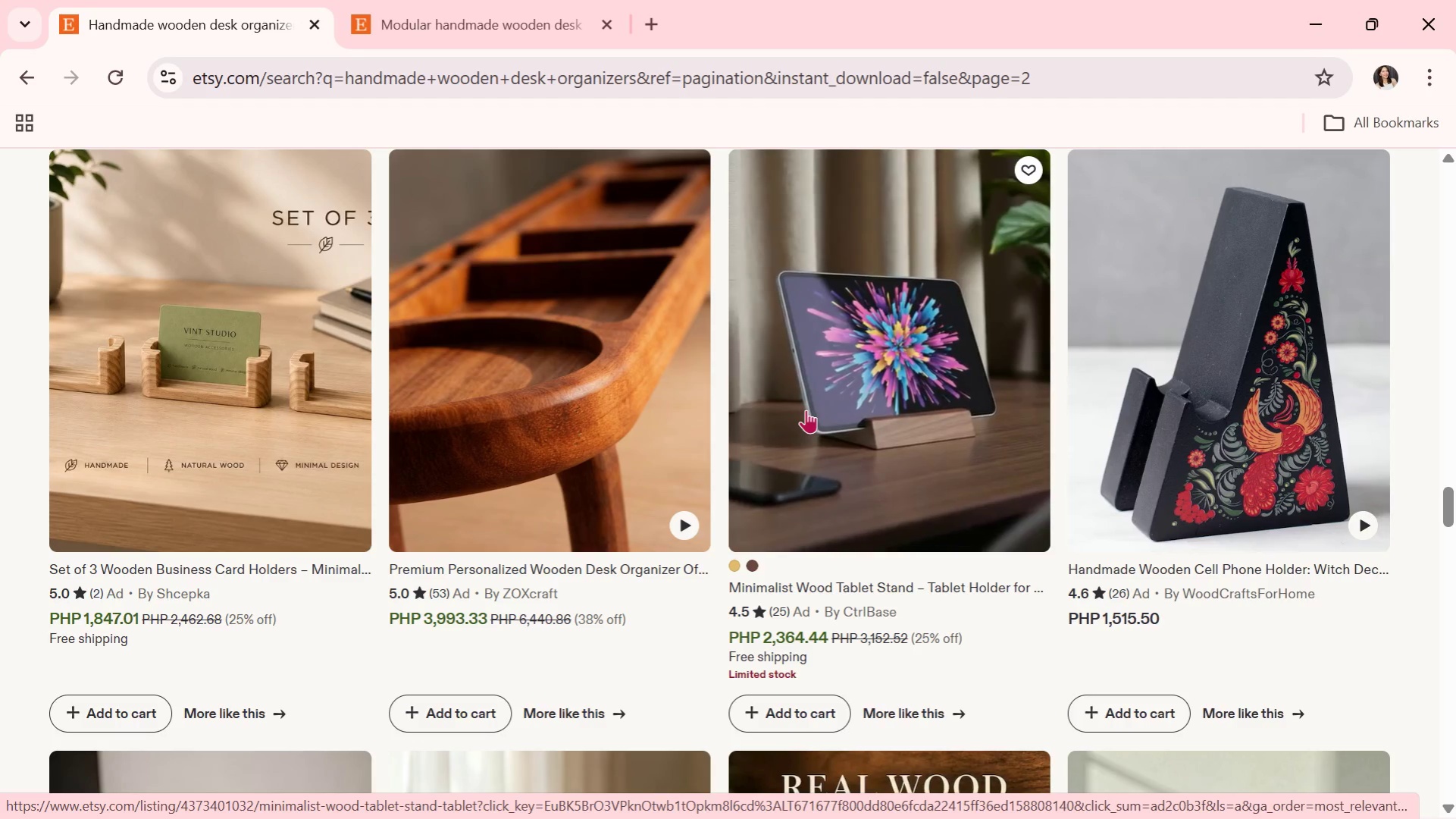 
wait(7.31)
 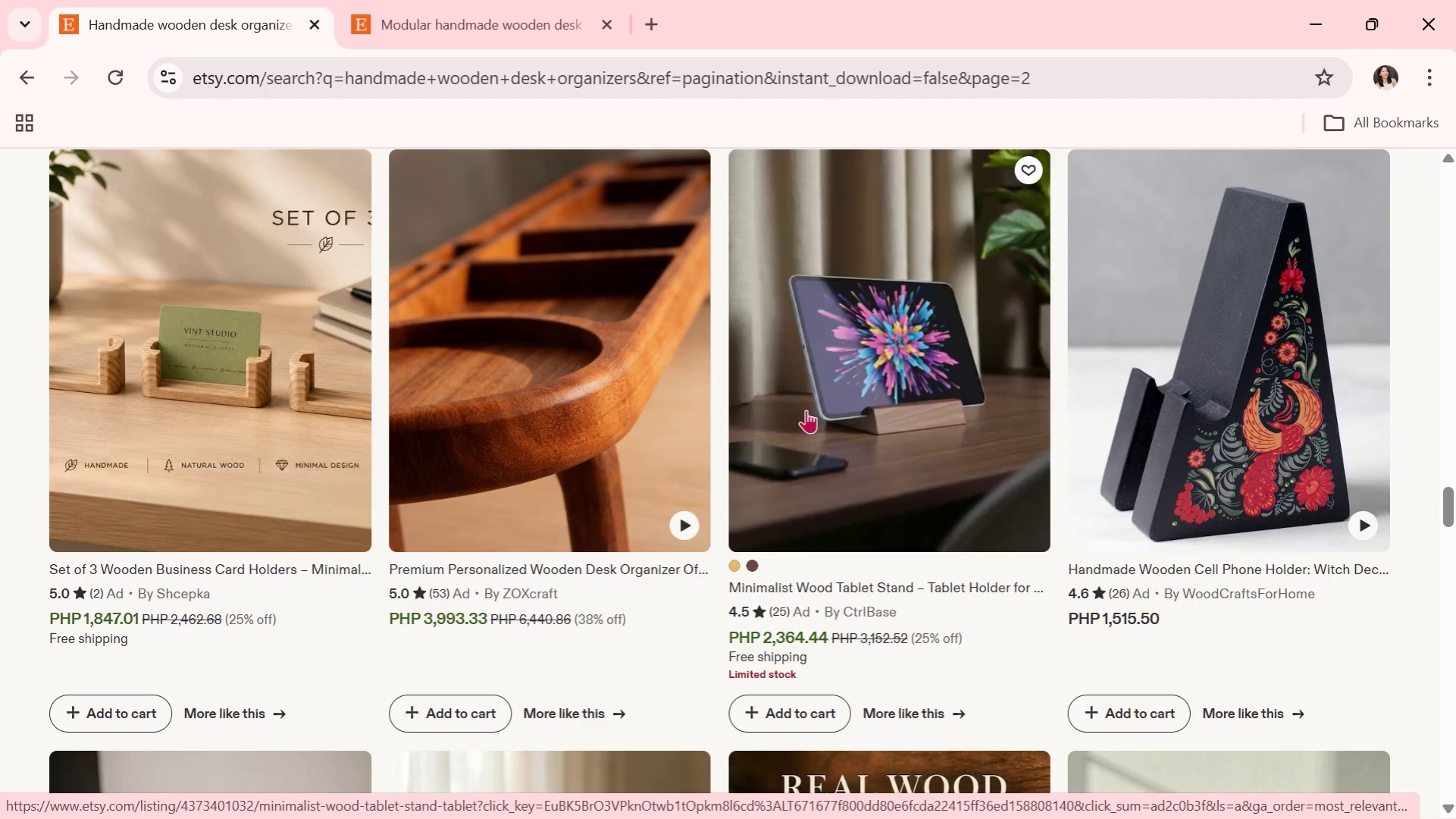 
scroll: coordinate [813, 366], scroll_direction: down, amount: 9.0
 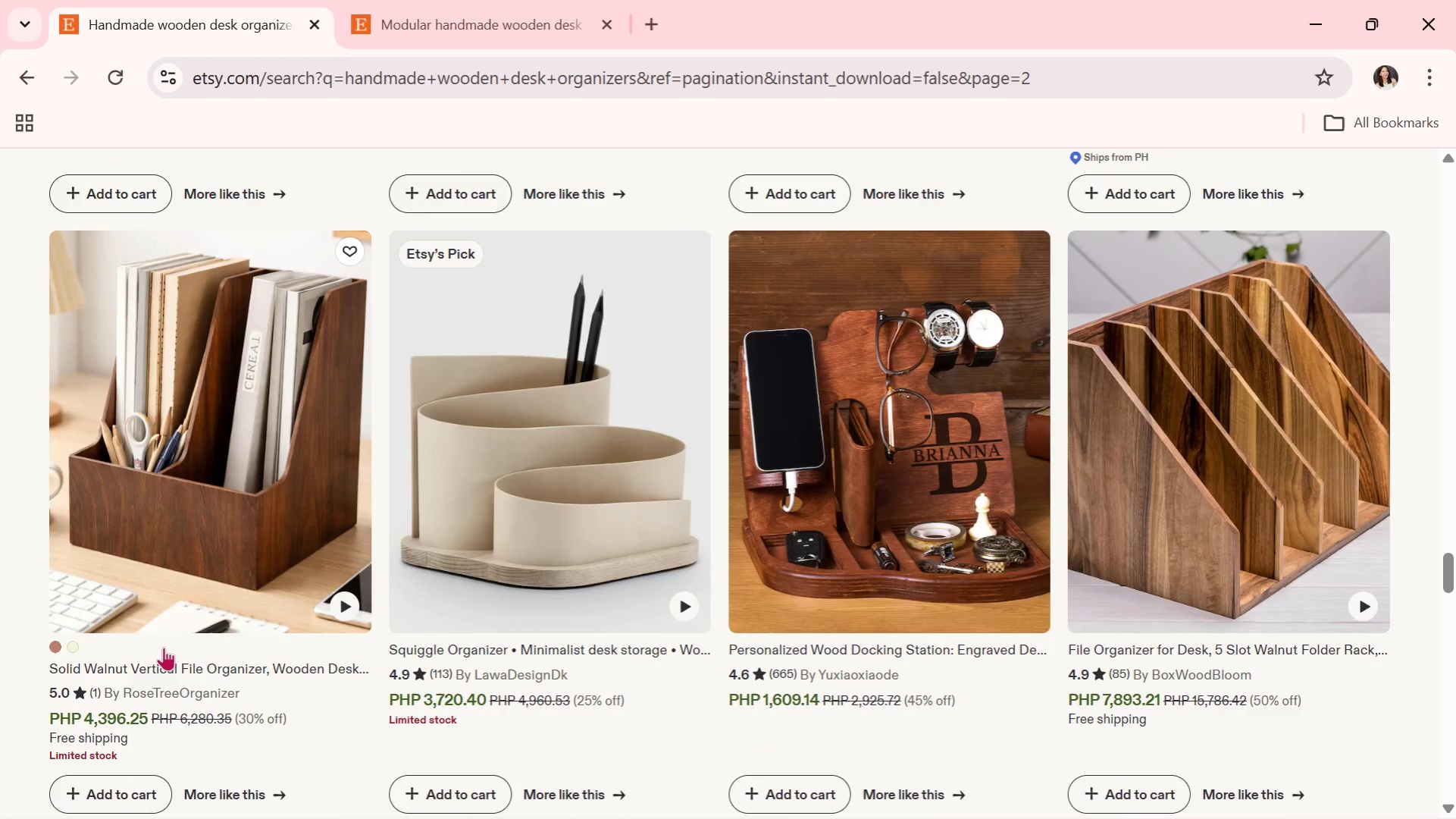 
wait(6.02)
 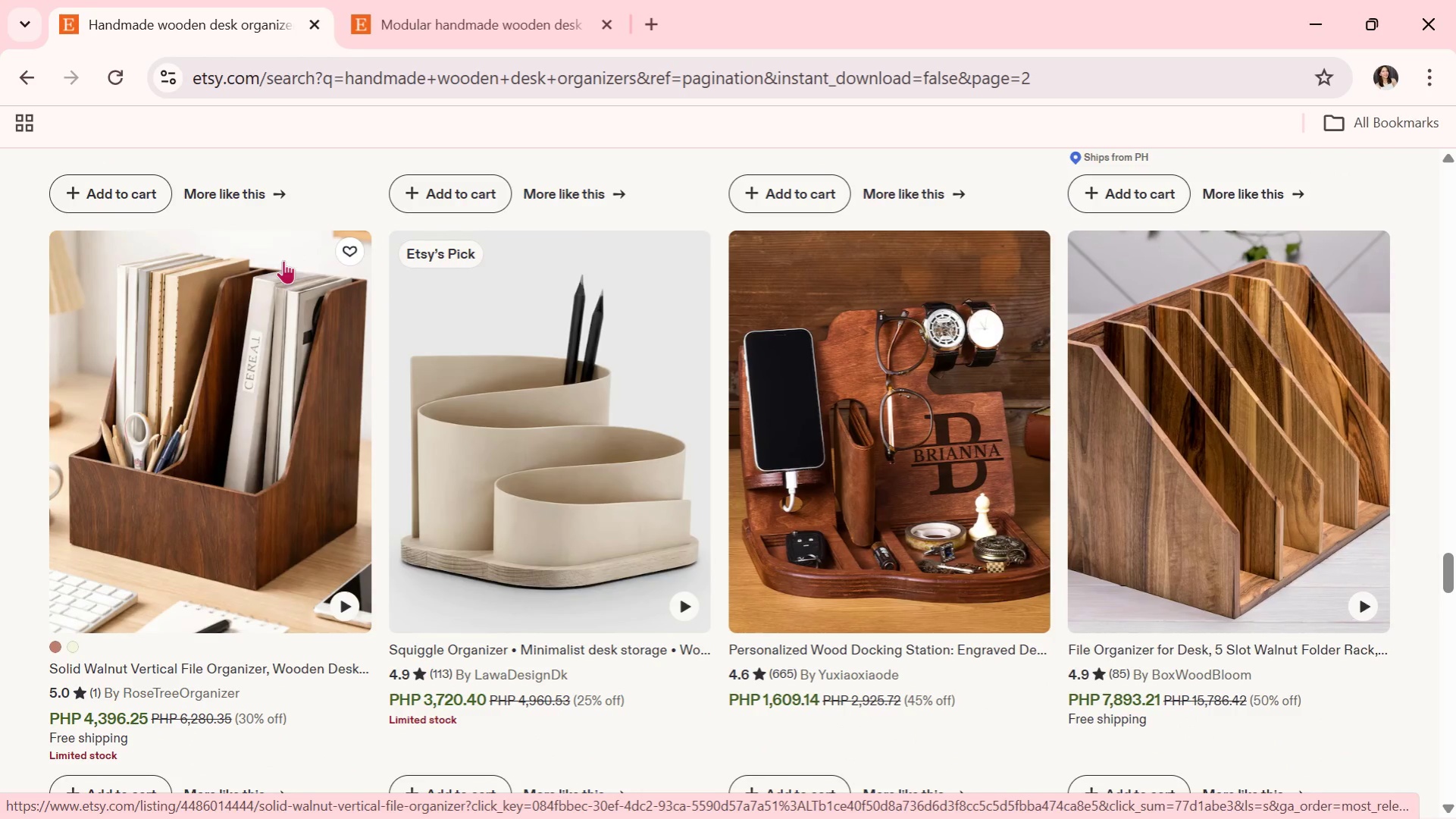 
scroll: coordinate [536, 552], scroll_direction: down, amount: 2.0
 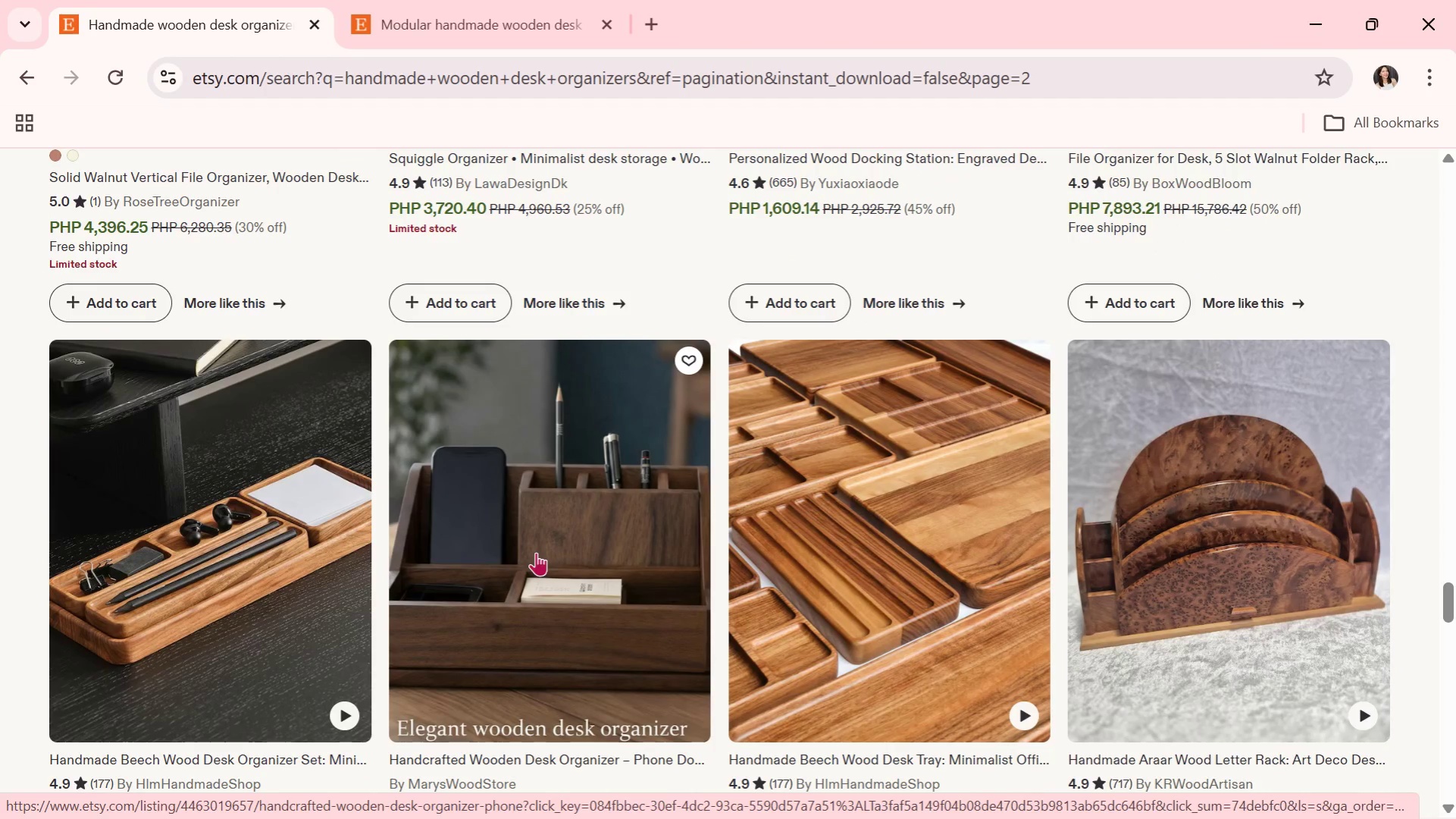 
wait(9.24)
 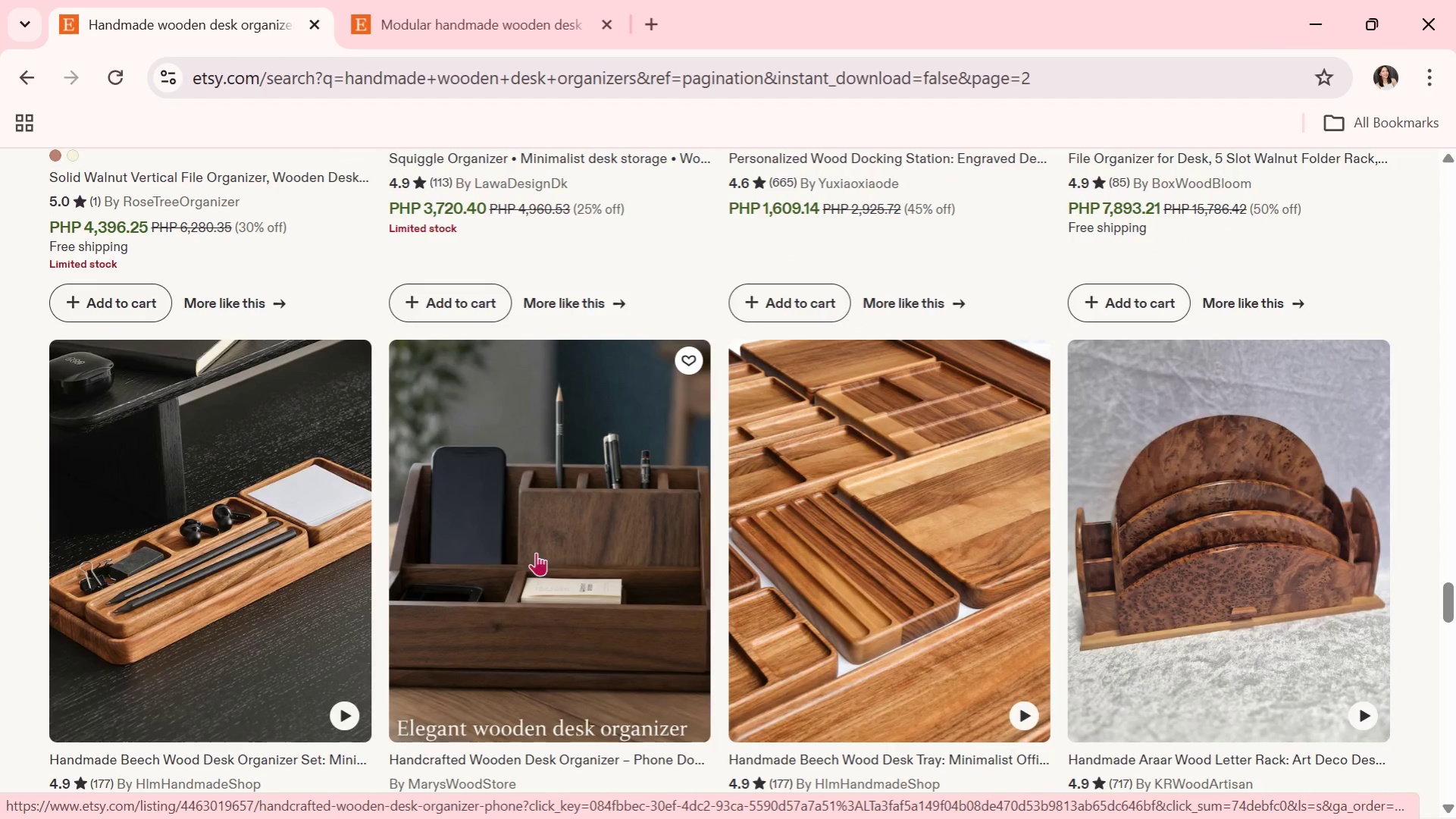 
scroll: coordinate [536, 552], scroll_direction: down, amount: 3.0
 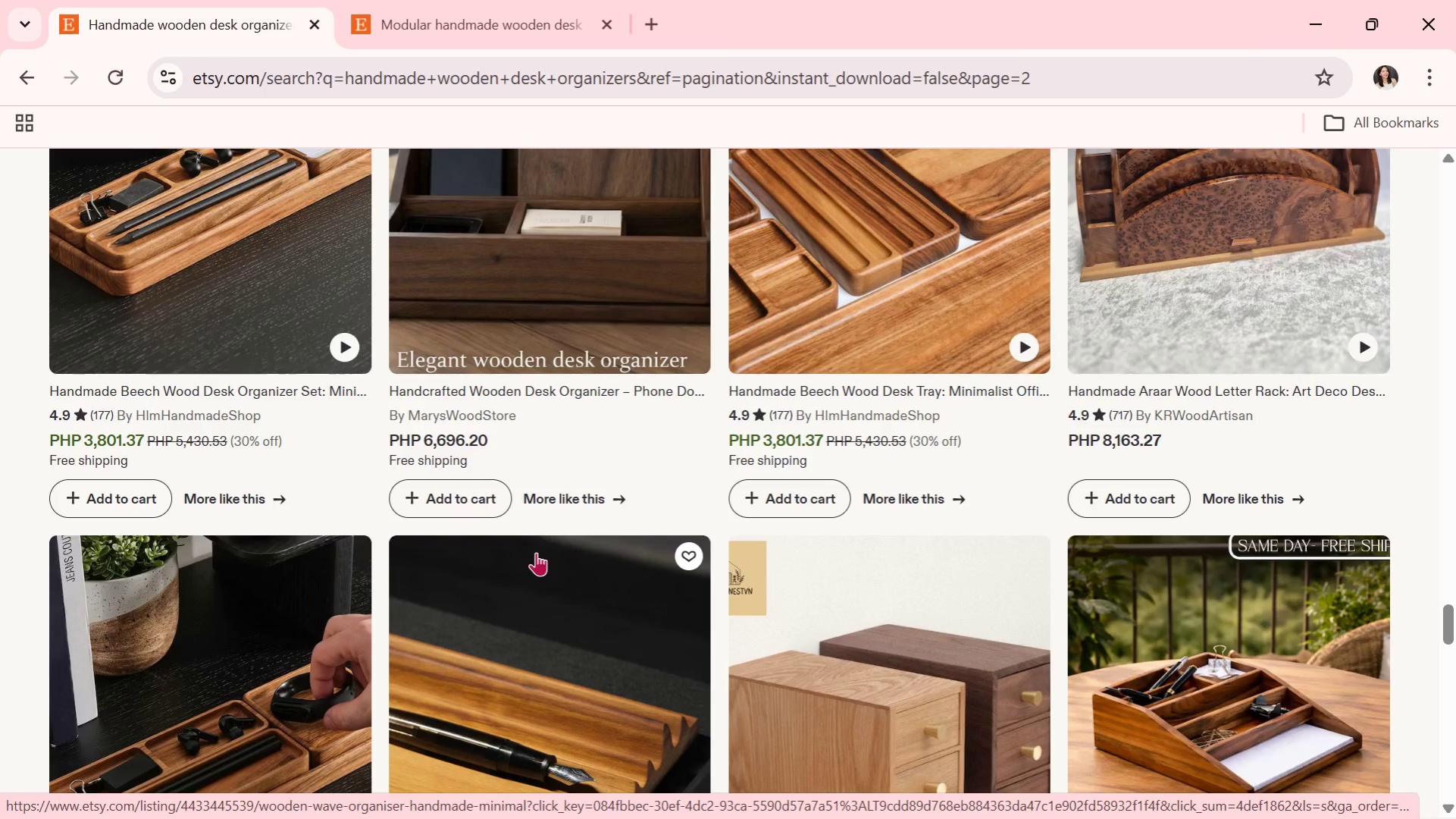 
wait(5.01)
 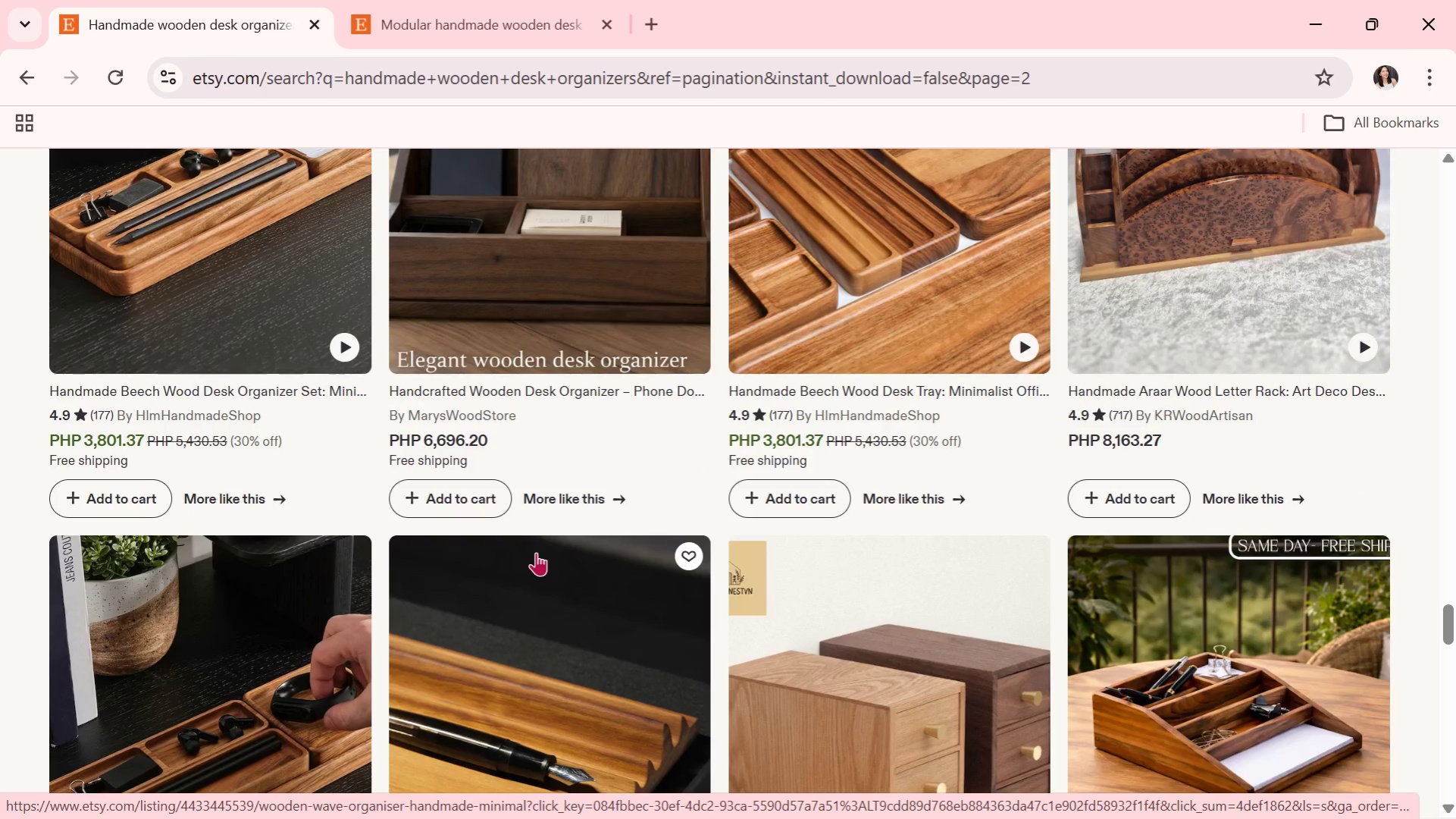 
scroll: coordinate [698, 410], scroll_direction: down, amount: 7.0
 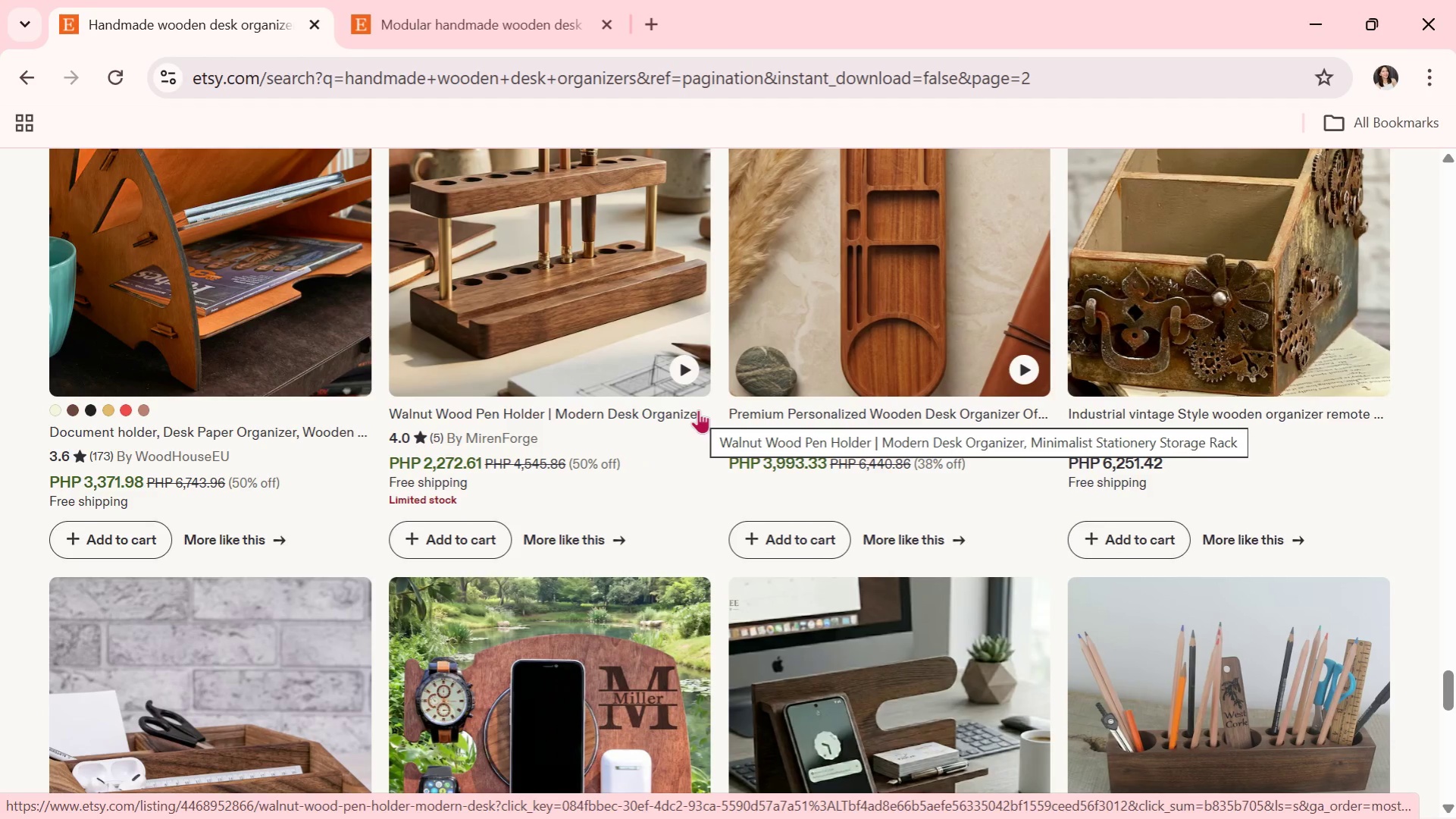 
wait(5.09)
 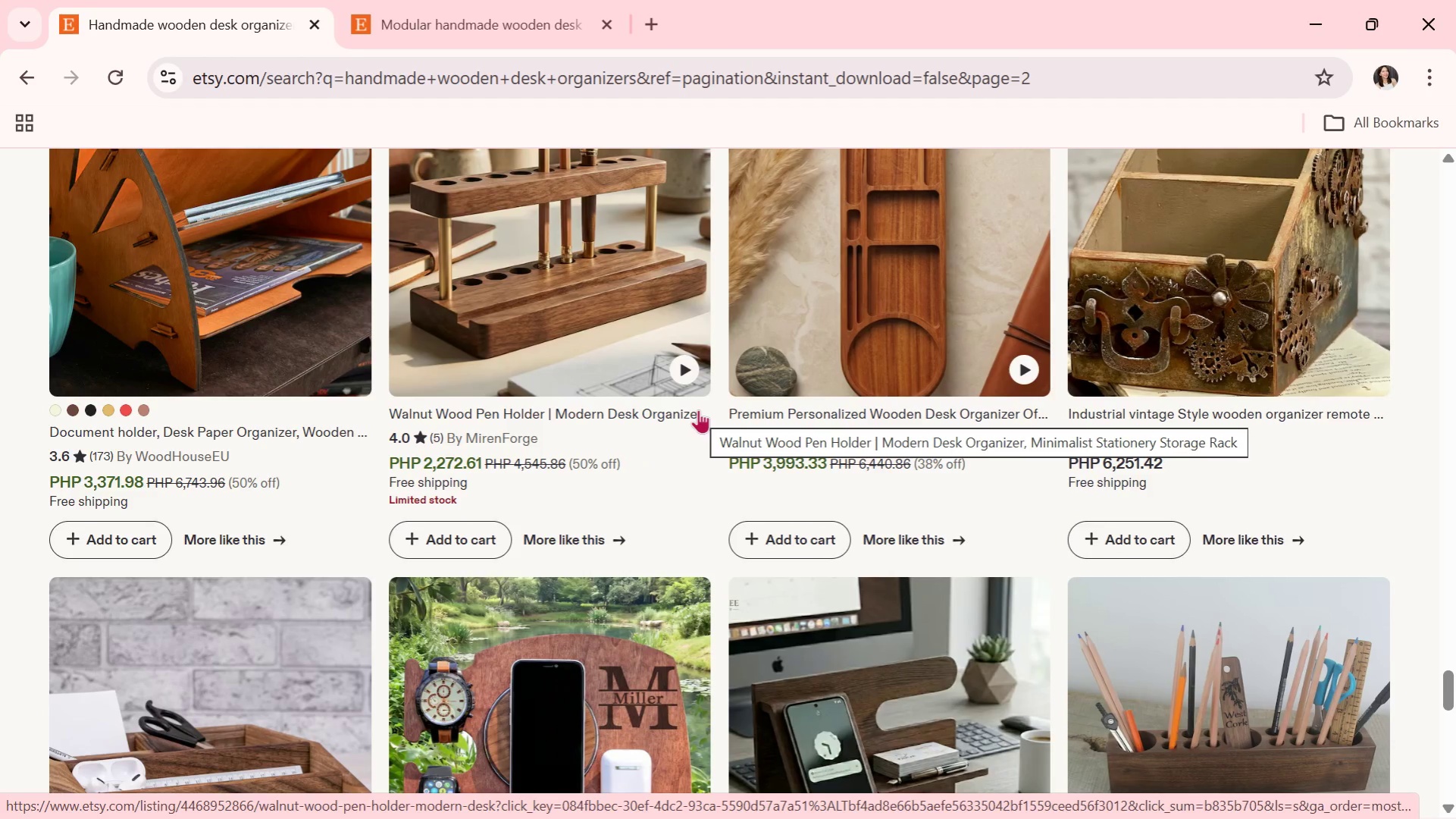 
scroll: coordinate [698, 410], scroll_direction: down, amount: 4.0
 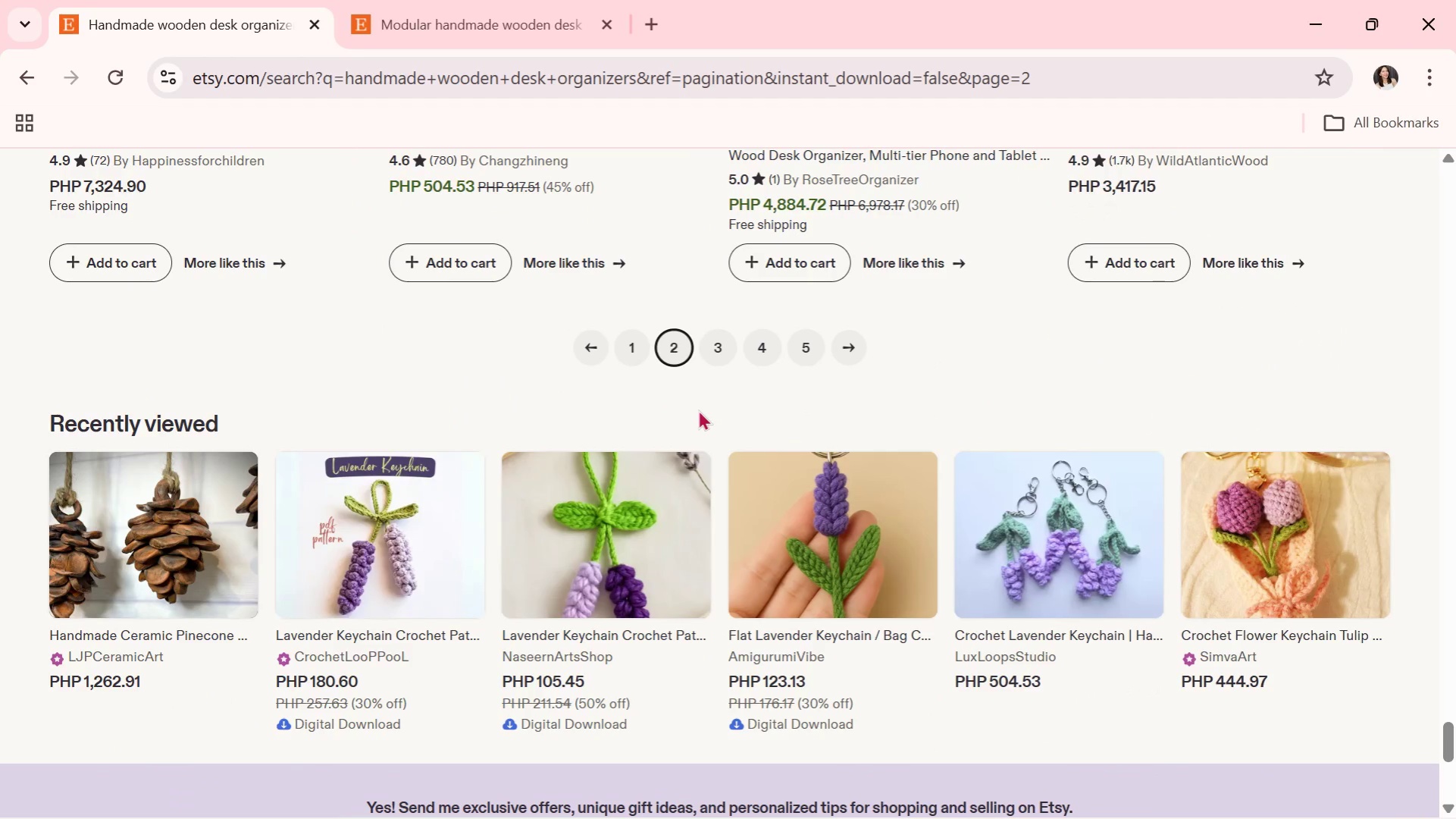 
wait(5.88)
 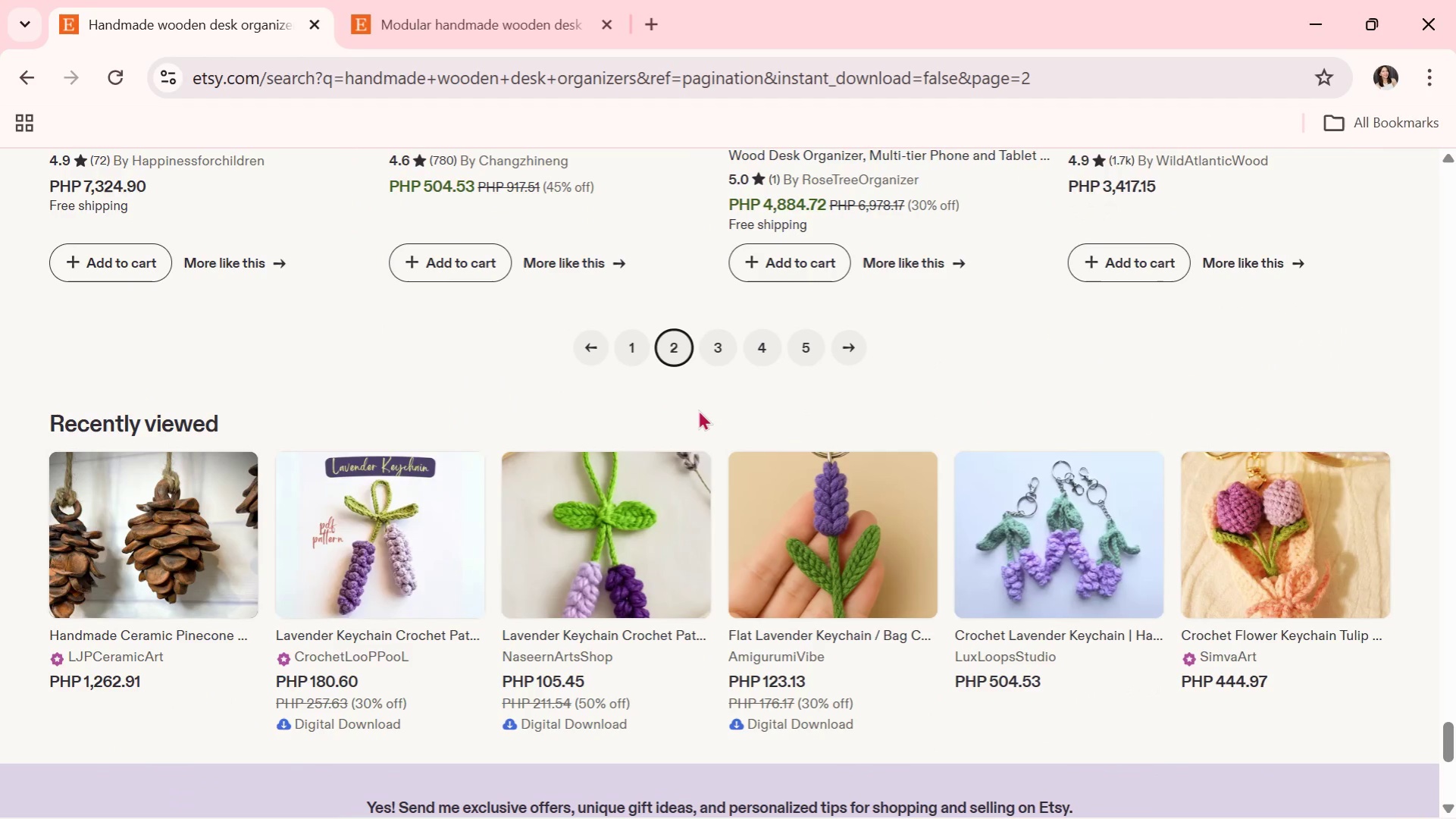 
scroll: coordinate [698, 410], scroll_direction: down, amount: 6.0
 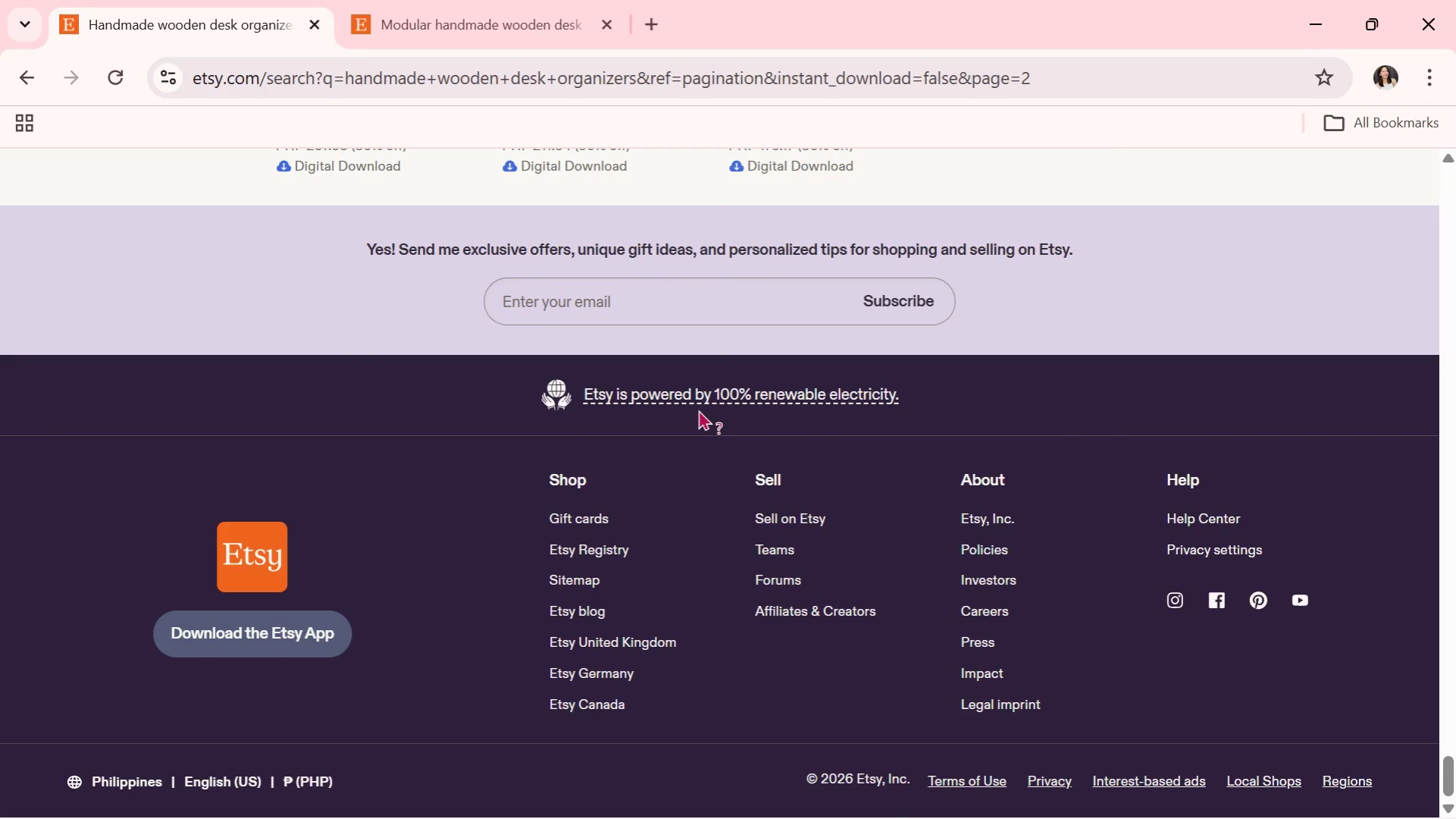 
scroll: coordinate [698, 410], scroll_direction: up, amount: 6.0
 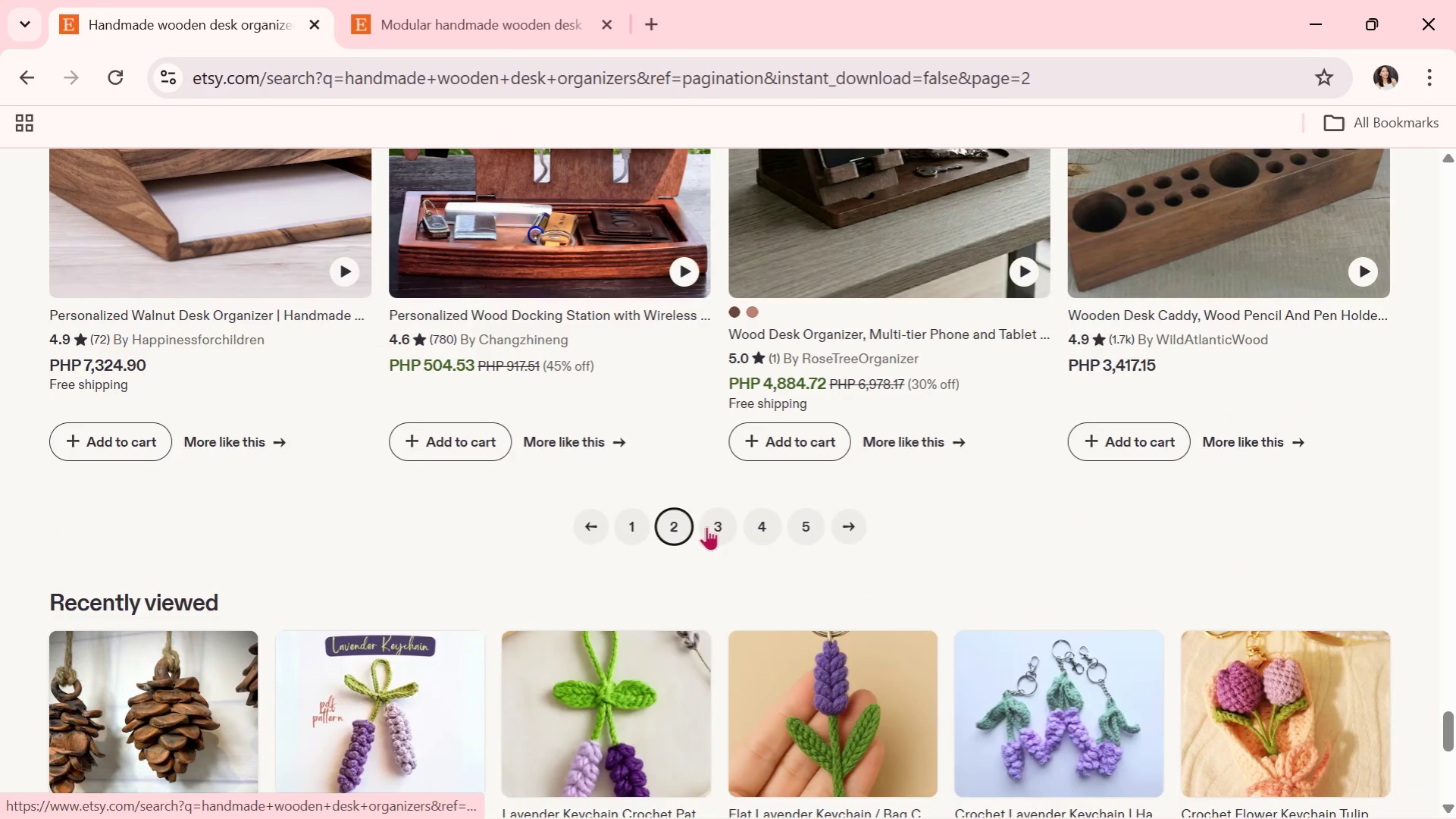 
left_click([716, 519])
 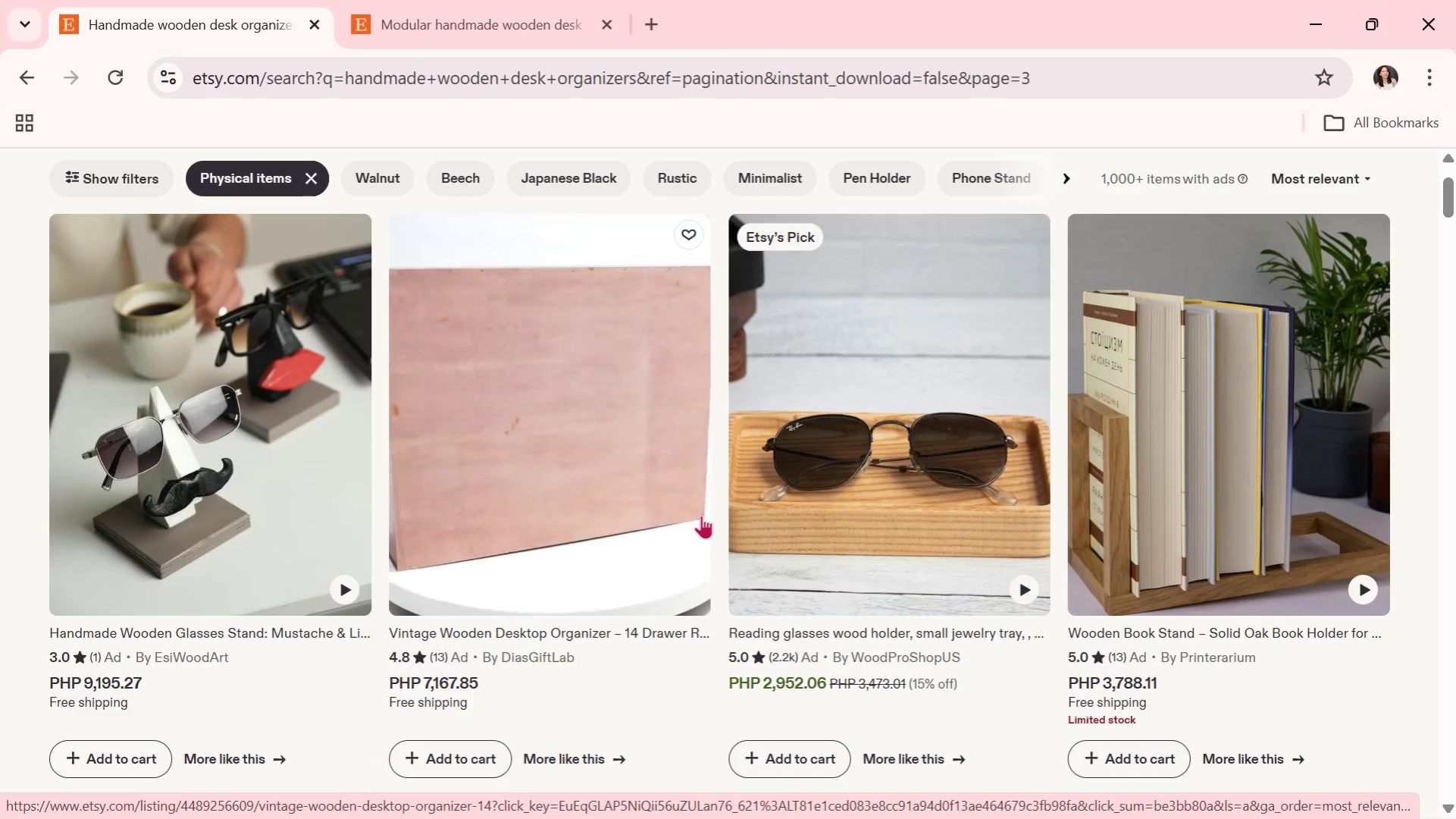 
wait(9.67)
 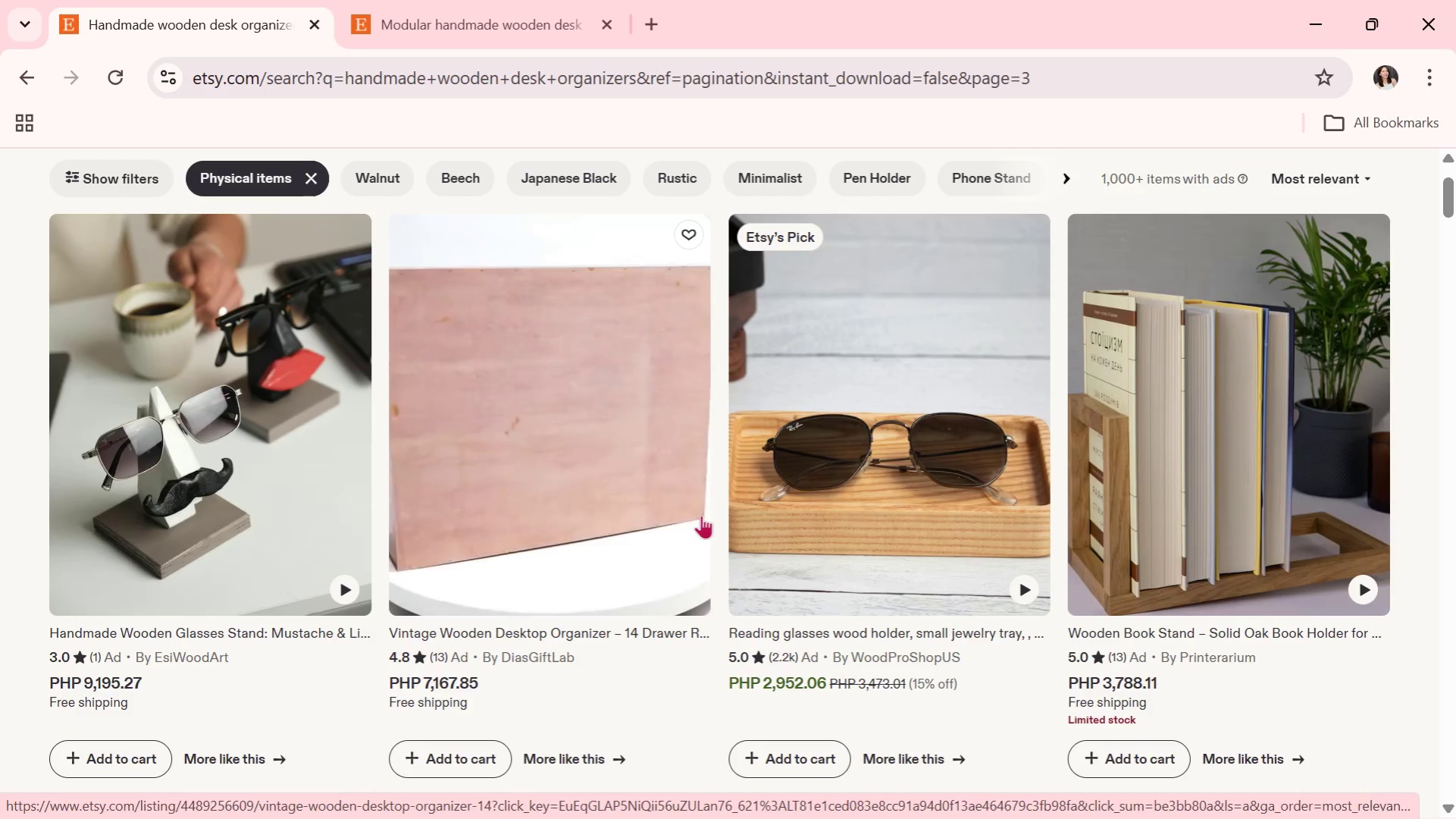 
scroll: coordinate [700, 515], scroll_direction: down, amount: 5.0
 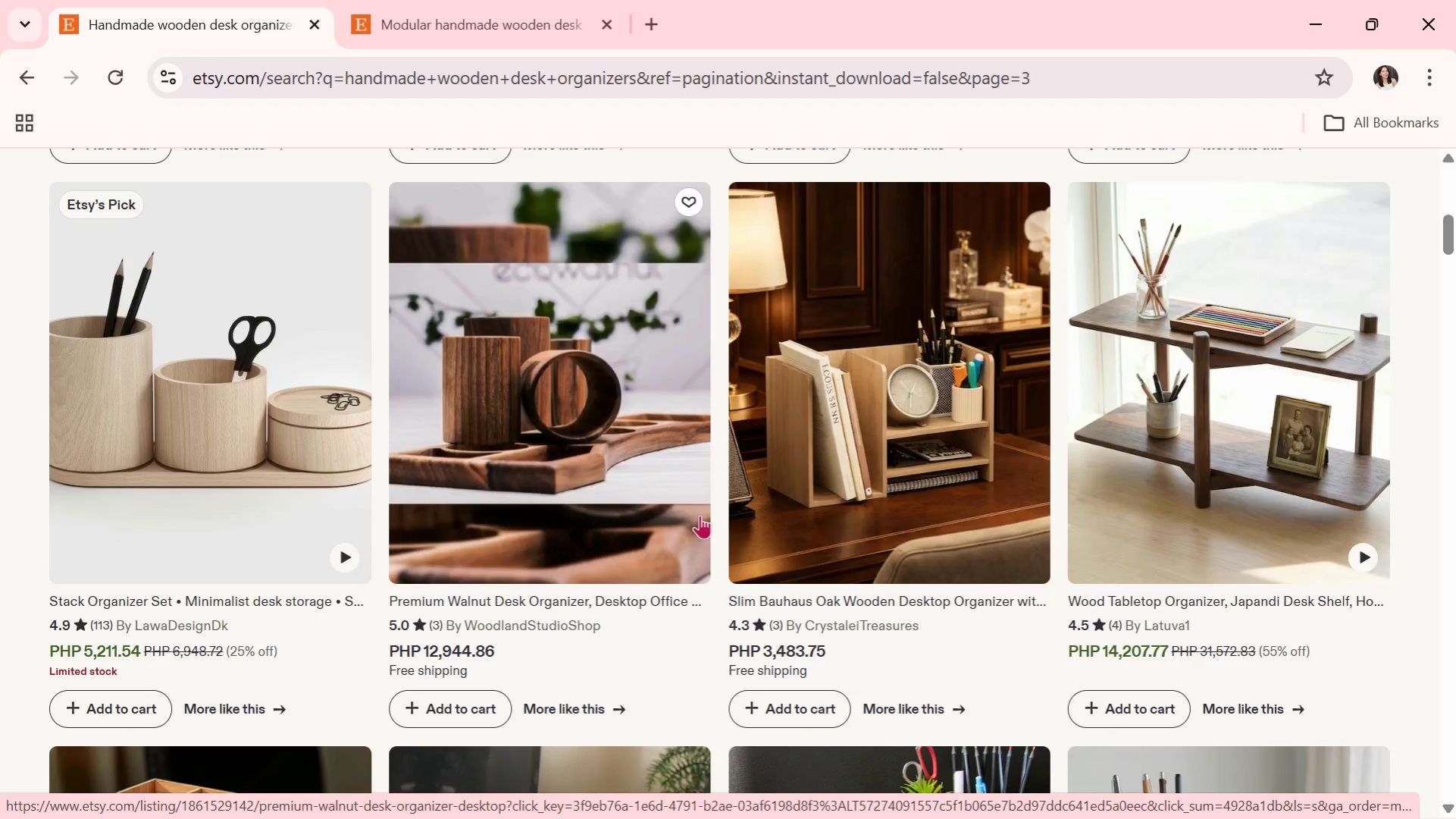 
scroll: coordinate [535, 509], scroll_direction: down, amount: 7.0
 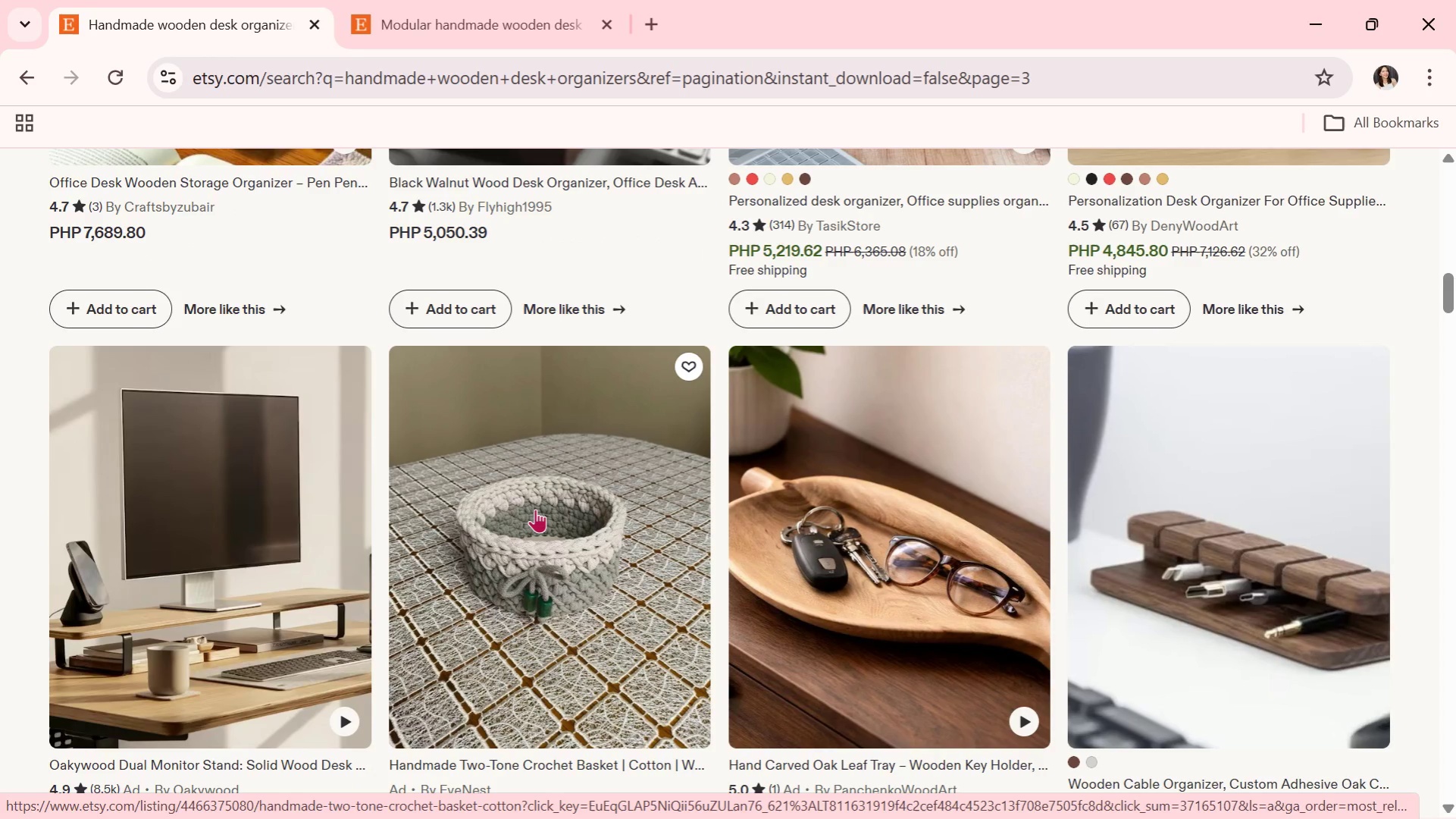 
scroll: coordinate [622, 419], scroll_direction: down, amount: 5.0
 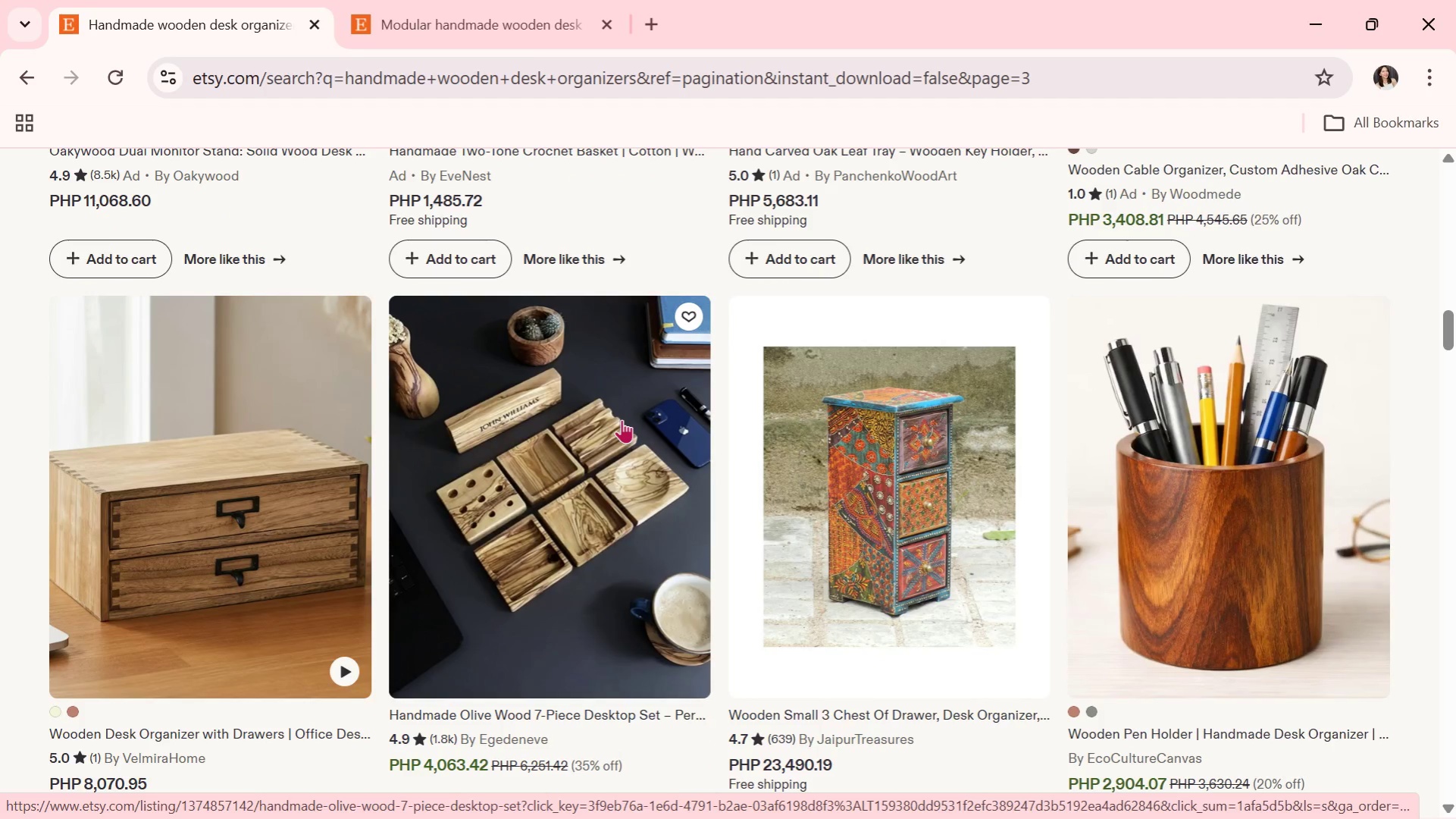 
wait(5.78)
 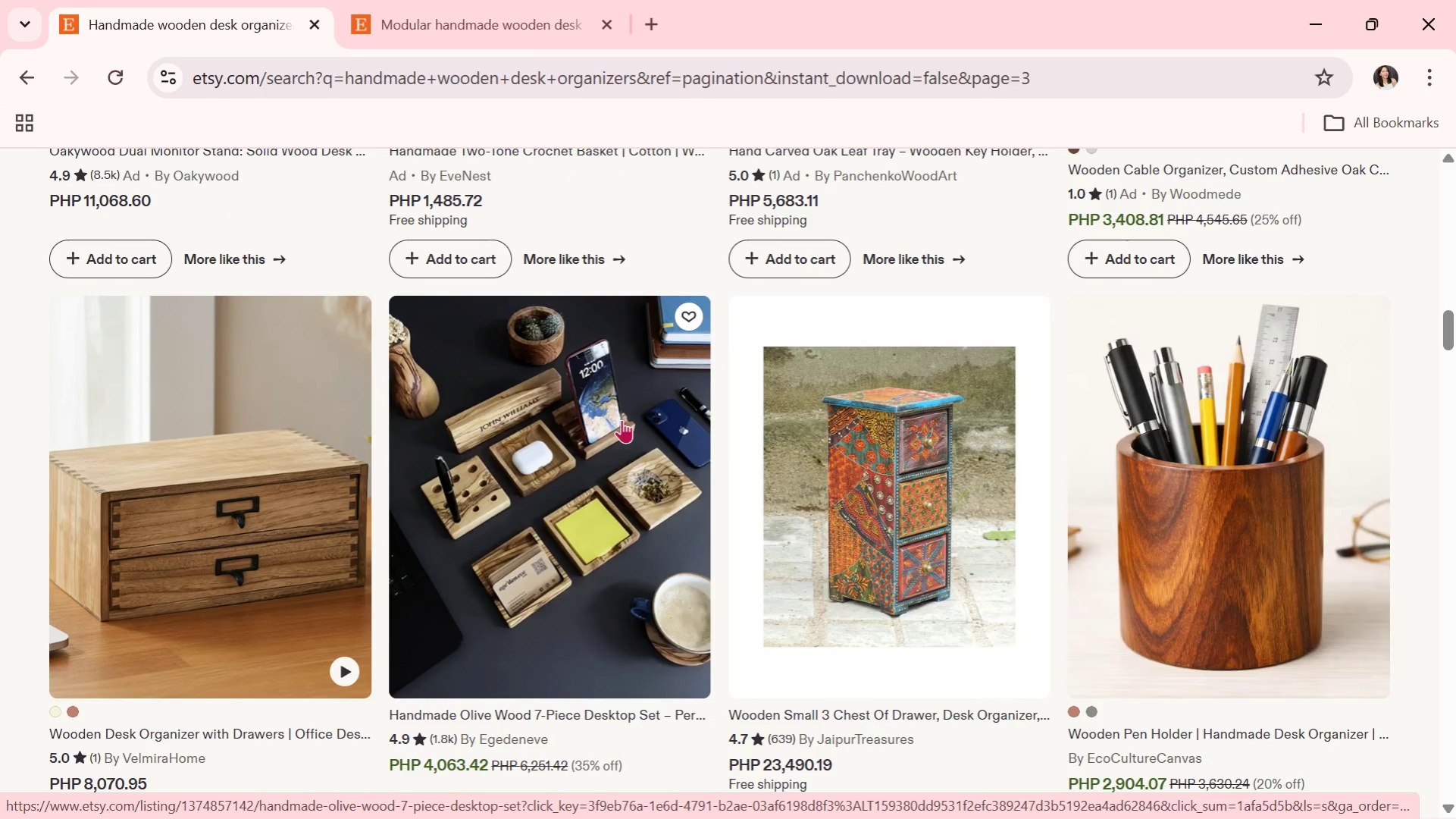 
scroll: coordinate [865, 547], scroll_direction: down, amount: 7.0
 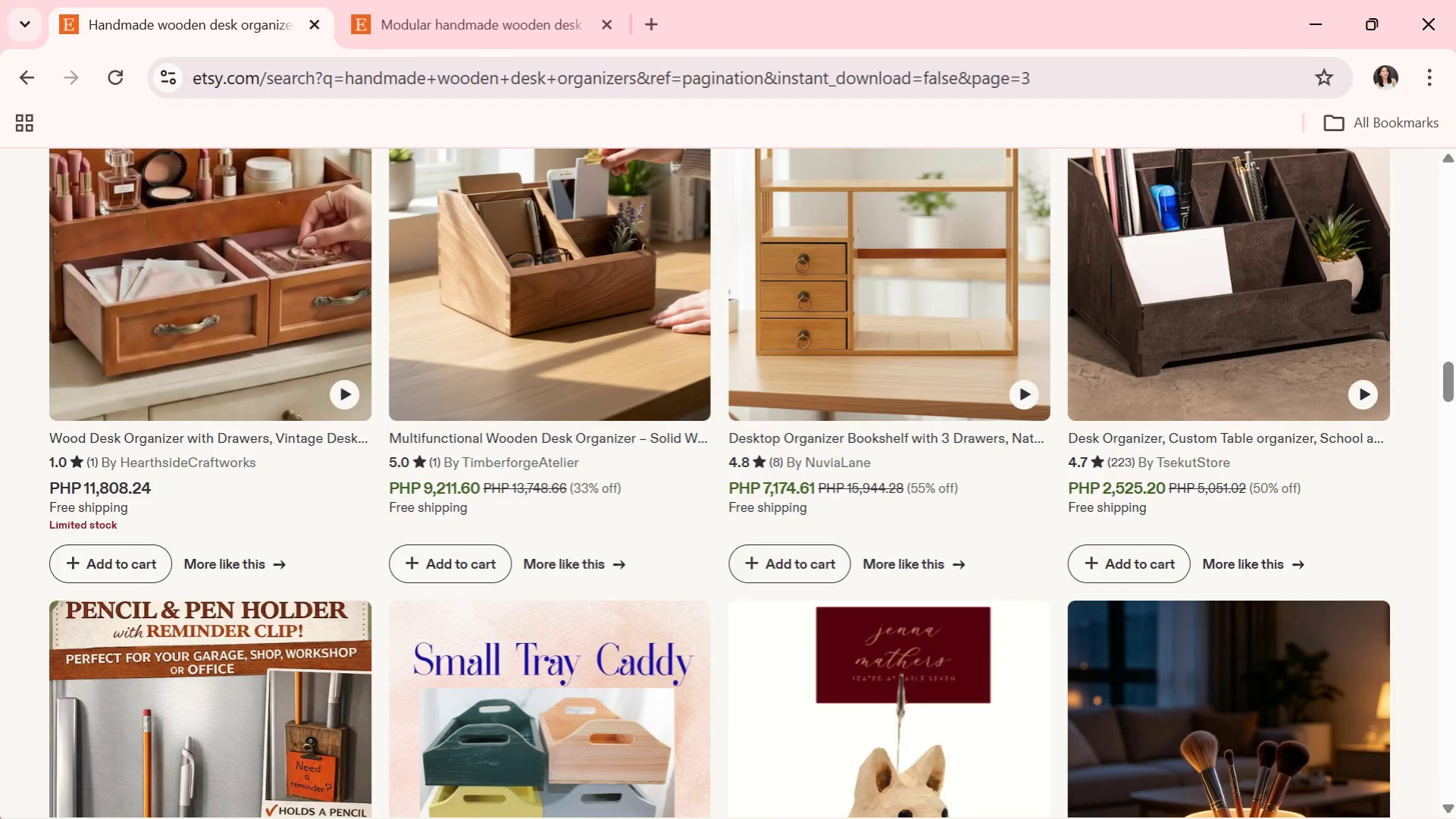 
scroll: coordinate [772, 695], scroll_direction: down, amount: 3.0
 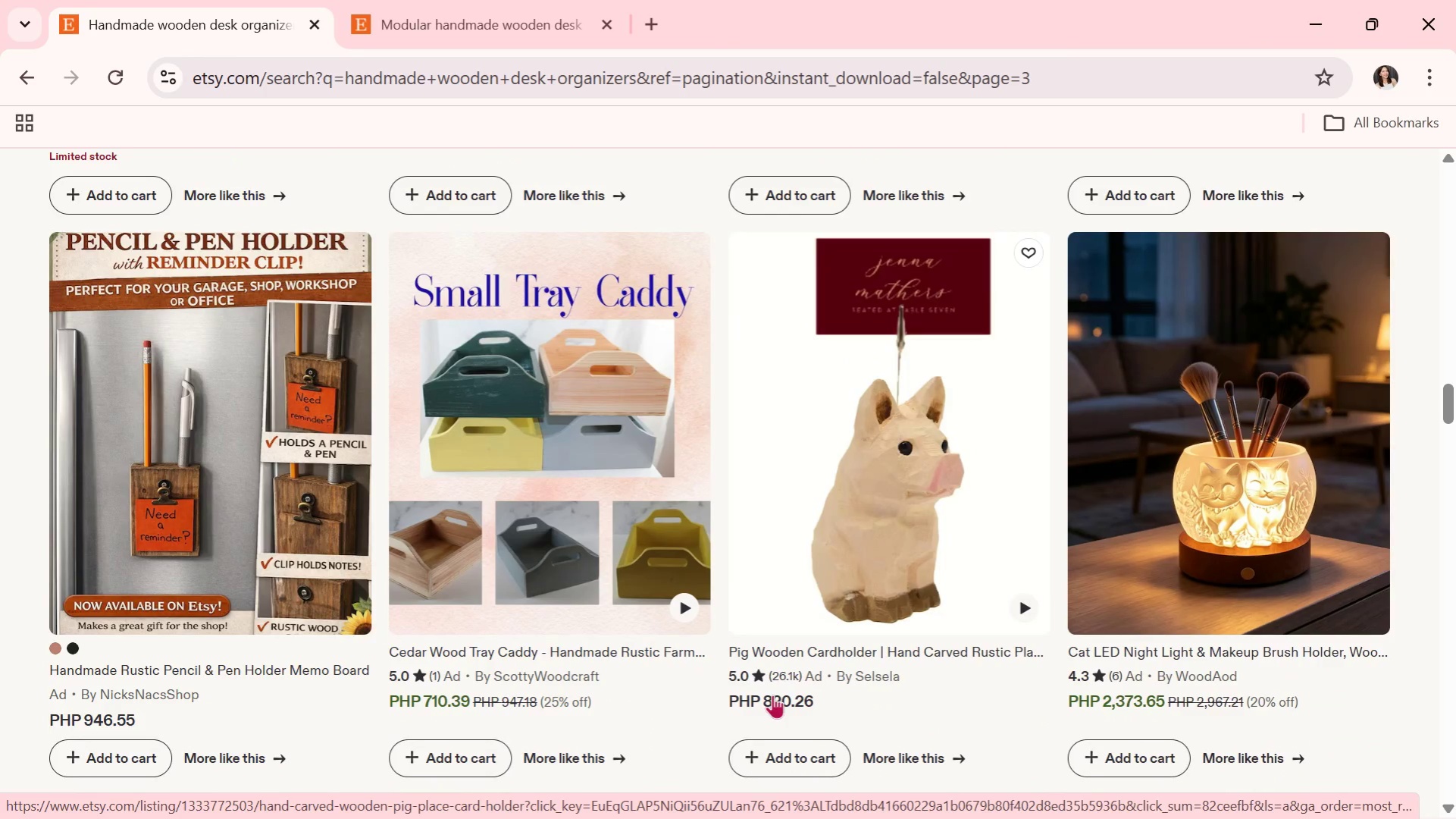 
wait(6.58)
 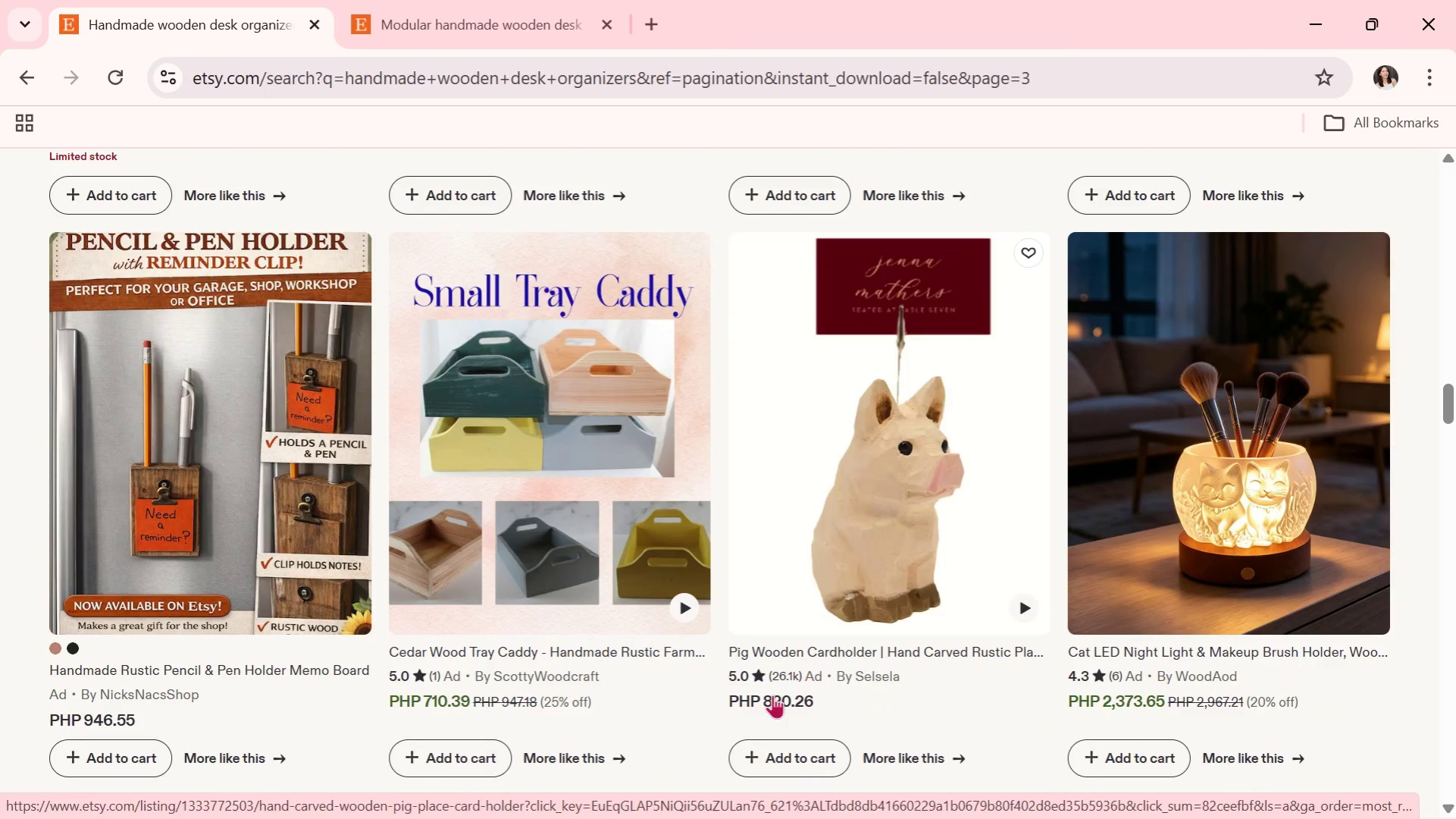 
scroll: coordinate [772, 695], scroll_direction: down, amount: 1.0
 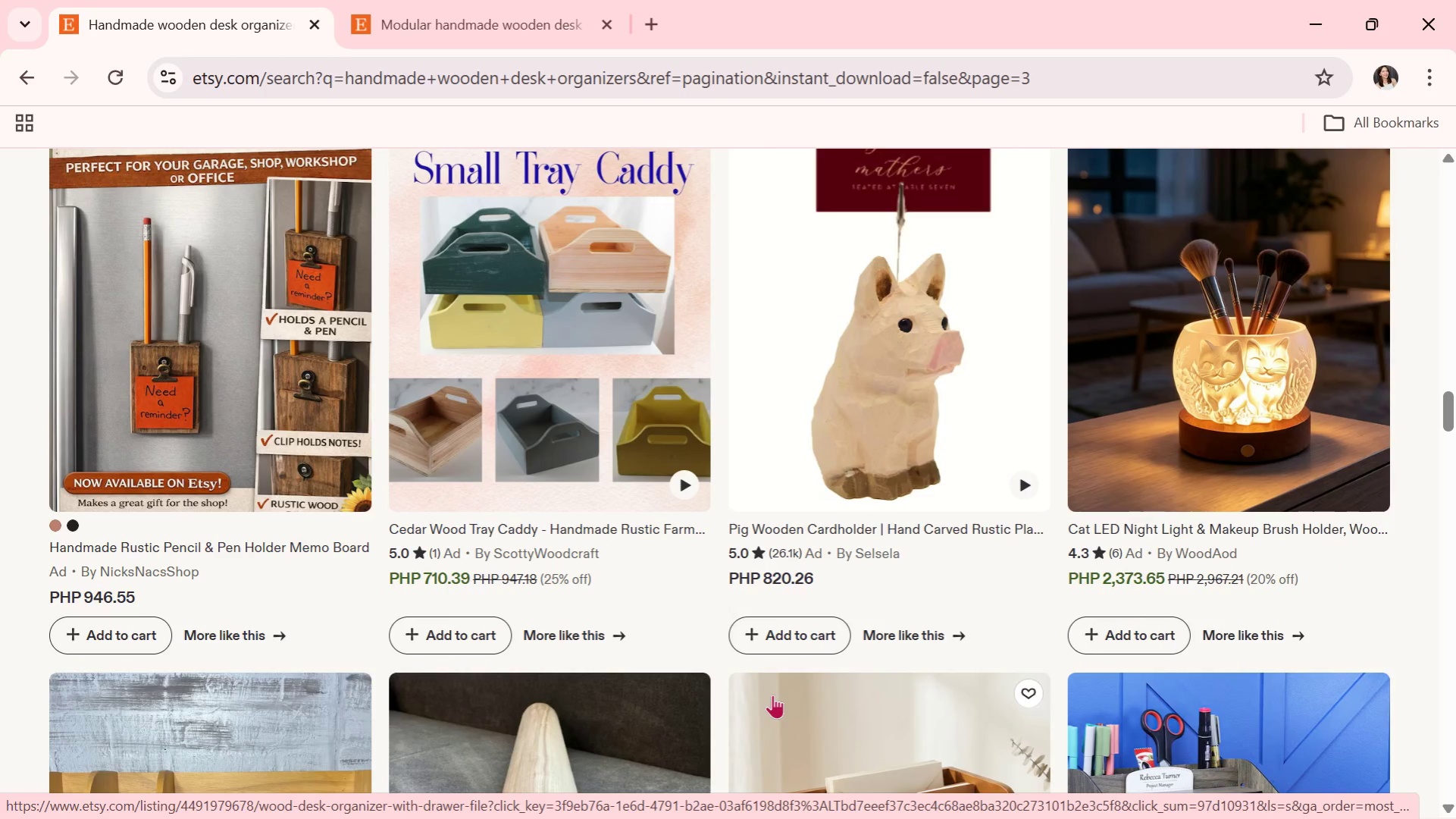 
wait(7.08)
 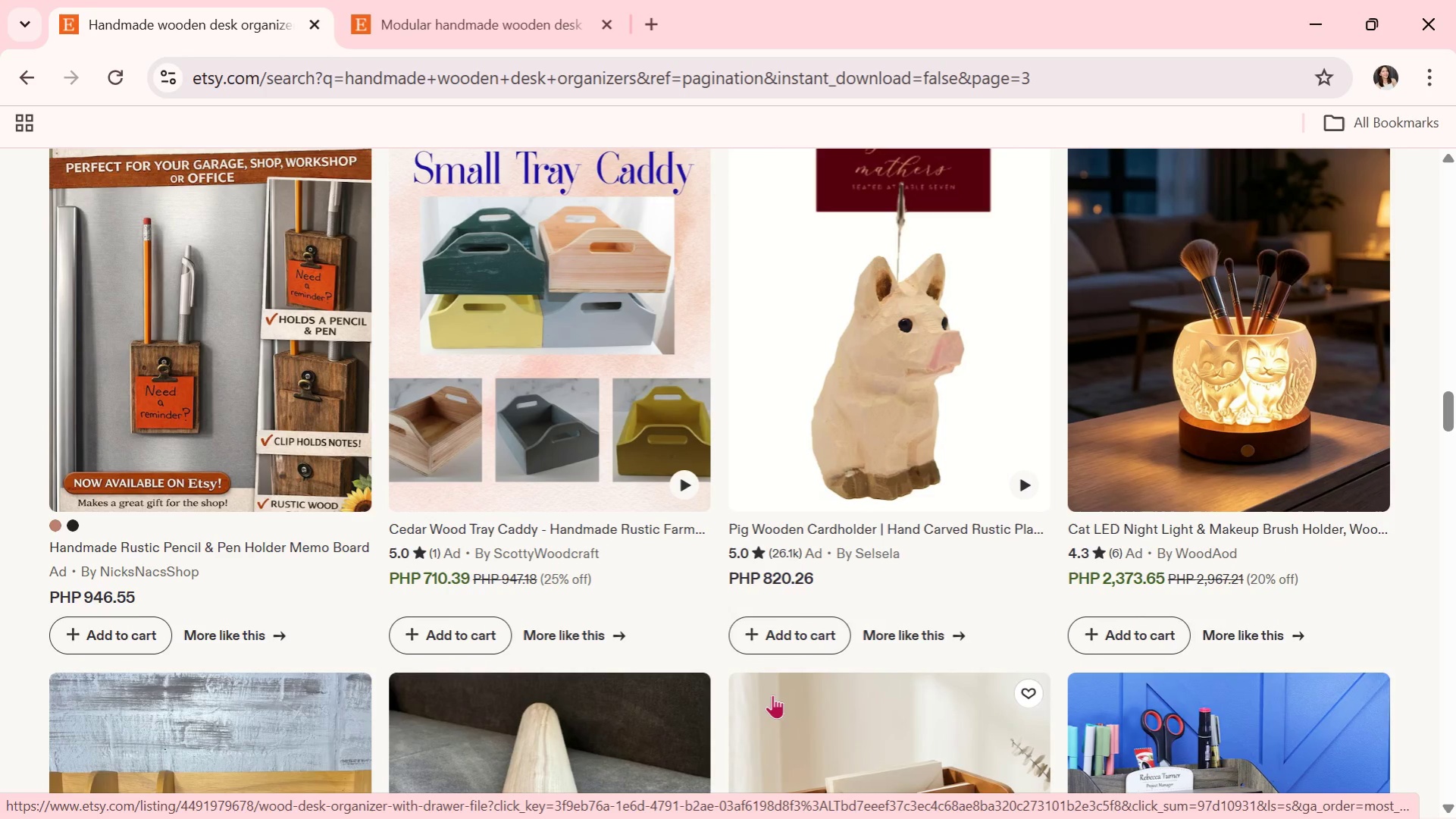 
scroll: coordinate [333, 550], scroll_direction: down, amount: 6.0
 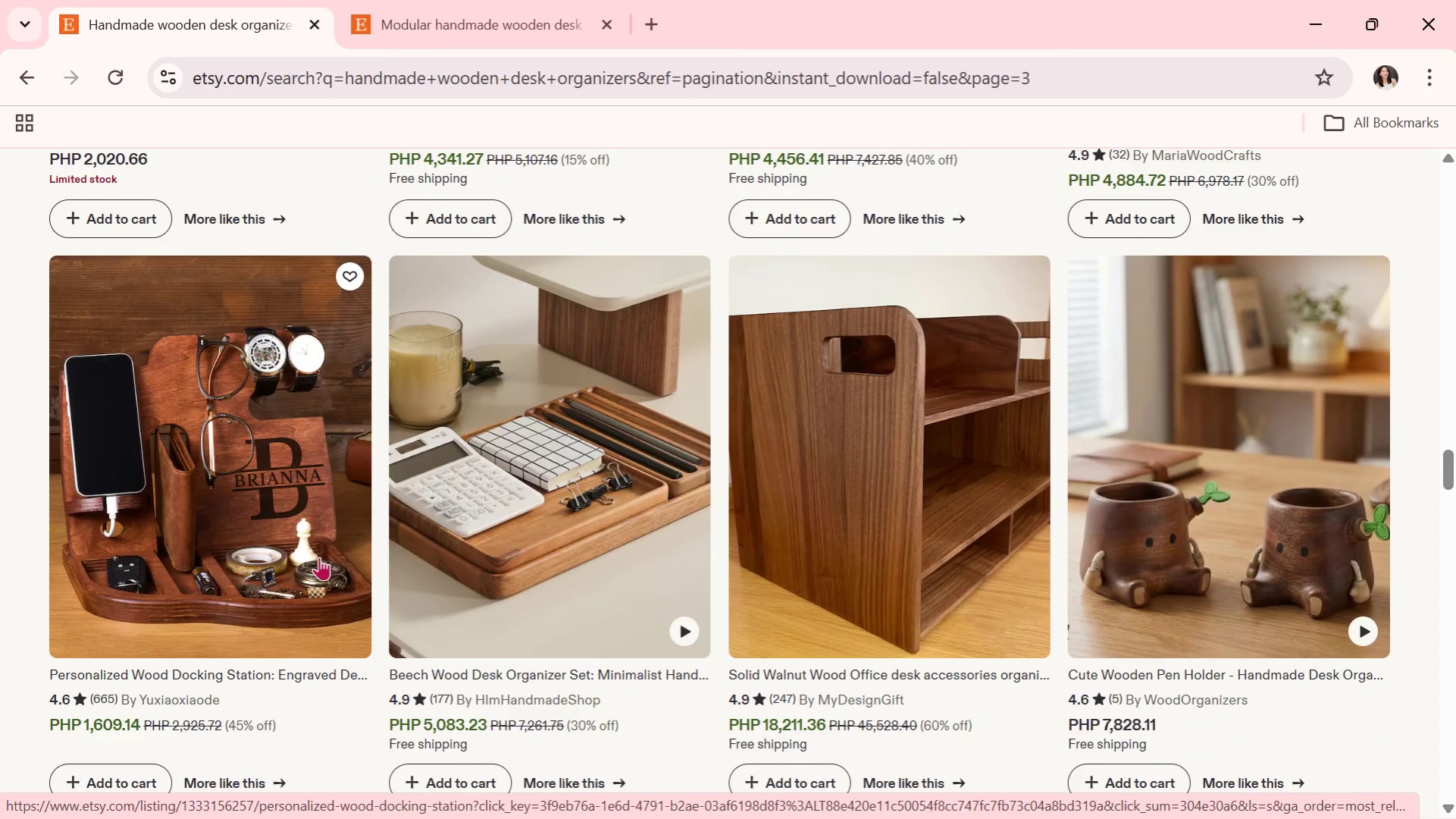 
left_click([531, 0])
 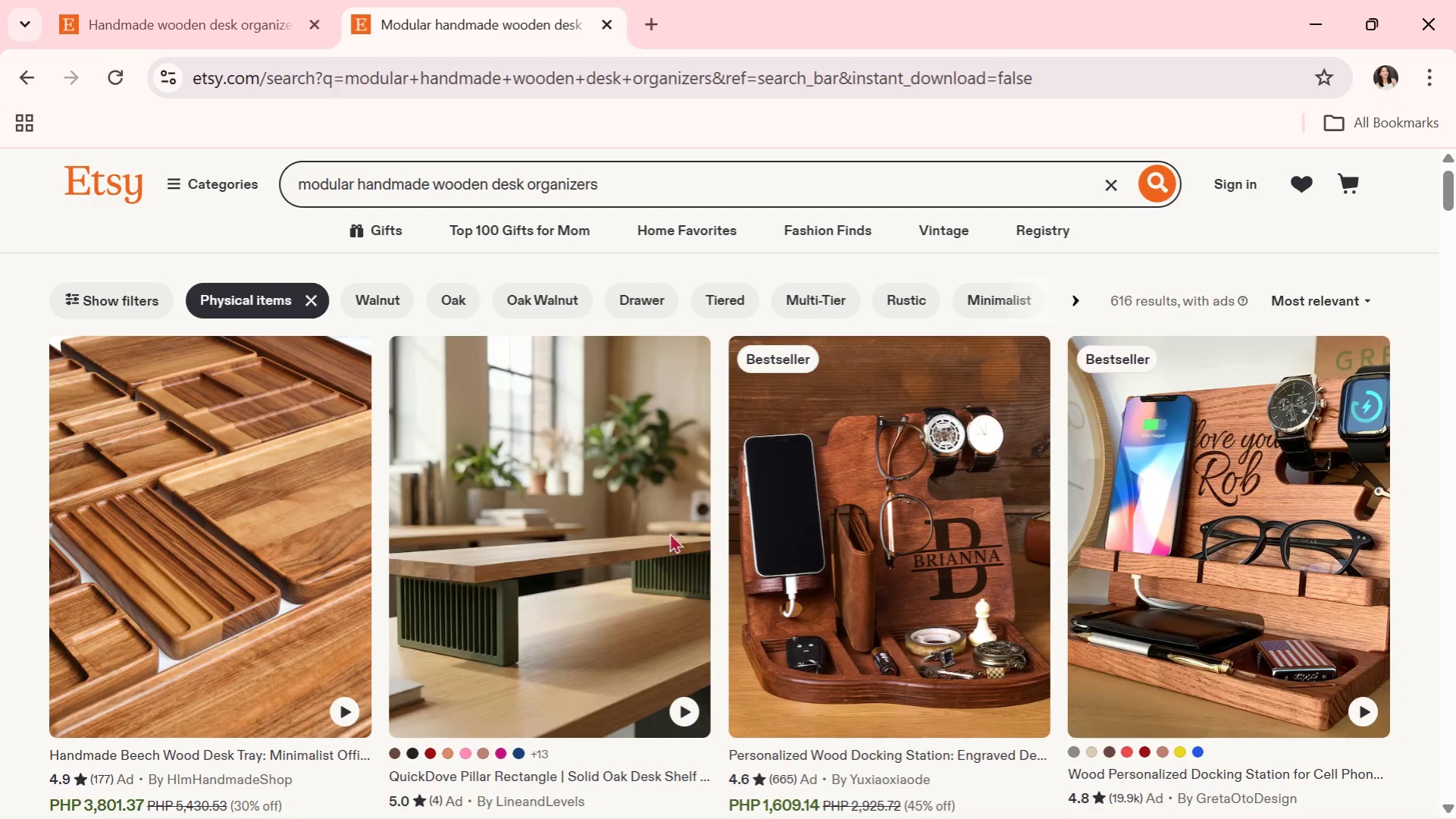 
scroll: coordinate [676, 549], scroll_direction: down, amount: 3.0
 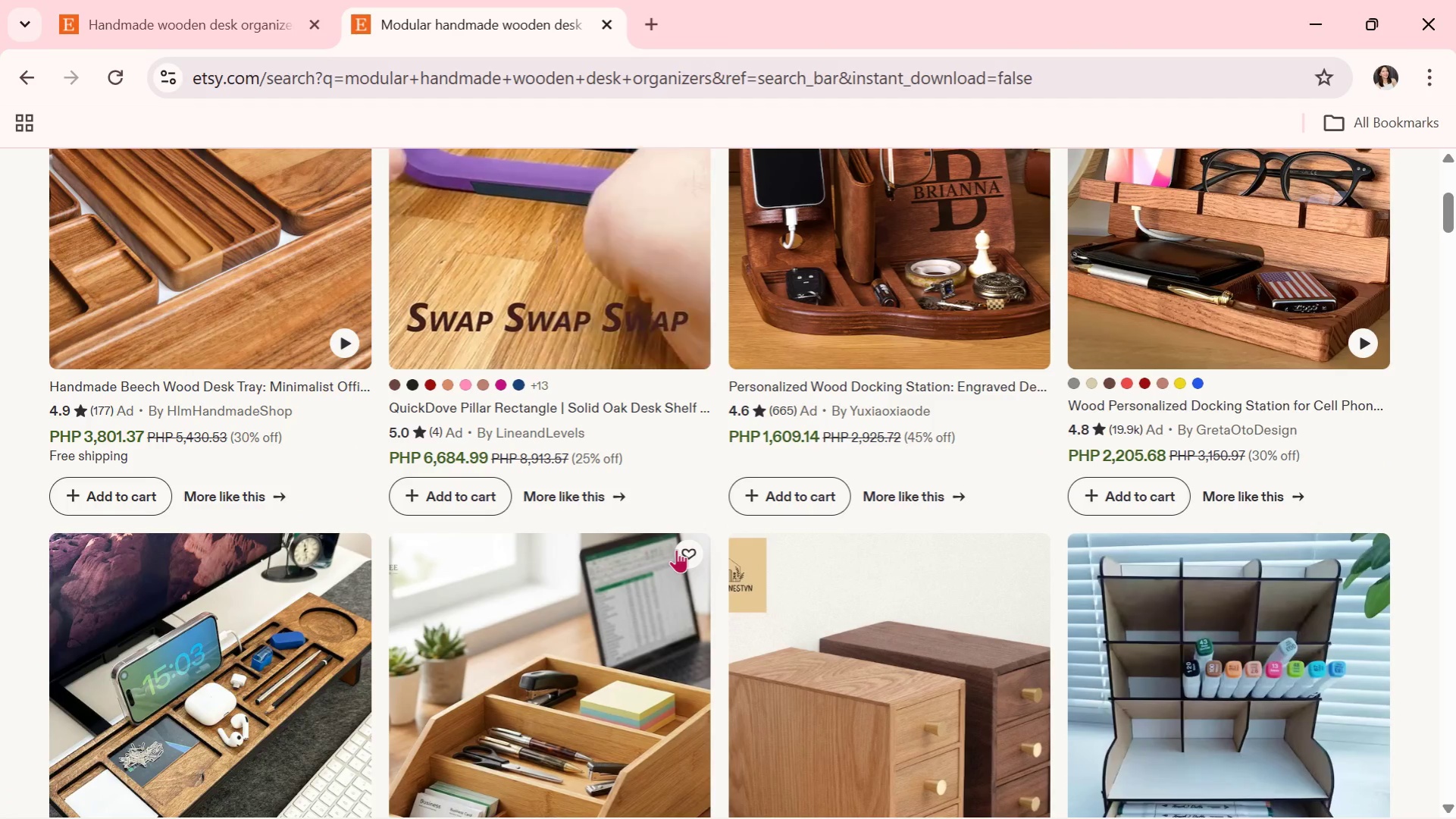 
wait(5.16)
 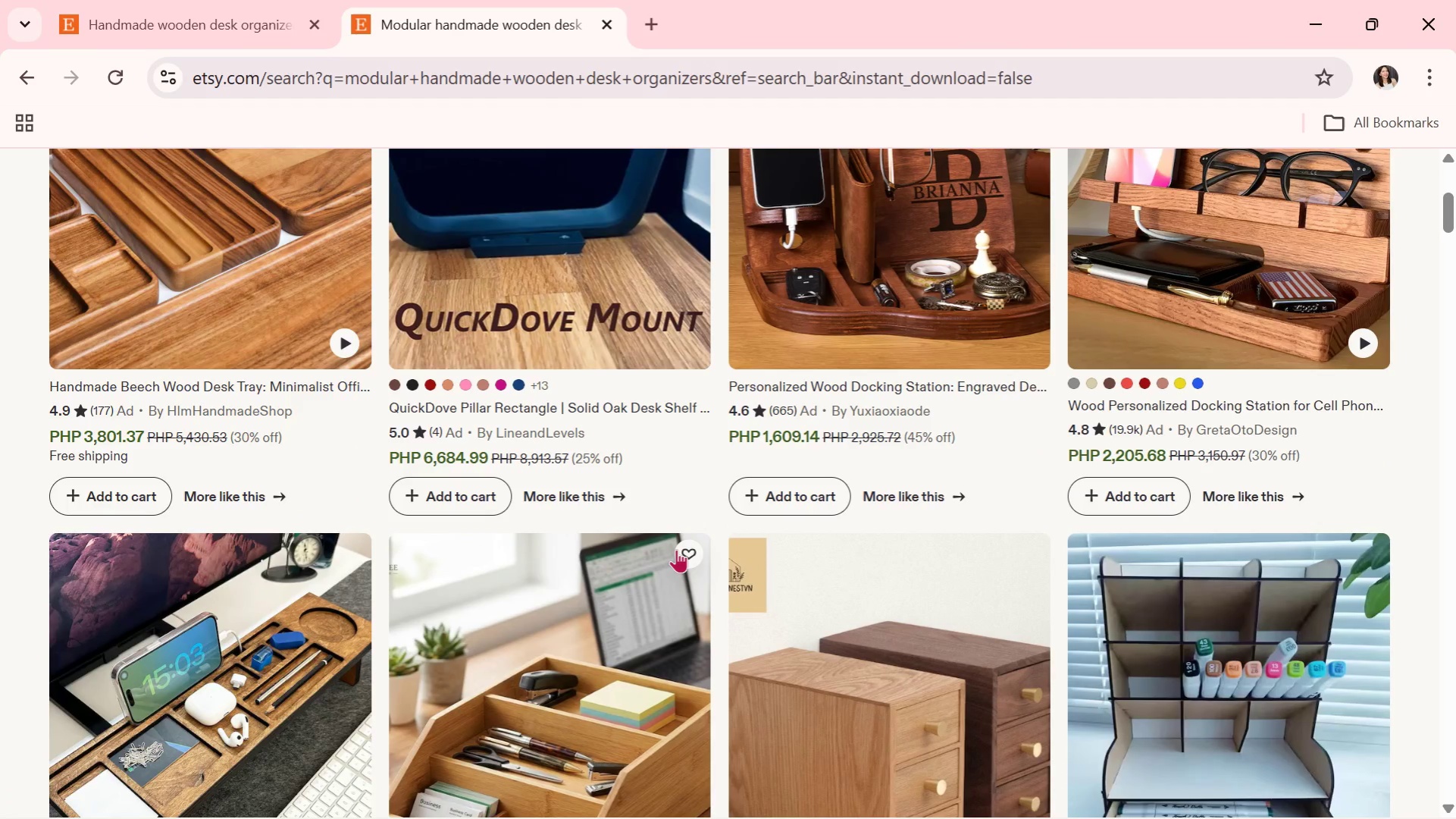 
scroll: coordinate [676, 549], scroll_direction: down, amount: 1.0
 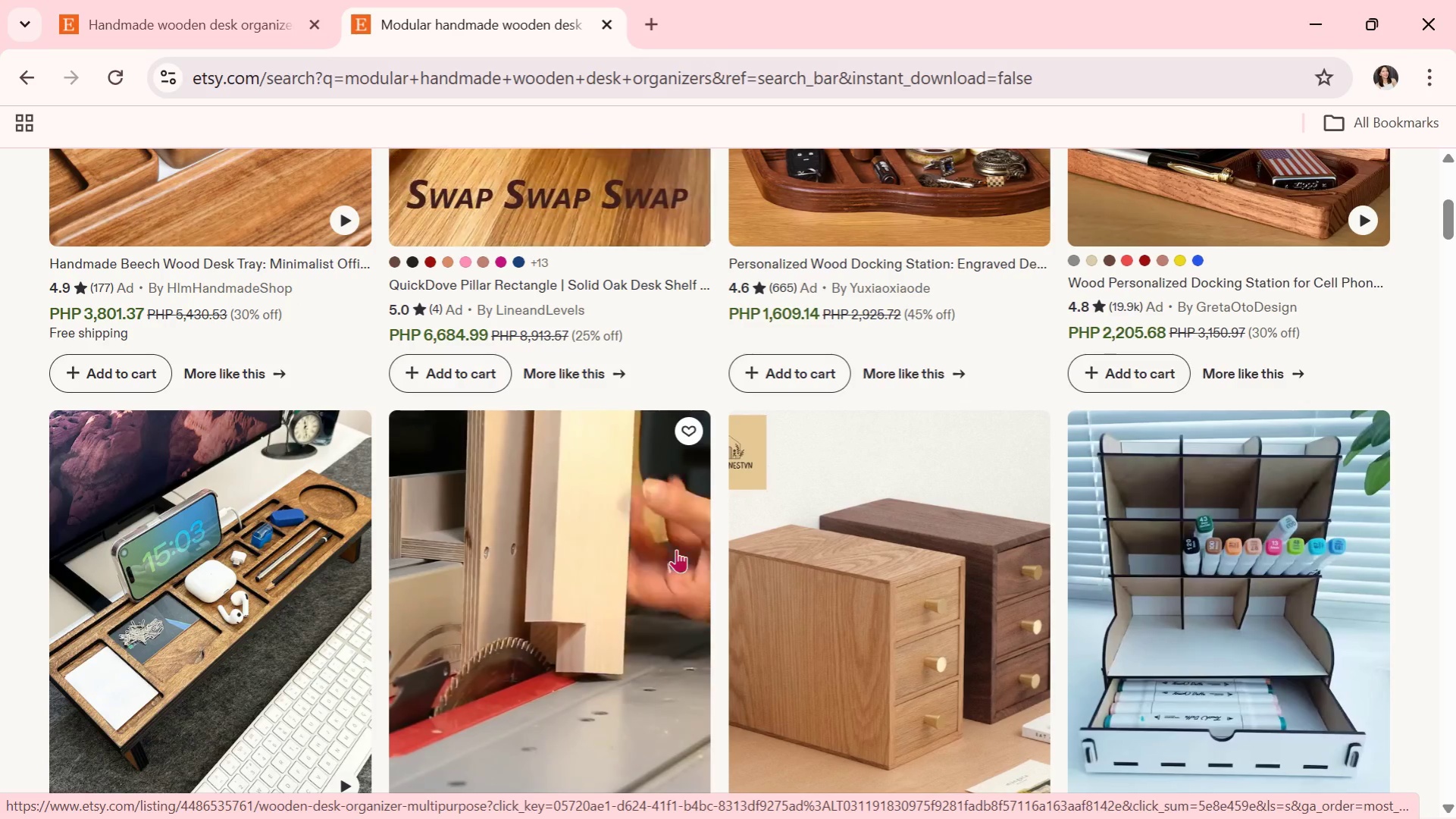 
wait(21.36)
 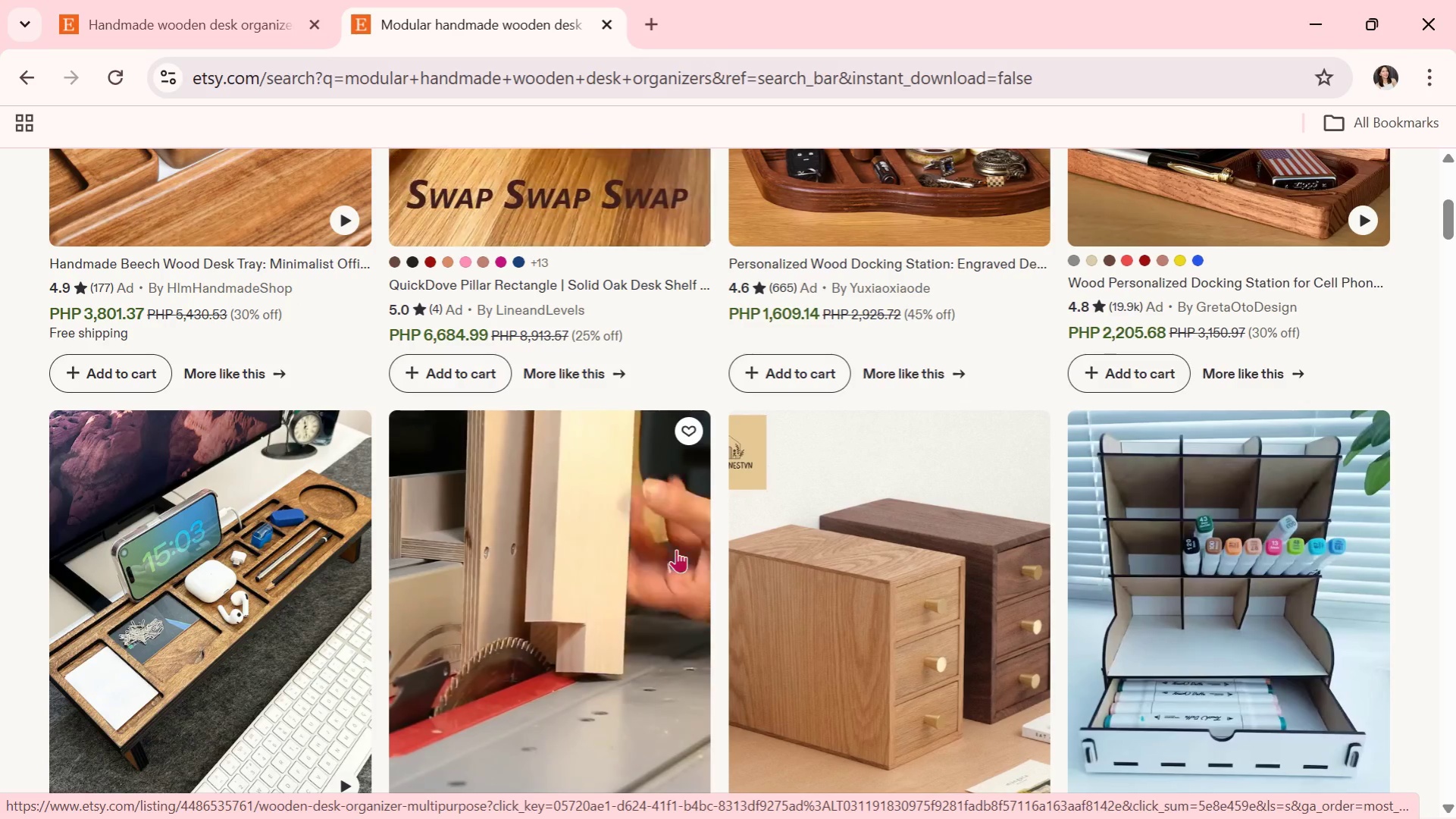 
scroll: coordinate [676, 549], scroll_direction: down, amount: 1.0
 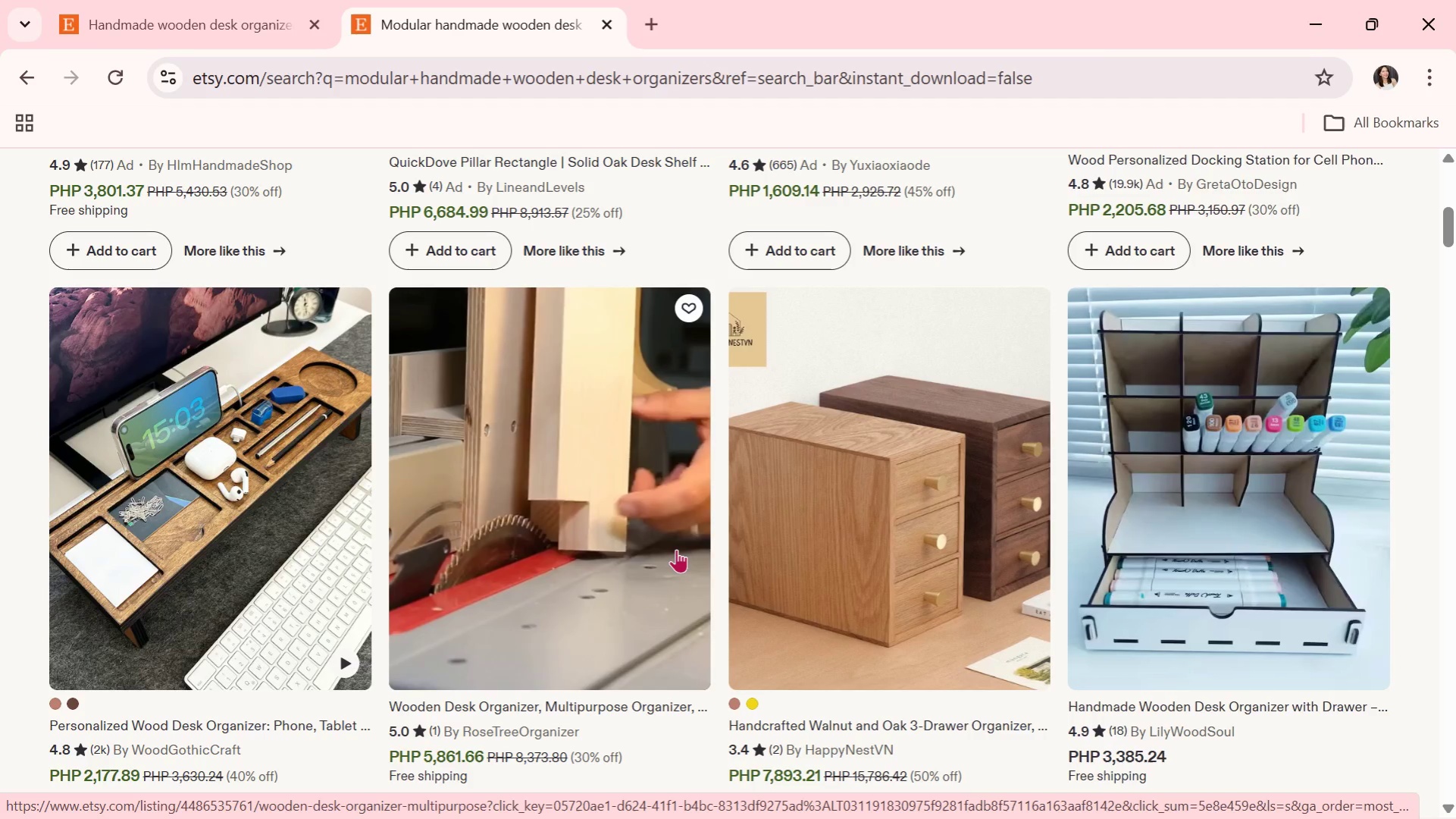 
wait(5.67)
 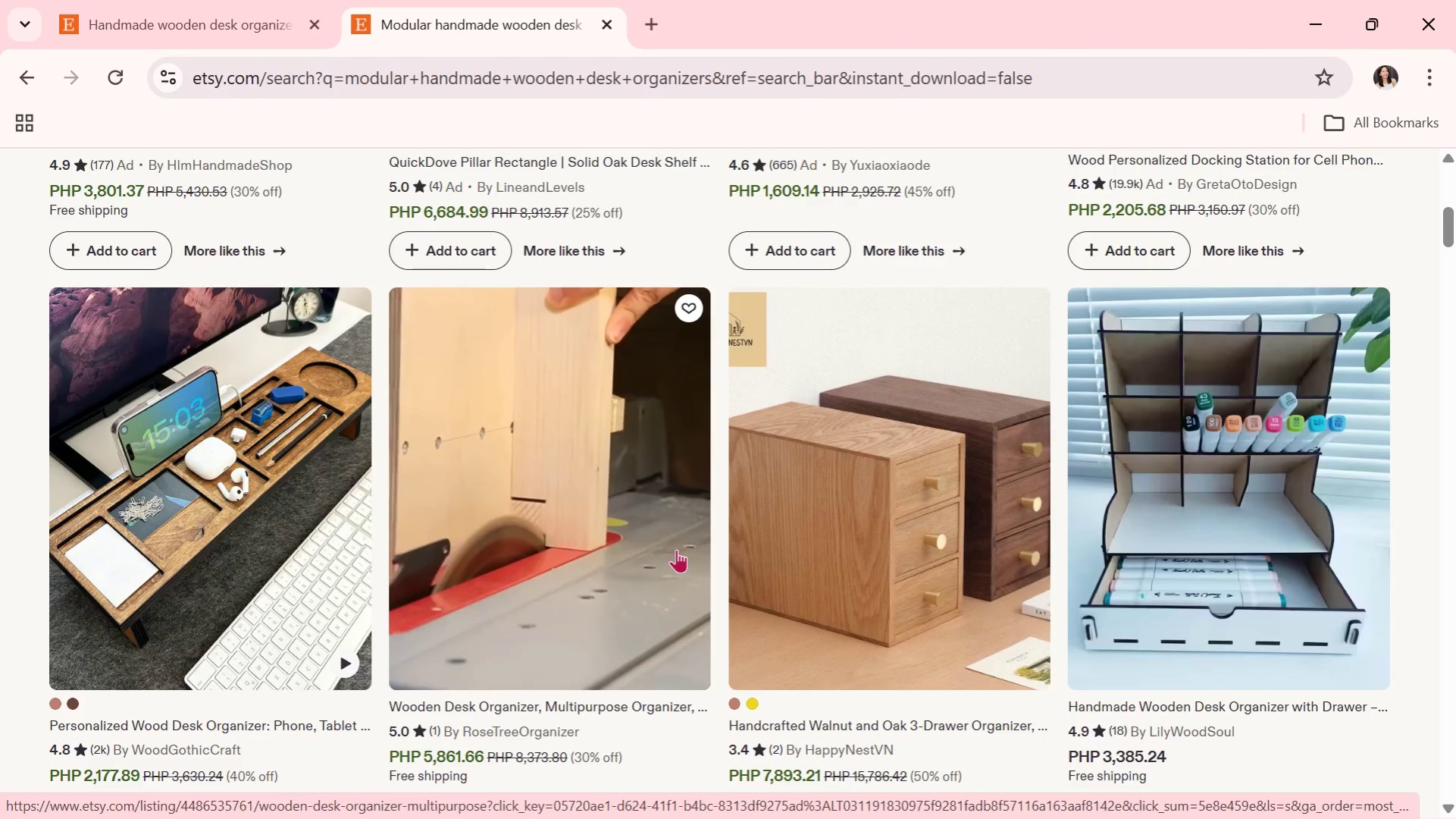 
scroll: coordinate [725, 547], scroll_direction: down, amount: 3.0
 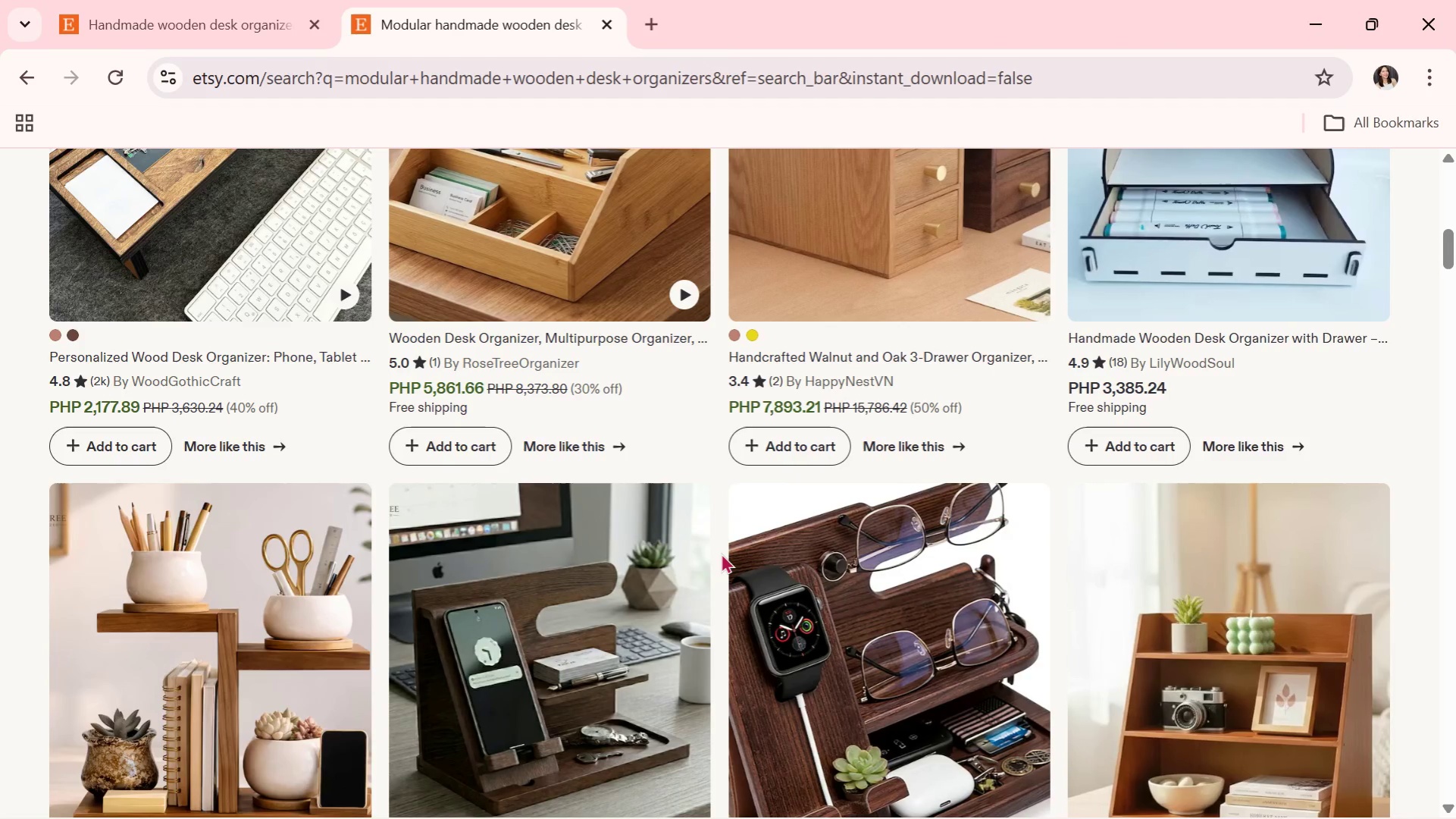 
wait(7.58)
 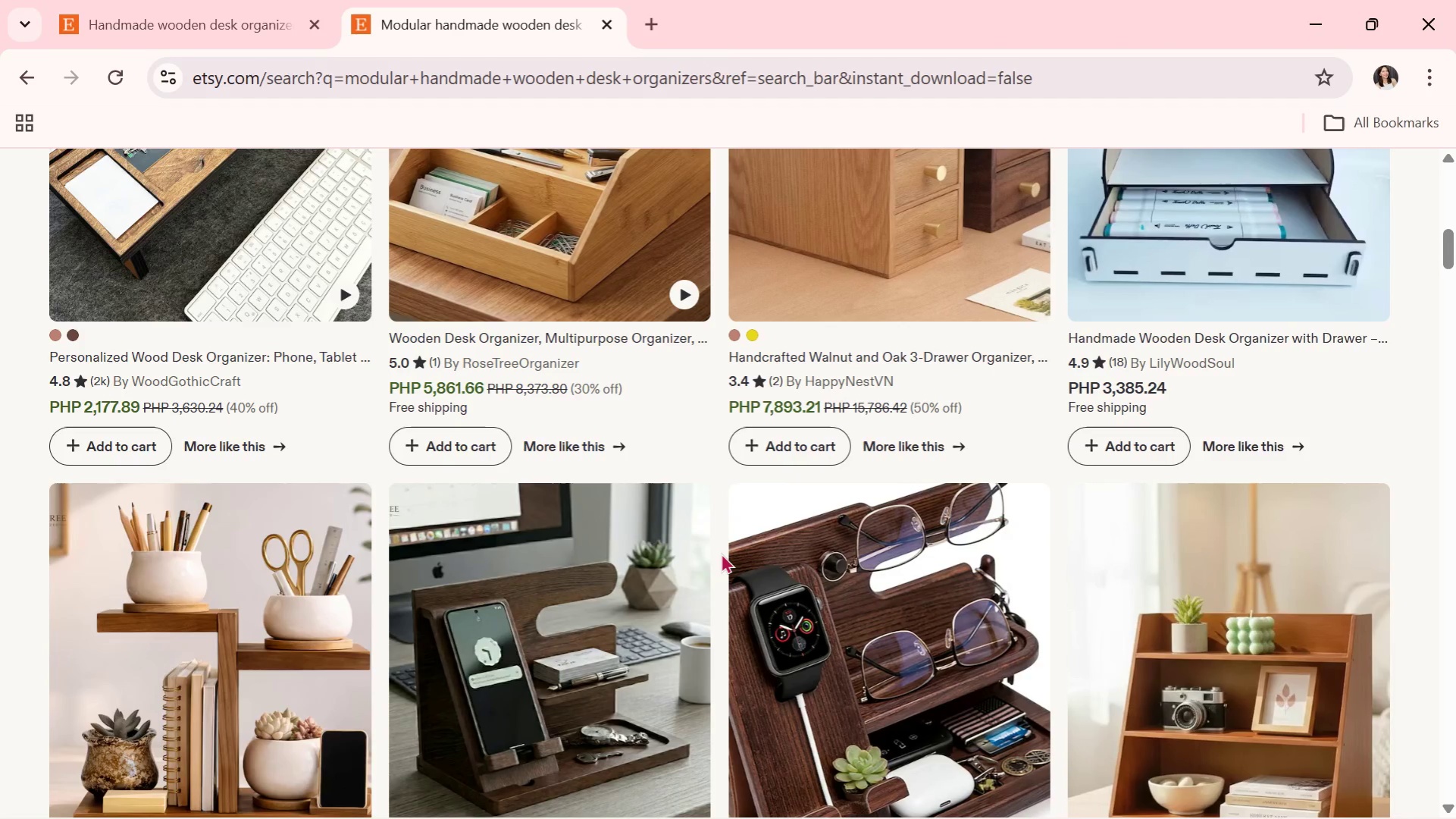 
scroll: coordinate [721, 553], scroll_direction: down, amount: 1.0
 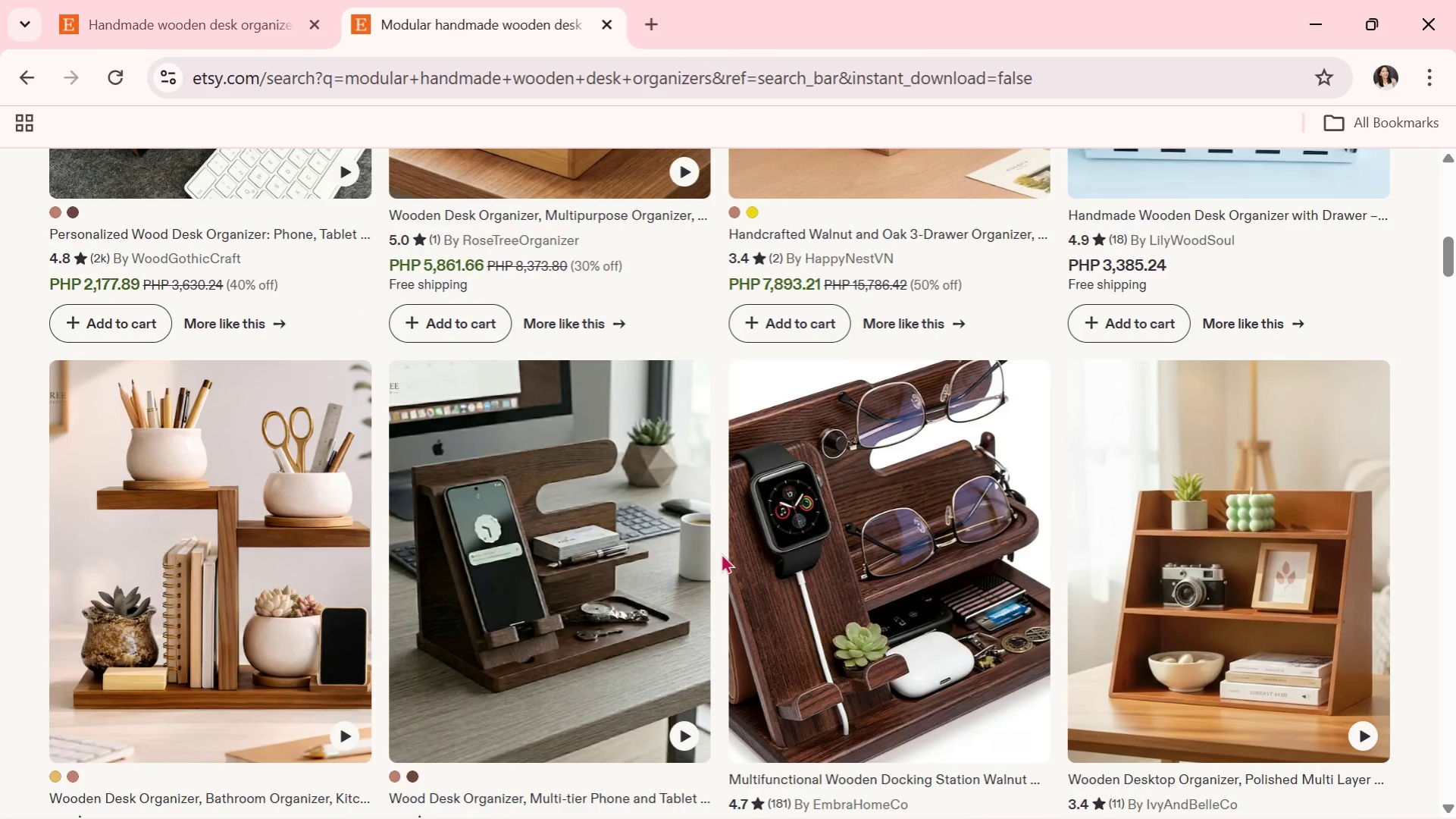 
wait(7.17)
 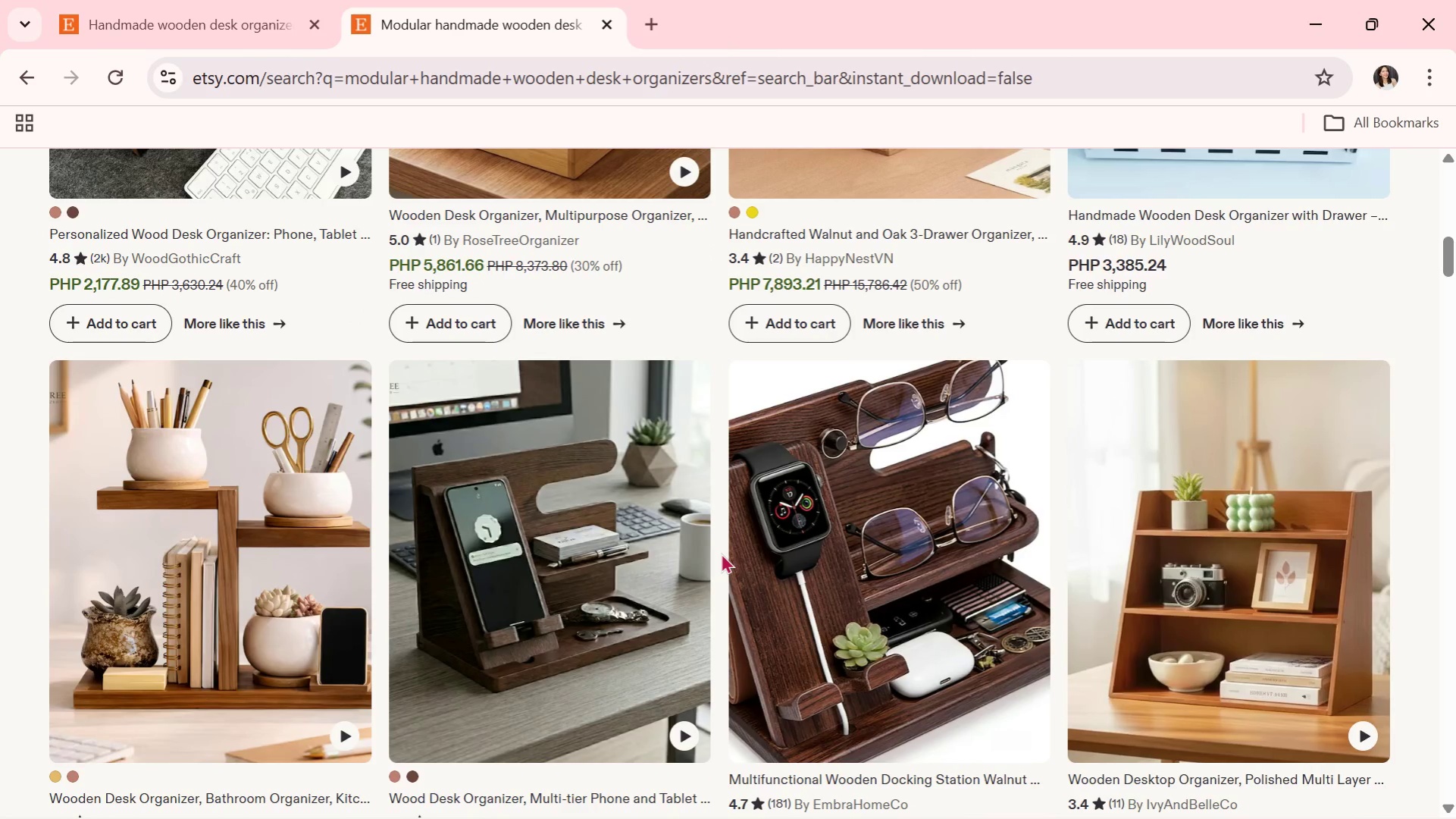 
scroll: coordinate [721, 553], scroll_direction: down, amount: 2.0
 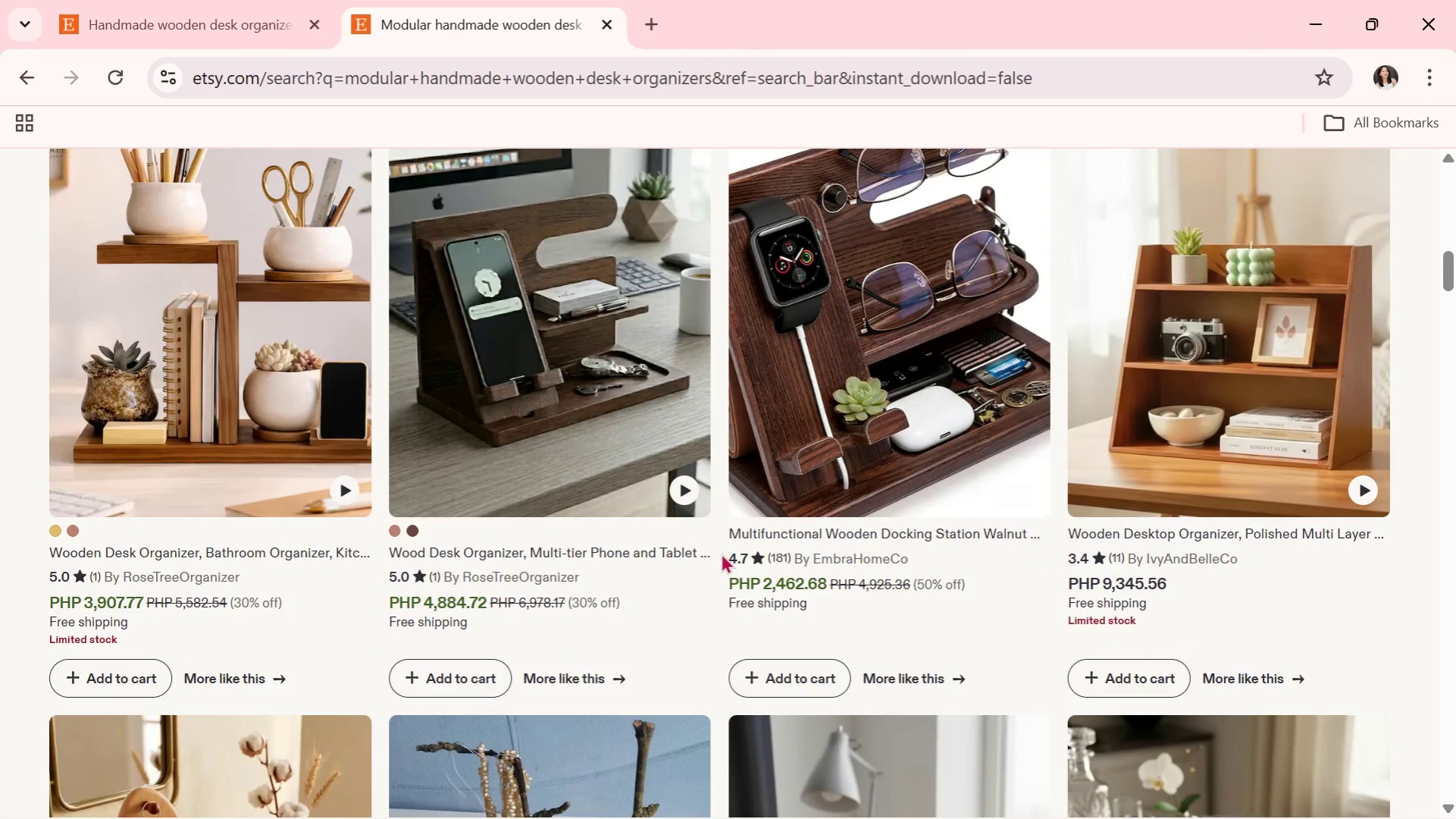 
wait(6.18)
 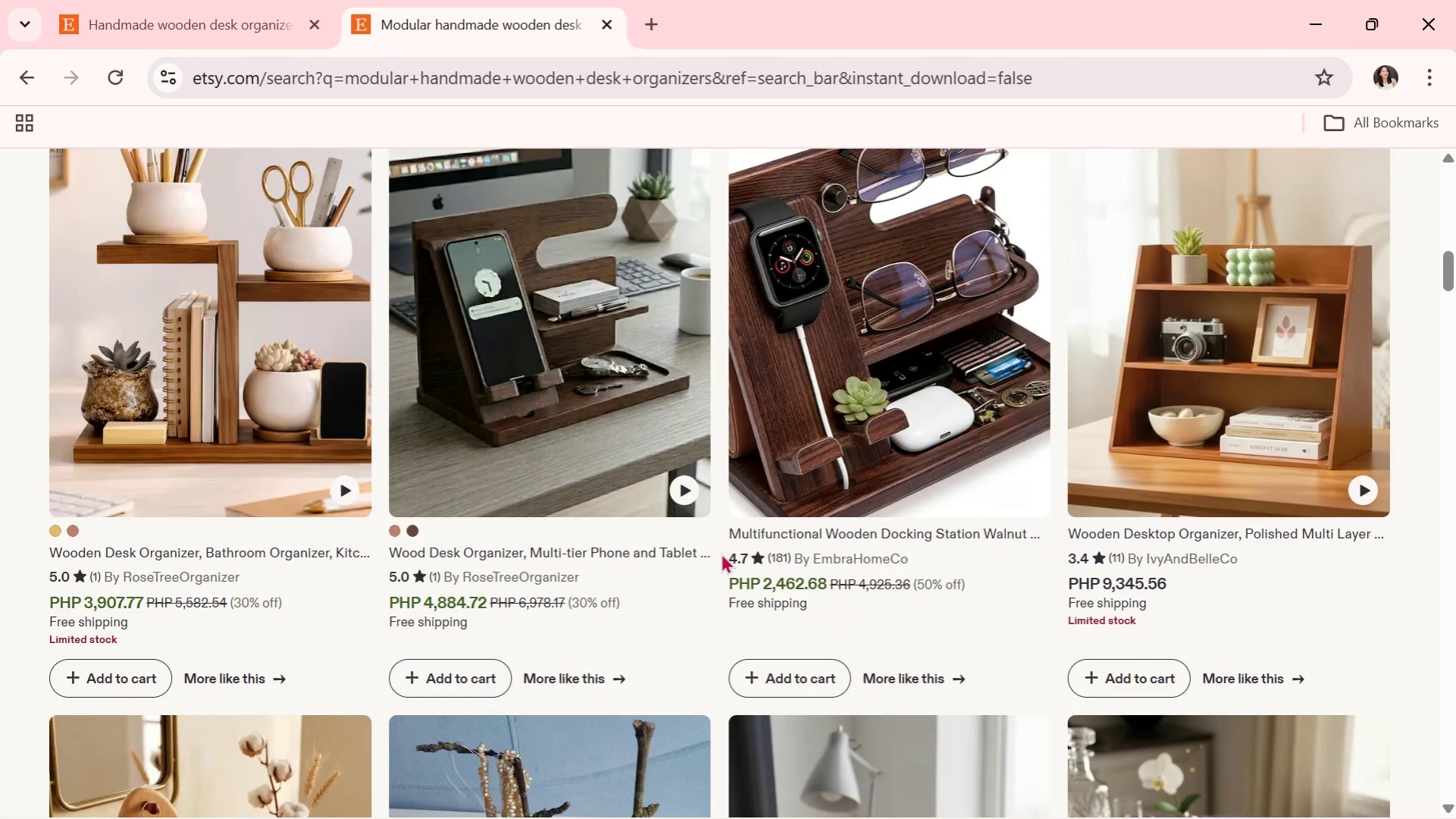 
scroll: coordinate [721, 553], scroll_direction: down, amount: 1.0
 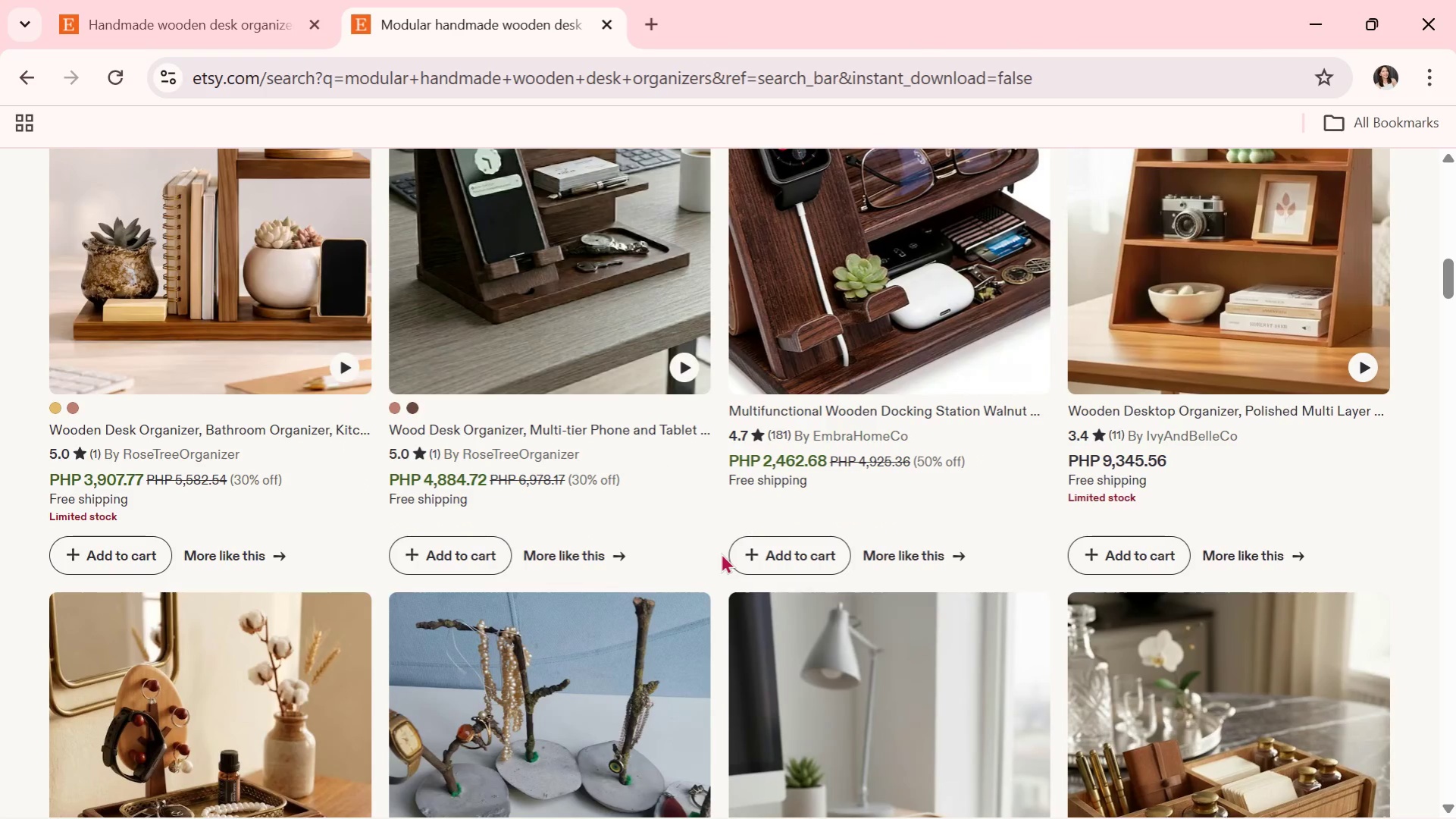 
wait(5.28)
 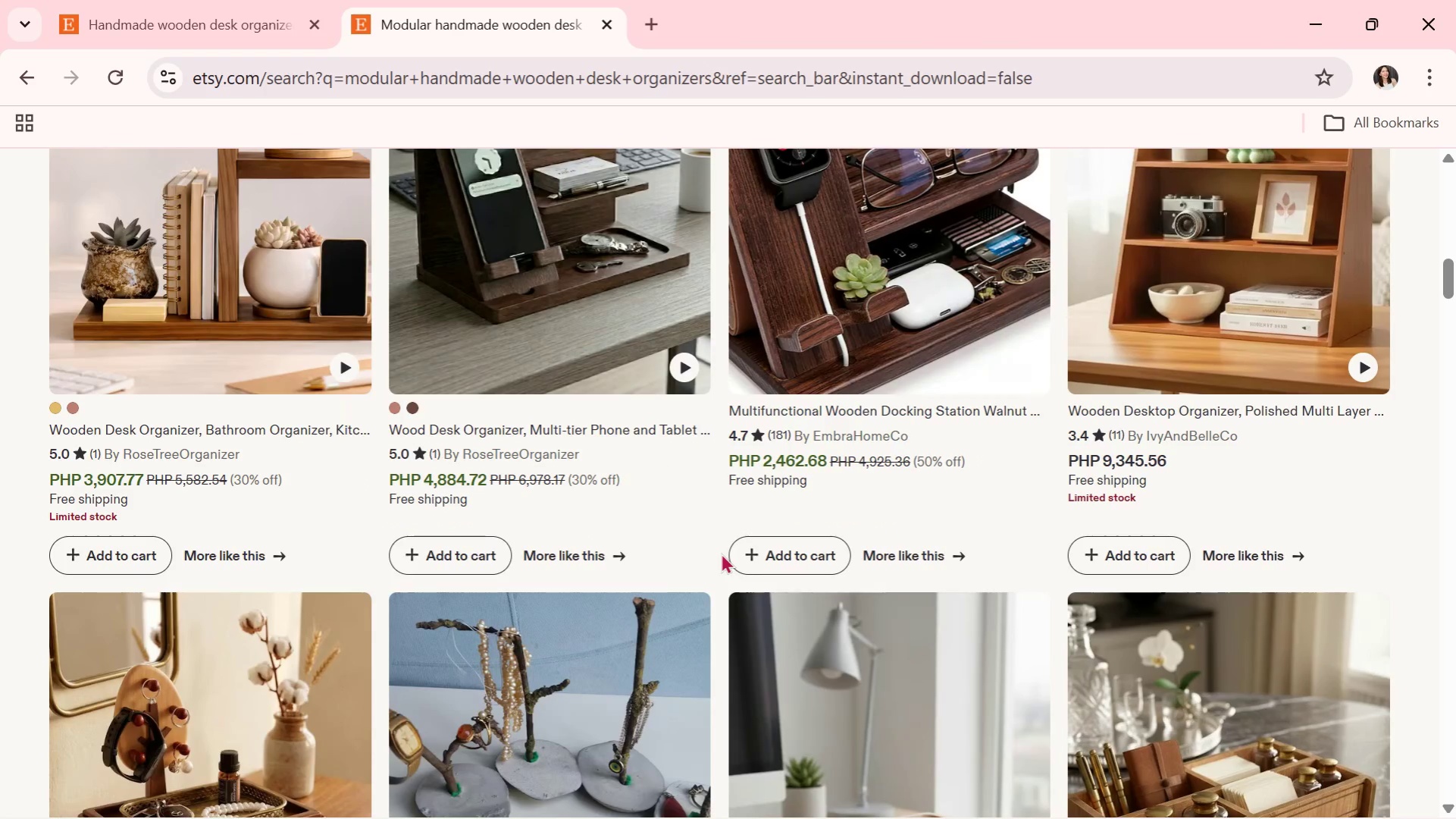 
scroll: coordinate [721, 553], scroll_direction: down, amount: 5.0
 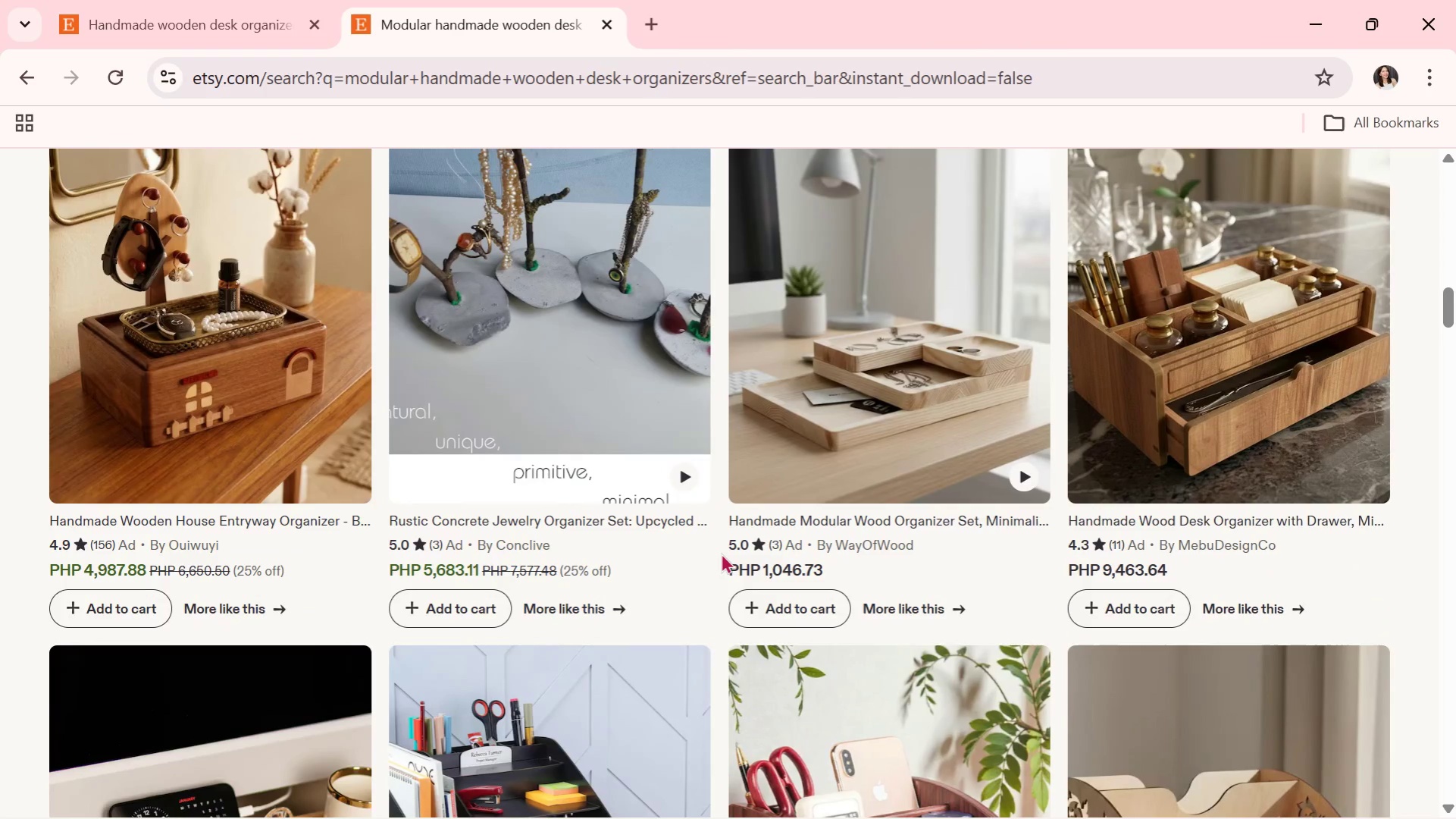 
wait(13.32)
 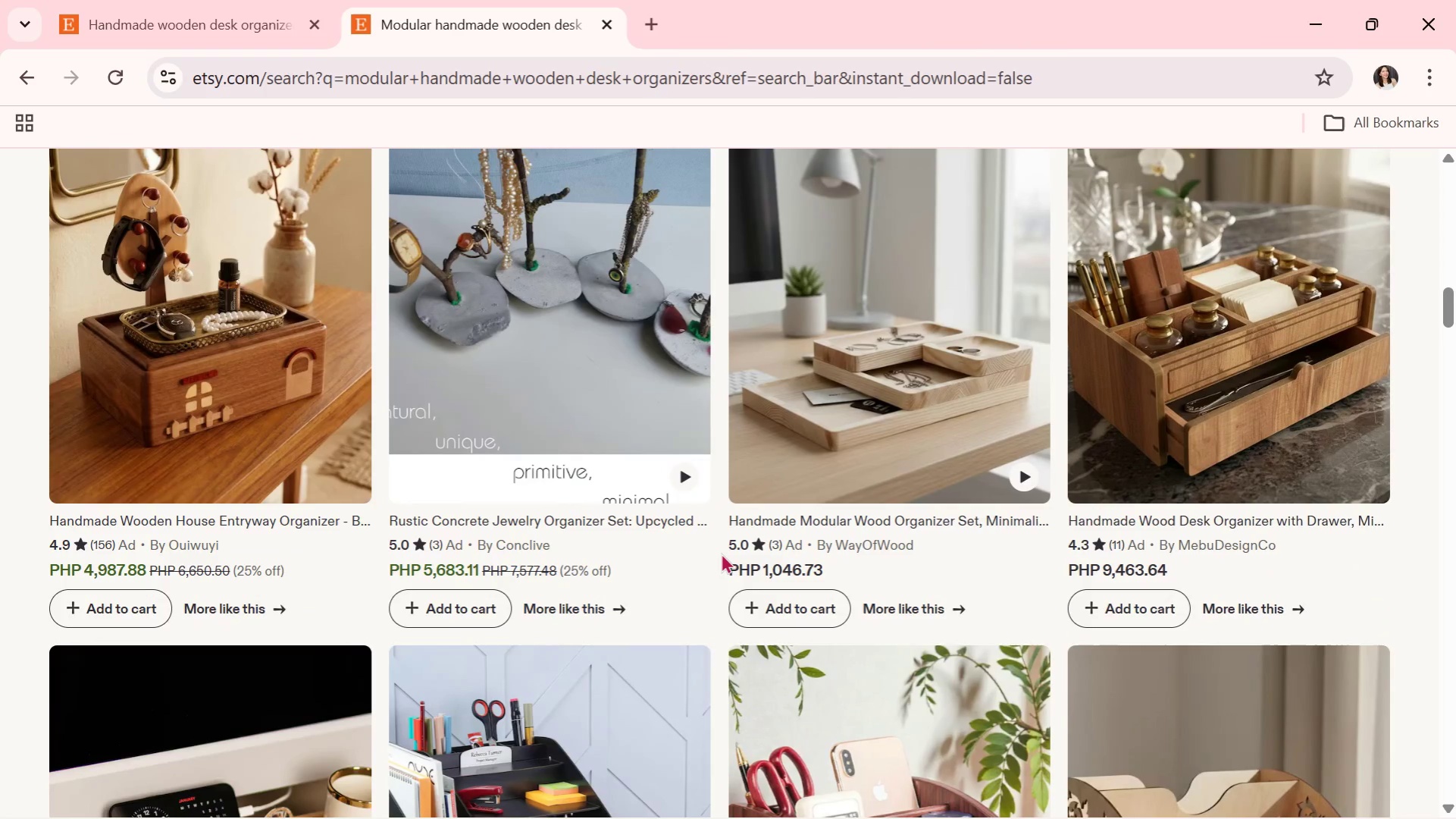 
scroll: coordinate [721, 553], scroll_direction: down, amount: 2.0
 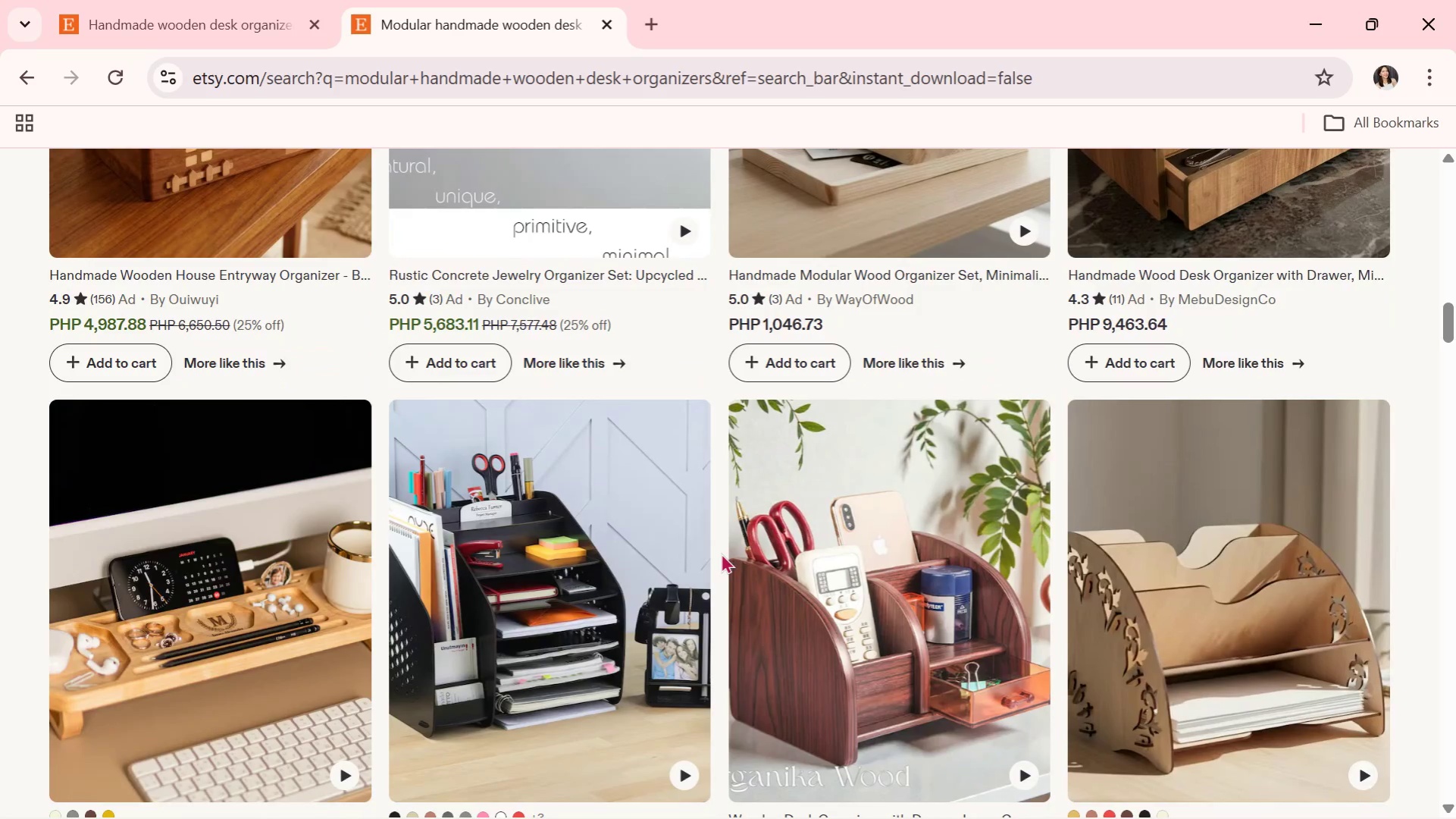 
wait(8.03)
 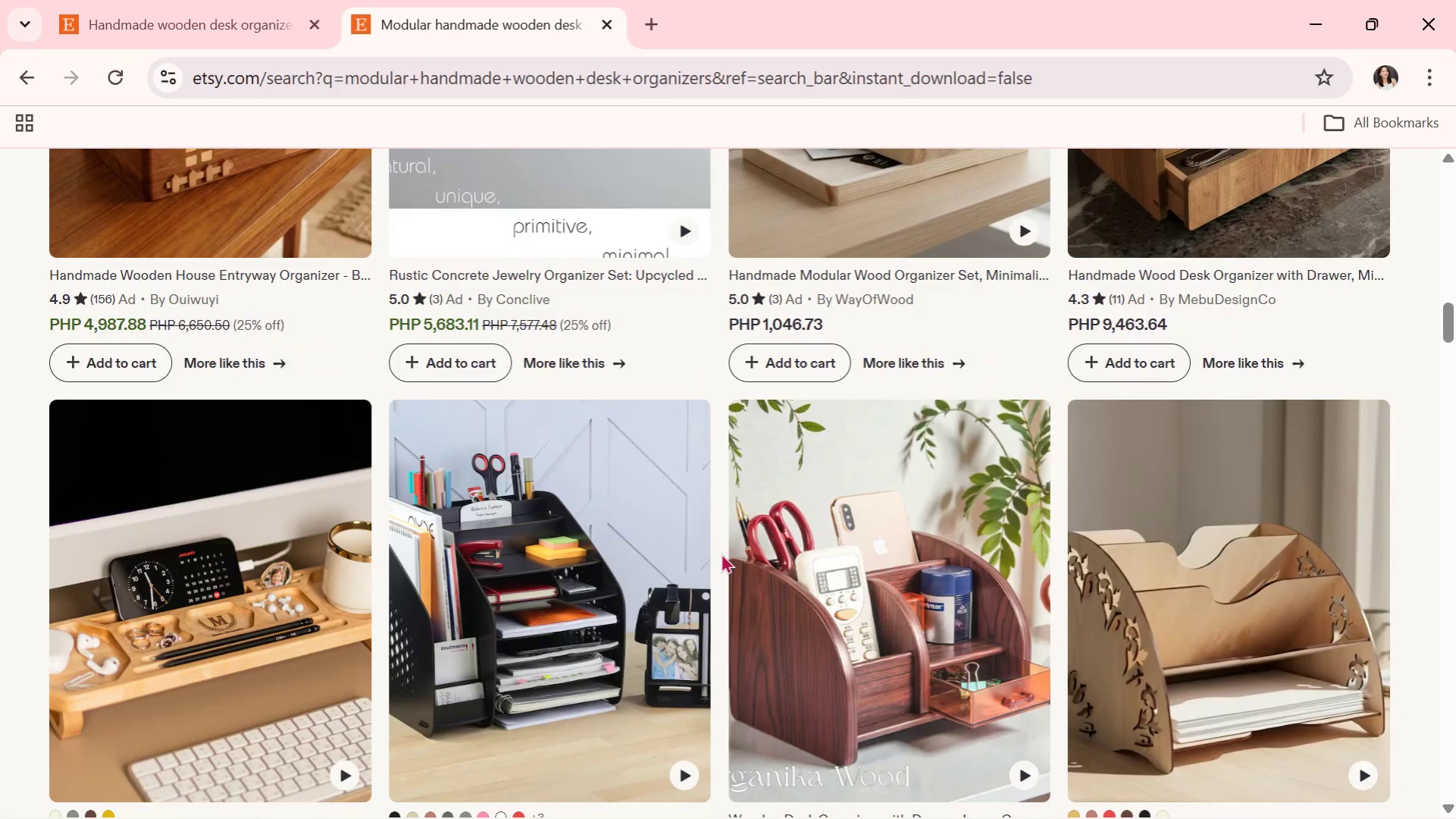 
scroll: coordinate [1095, 608], scroll_direction: down, amount: 10.0
 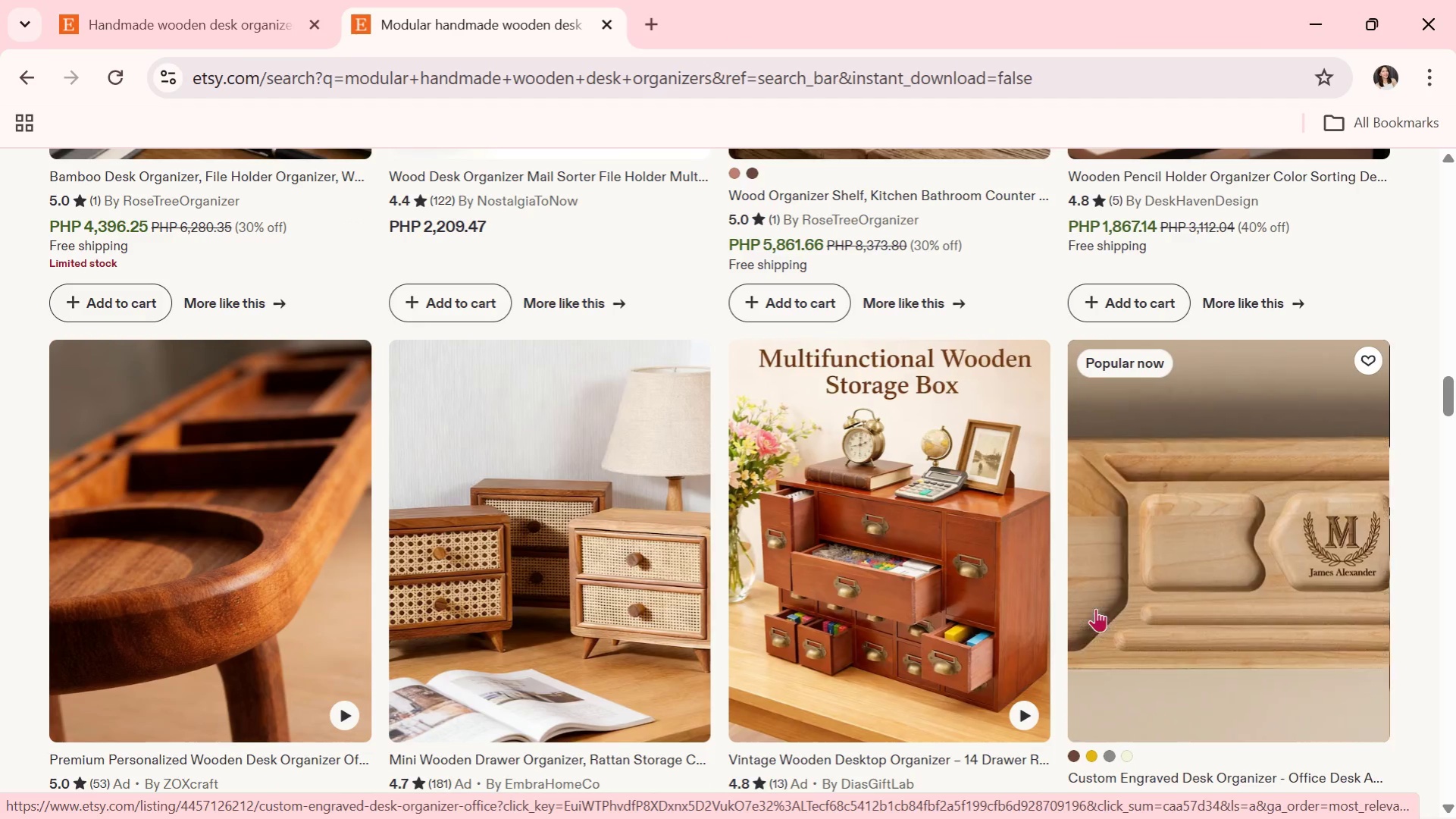 
scroll: coordinate [814, 588], scroll_direction: down, amount: 11.0
 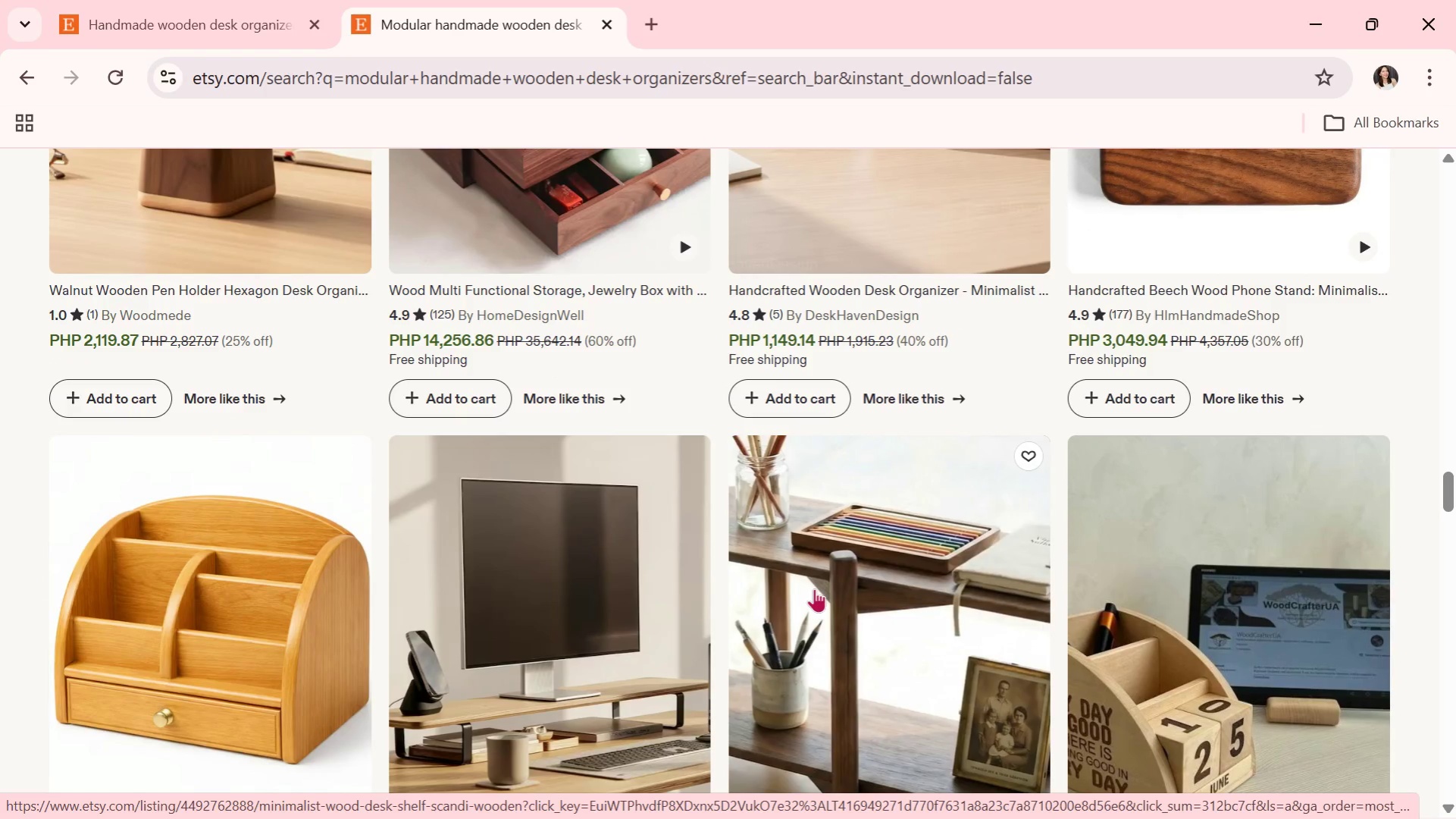 
wait(9.08)
 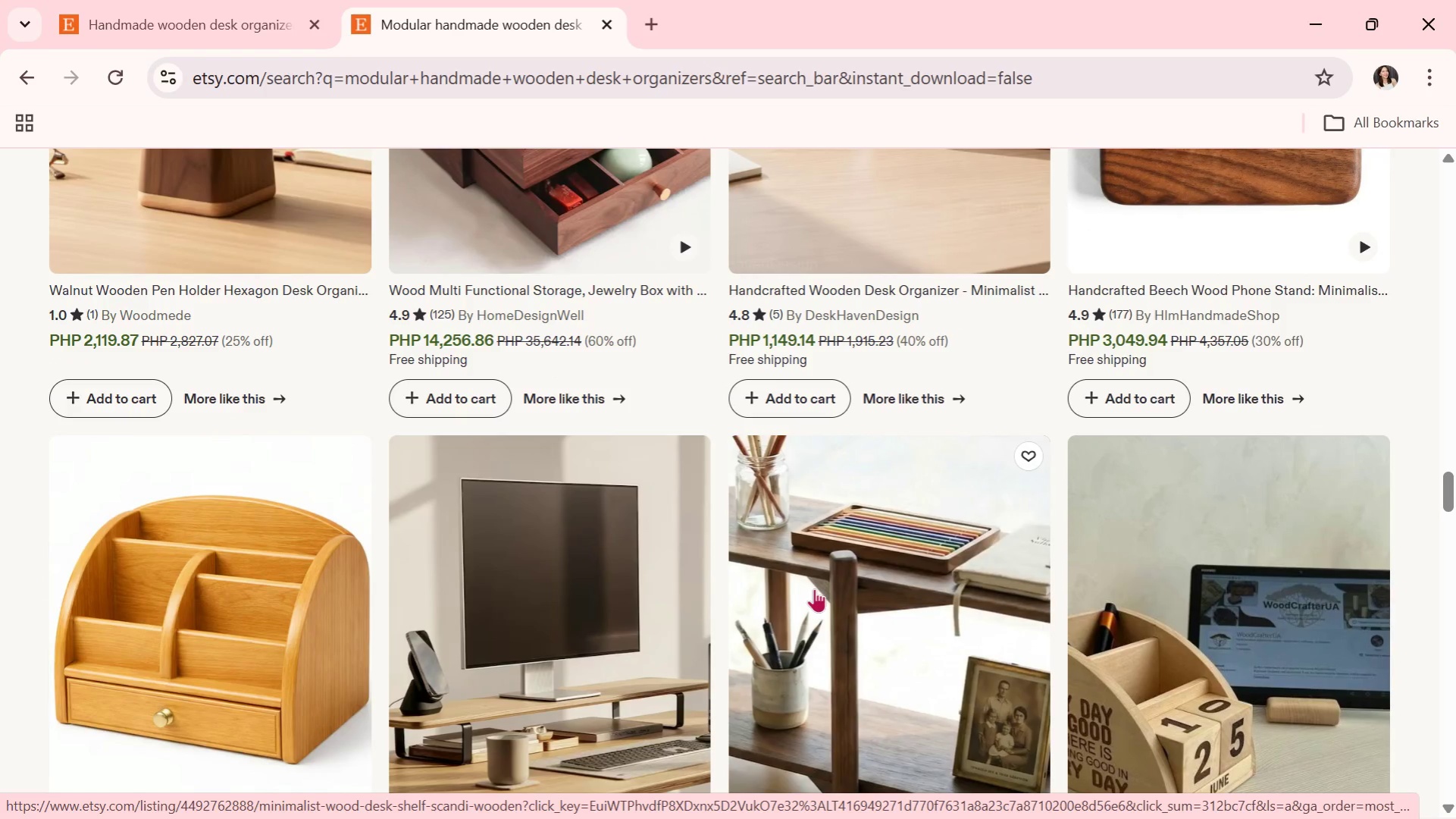 
scroll: coordinate [745, 688], scroll_direction: down, amount: 1.0
 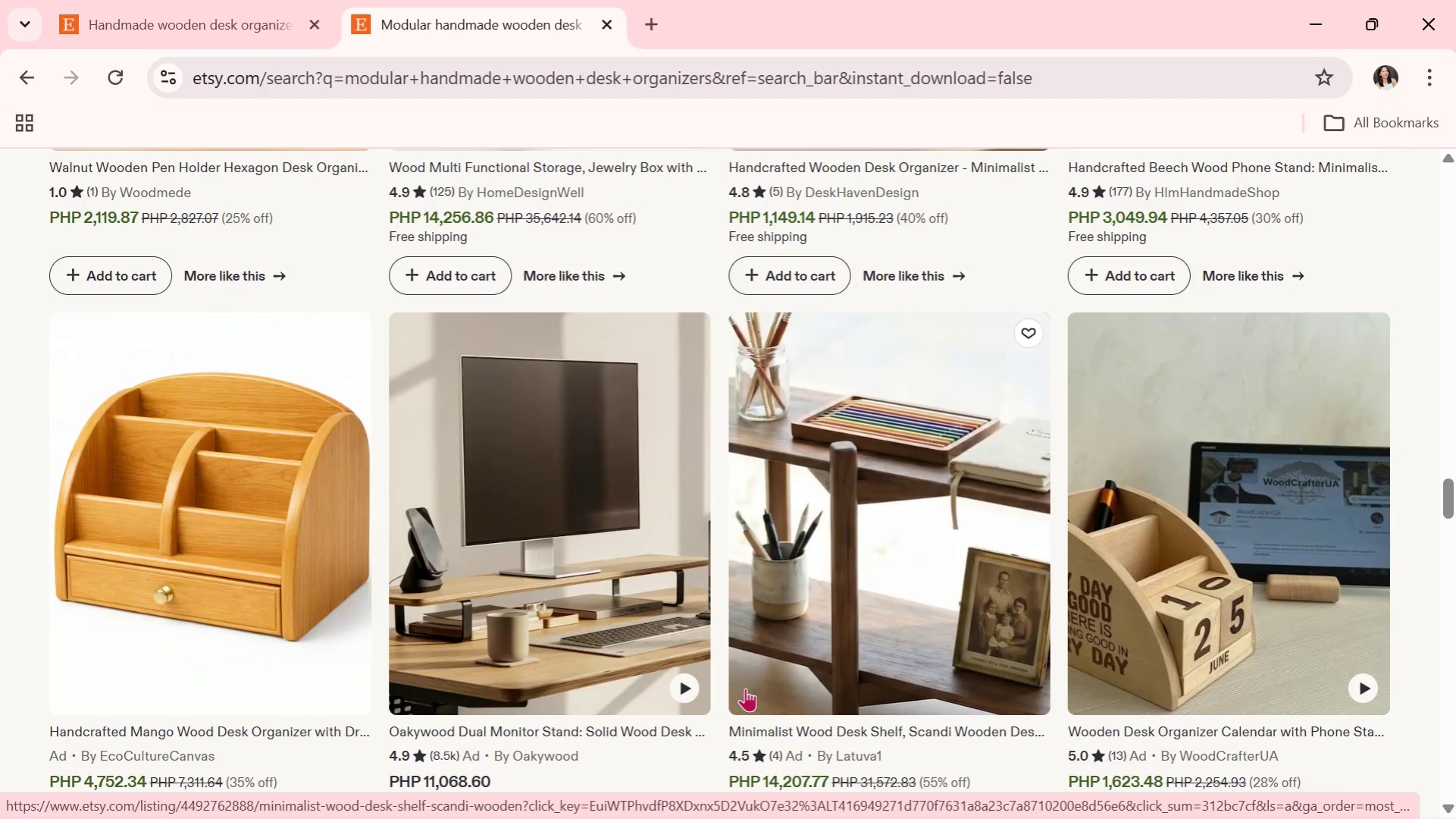 
wait(11.55)
 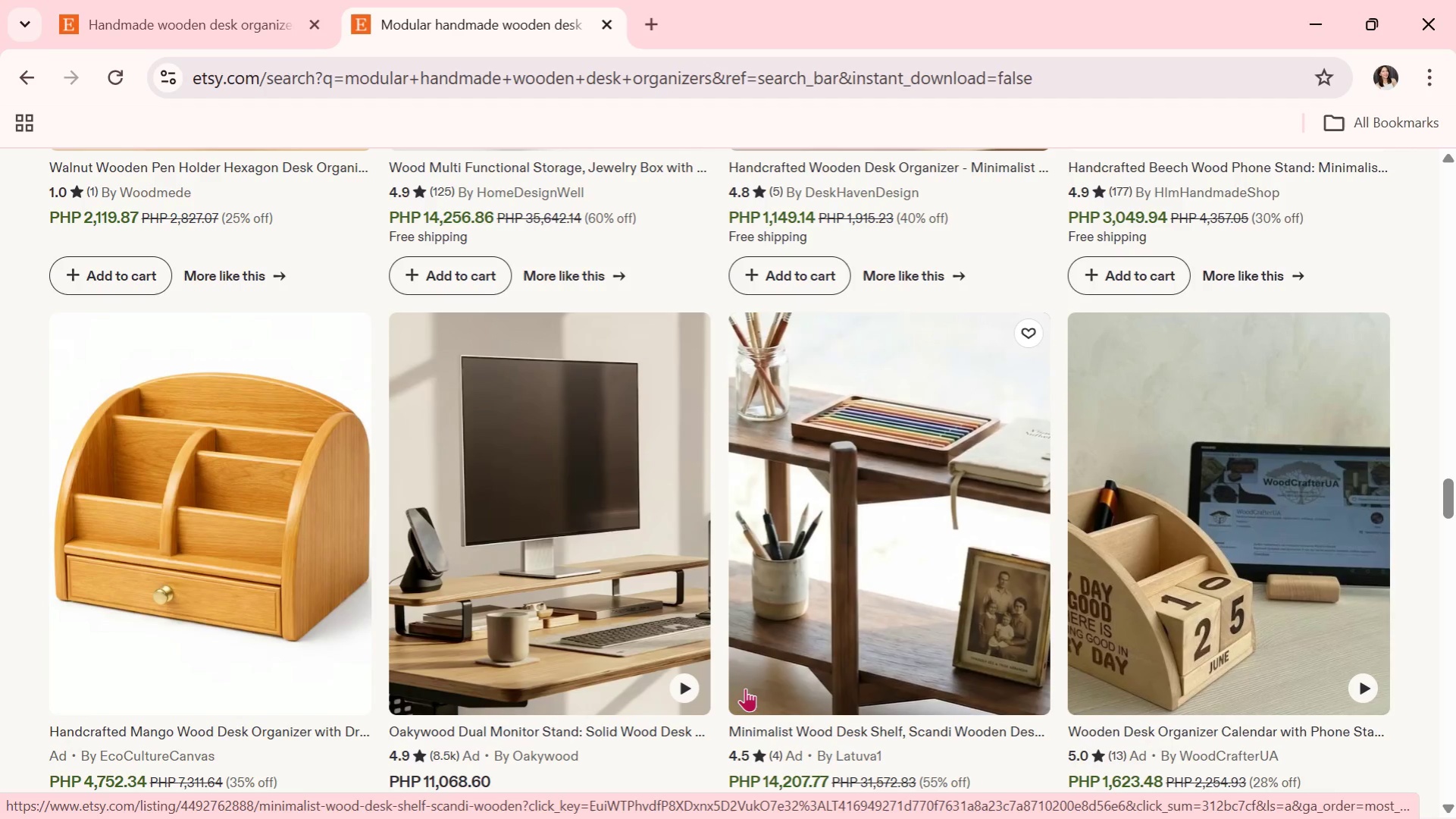 
scroll: coordinate [620, 624], scroll_direction: down, amount: 4.0
 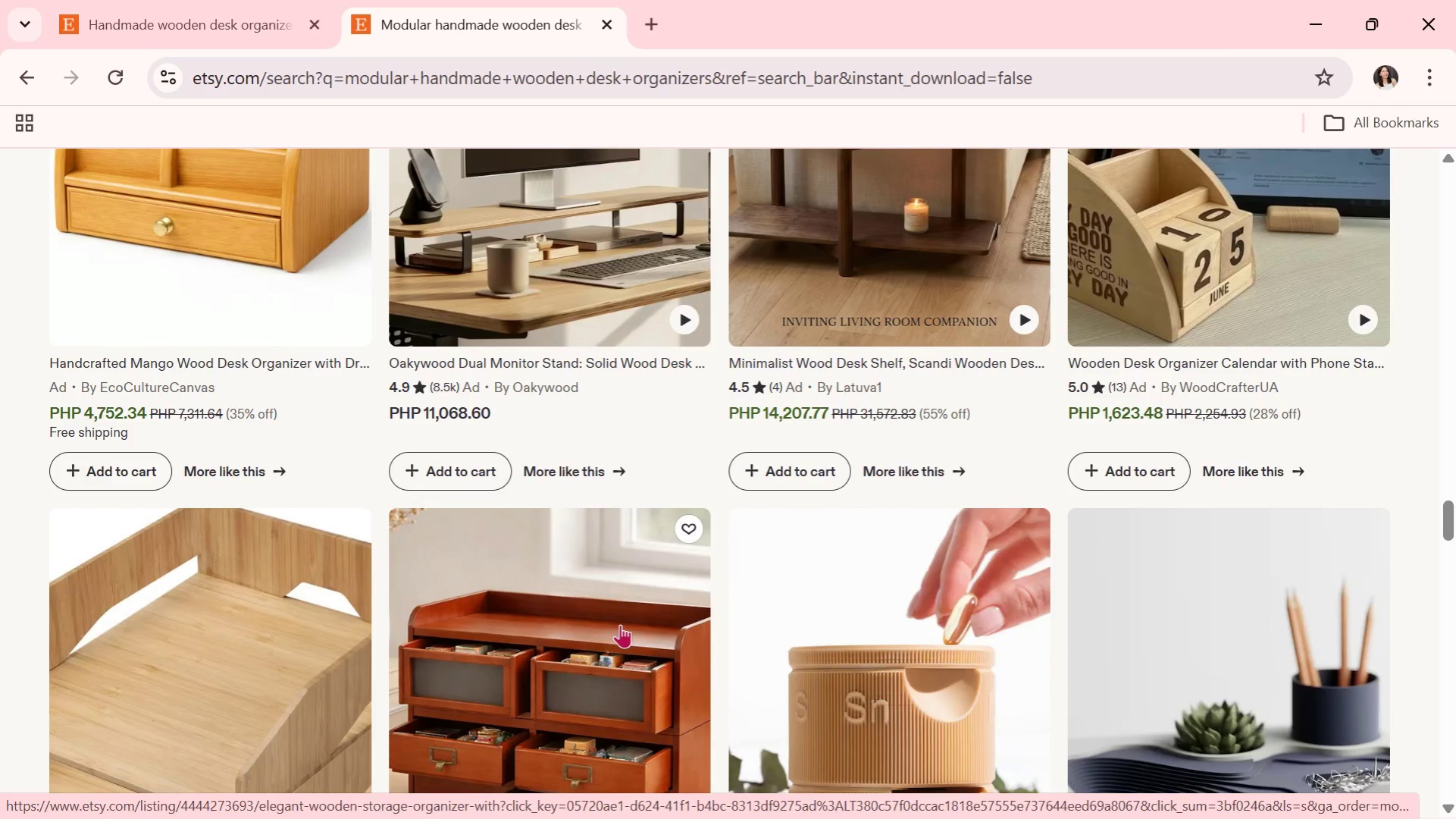 
wait(5.26)
 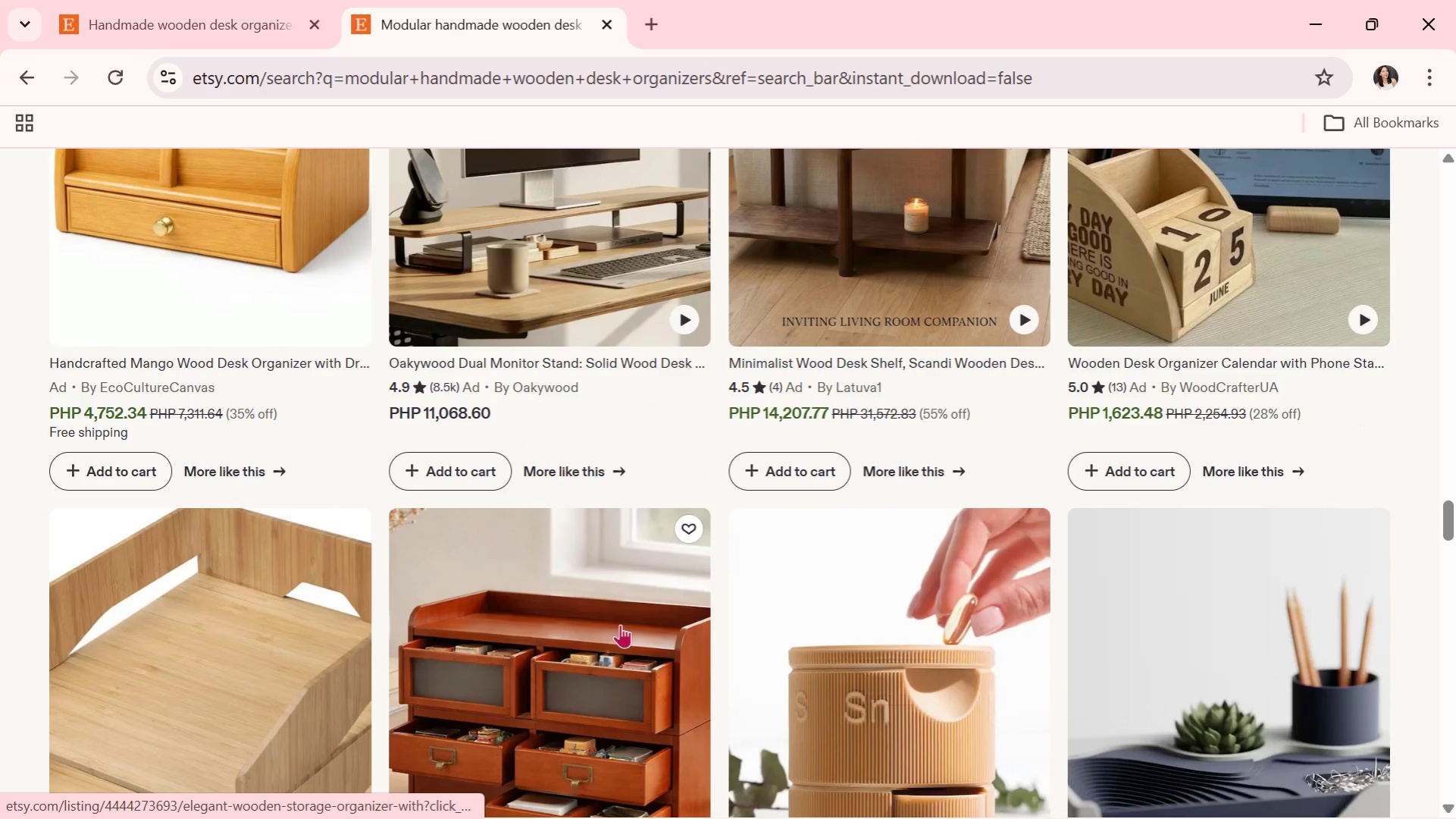 
scroll: coordinate [773, 577], scroll_direction: down, amount: 18.0
 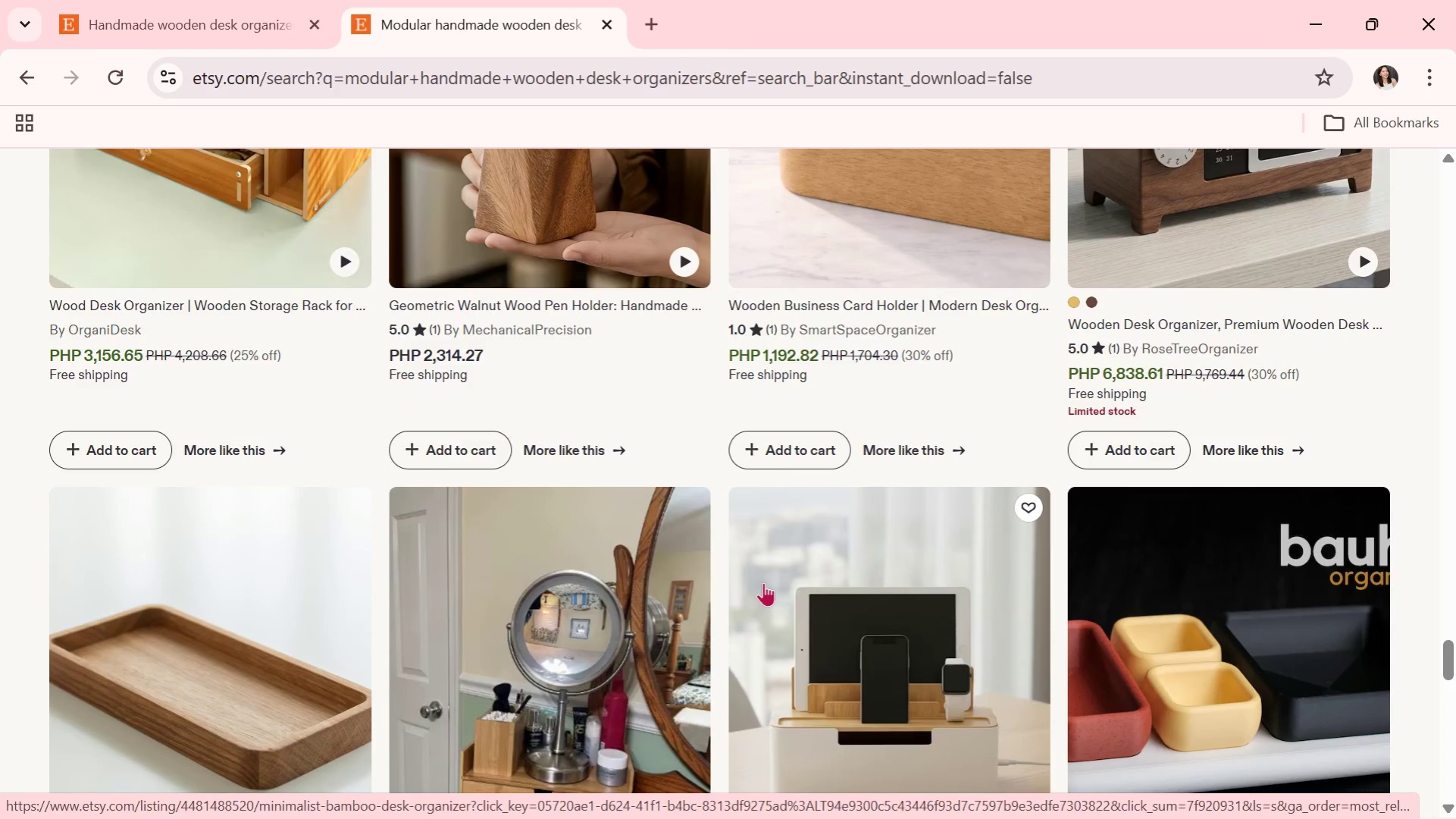 
wait(6.13)
 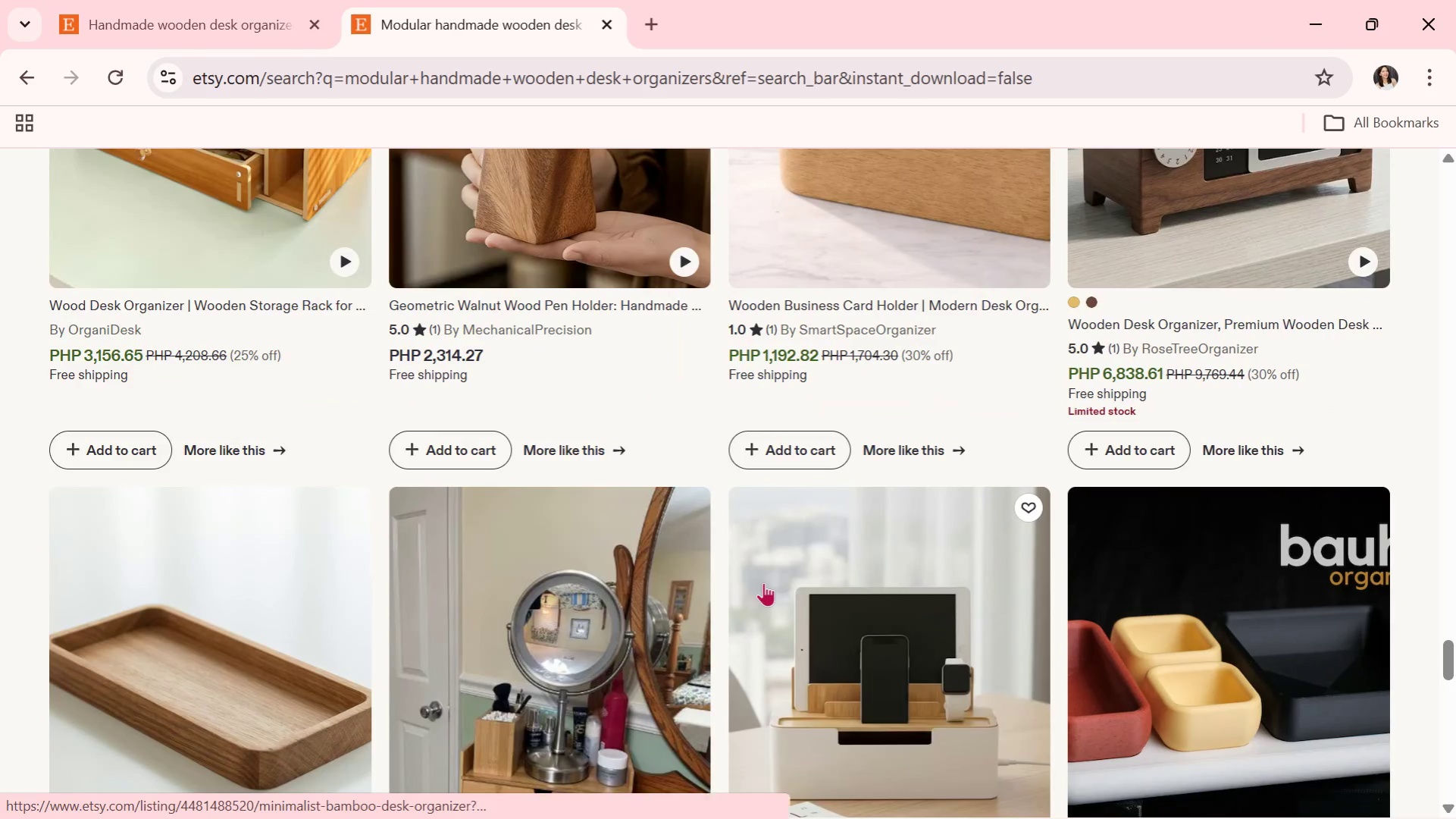 
scroll: coordinate [763, 582], scroll_direction: down, amount: 6.0
 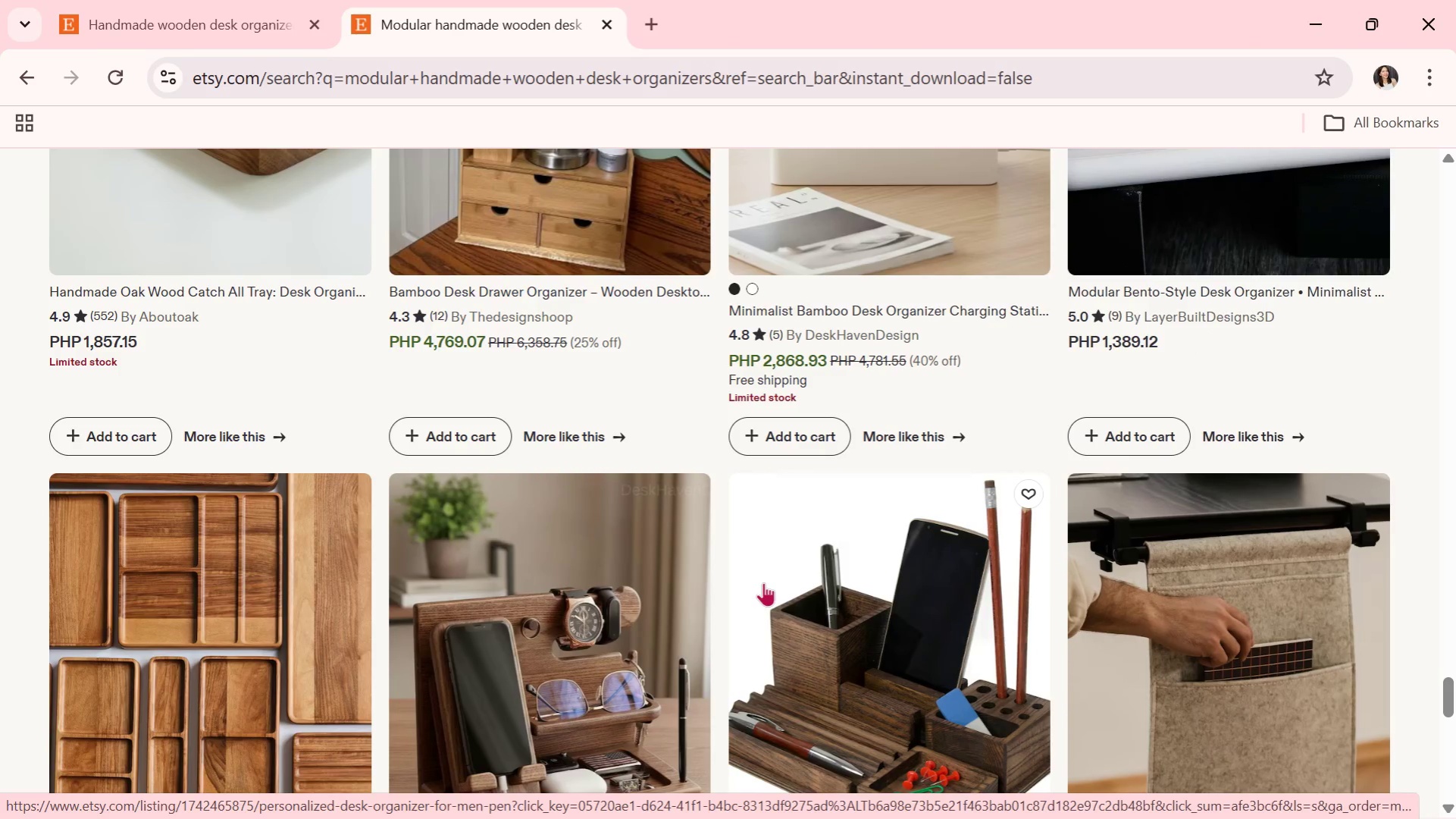 
wait(7.73)
 